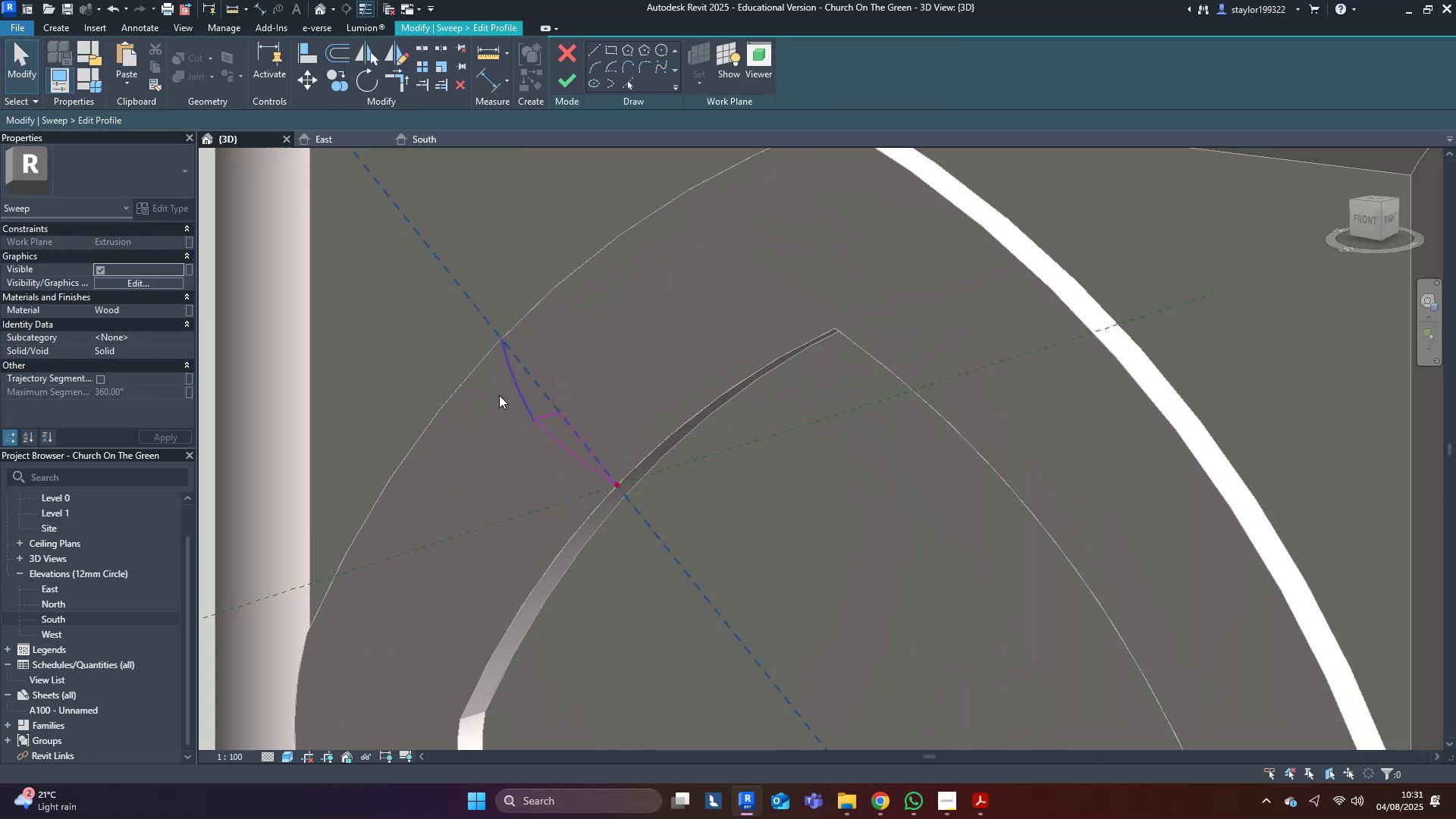 
left_click_drag(start_coordinate=[651, 296], to_coordinate=[648, 300])
 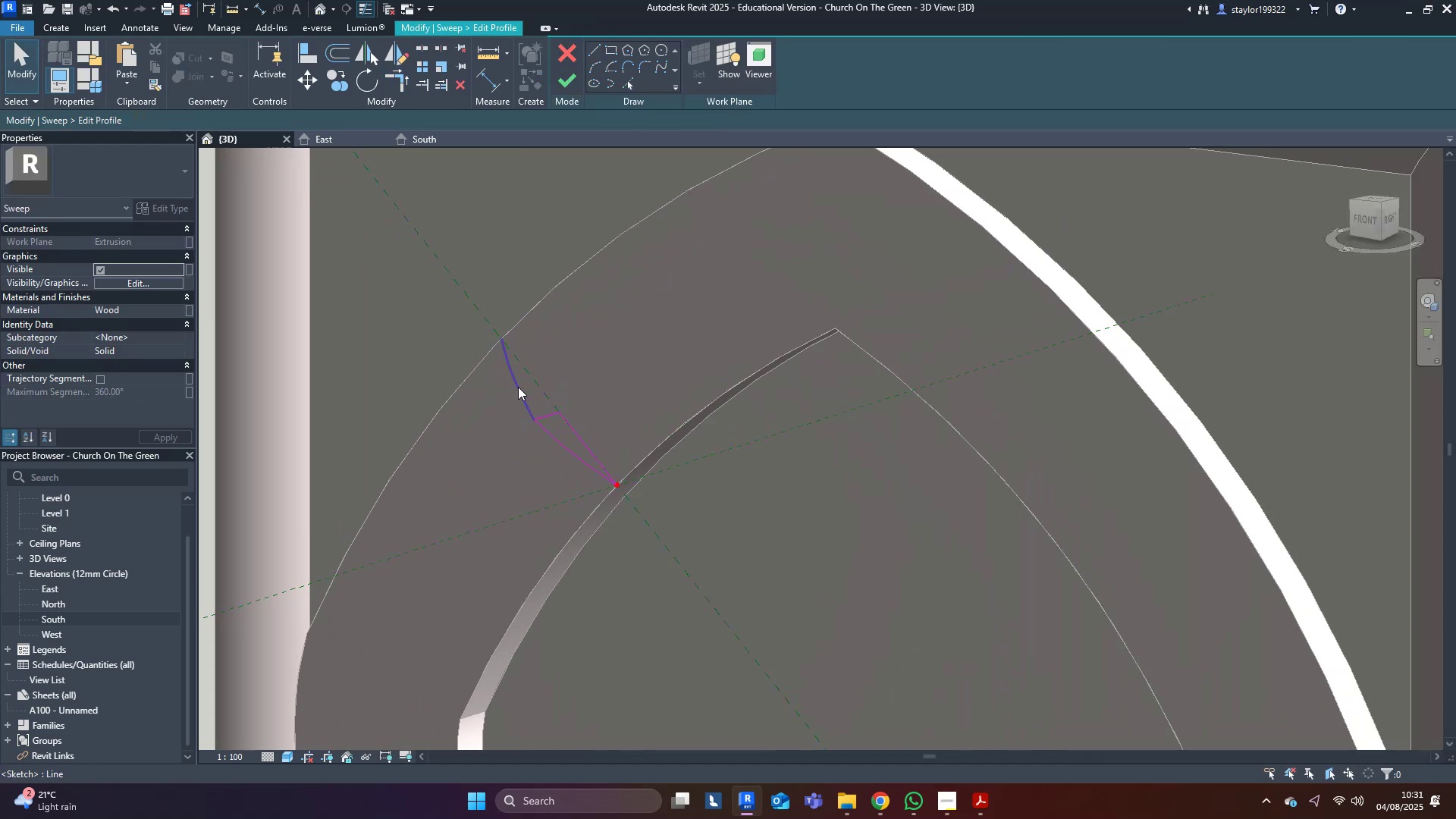 
key(Delete)
 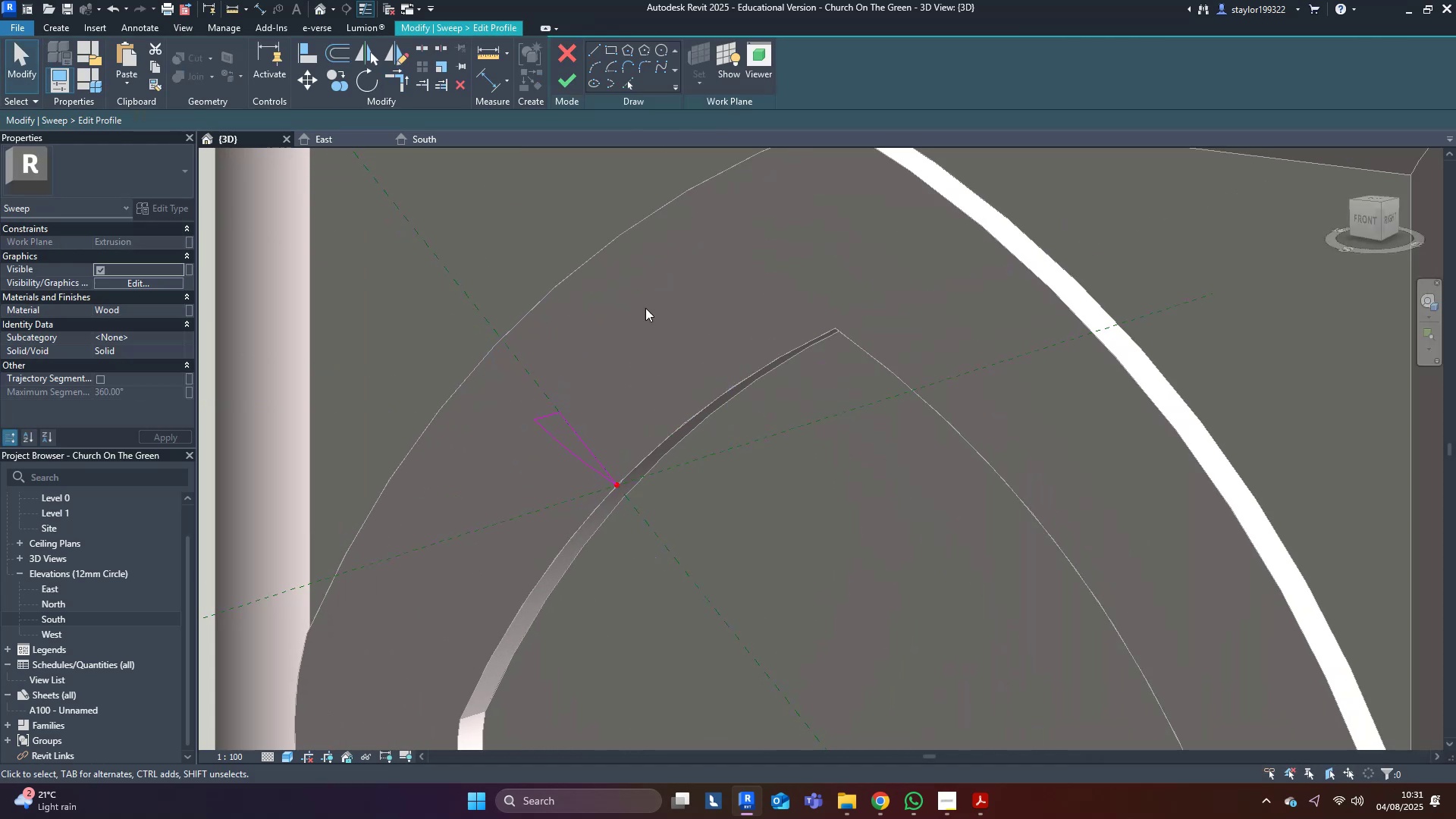 
triple_click([676, 291])
 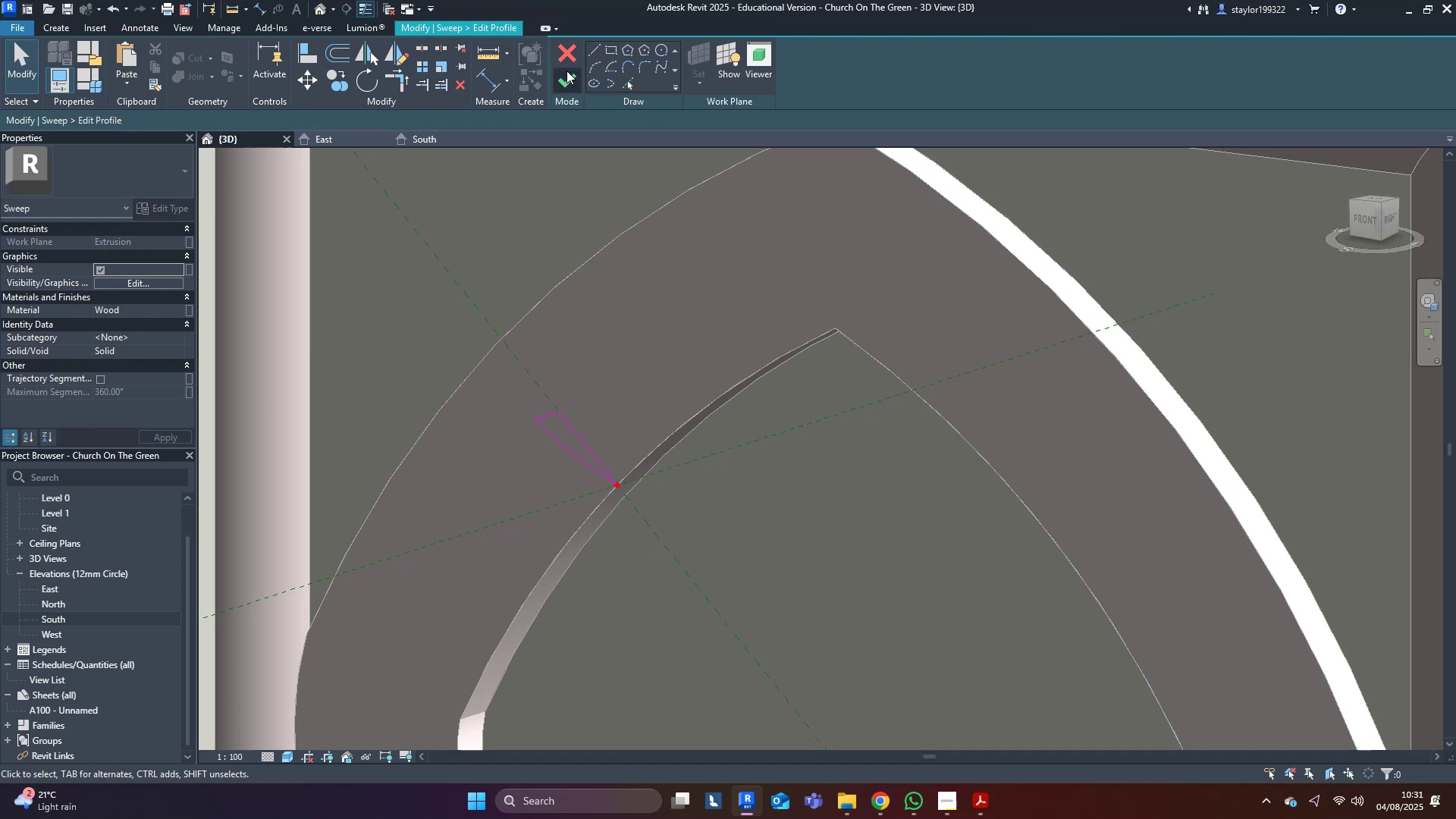 
double_click([569, 81])
 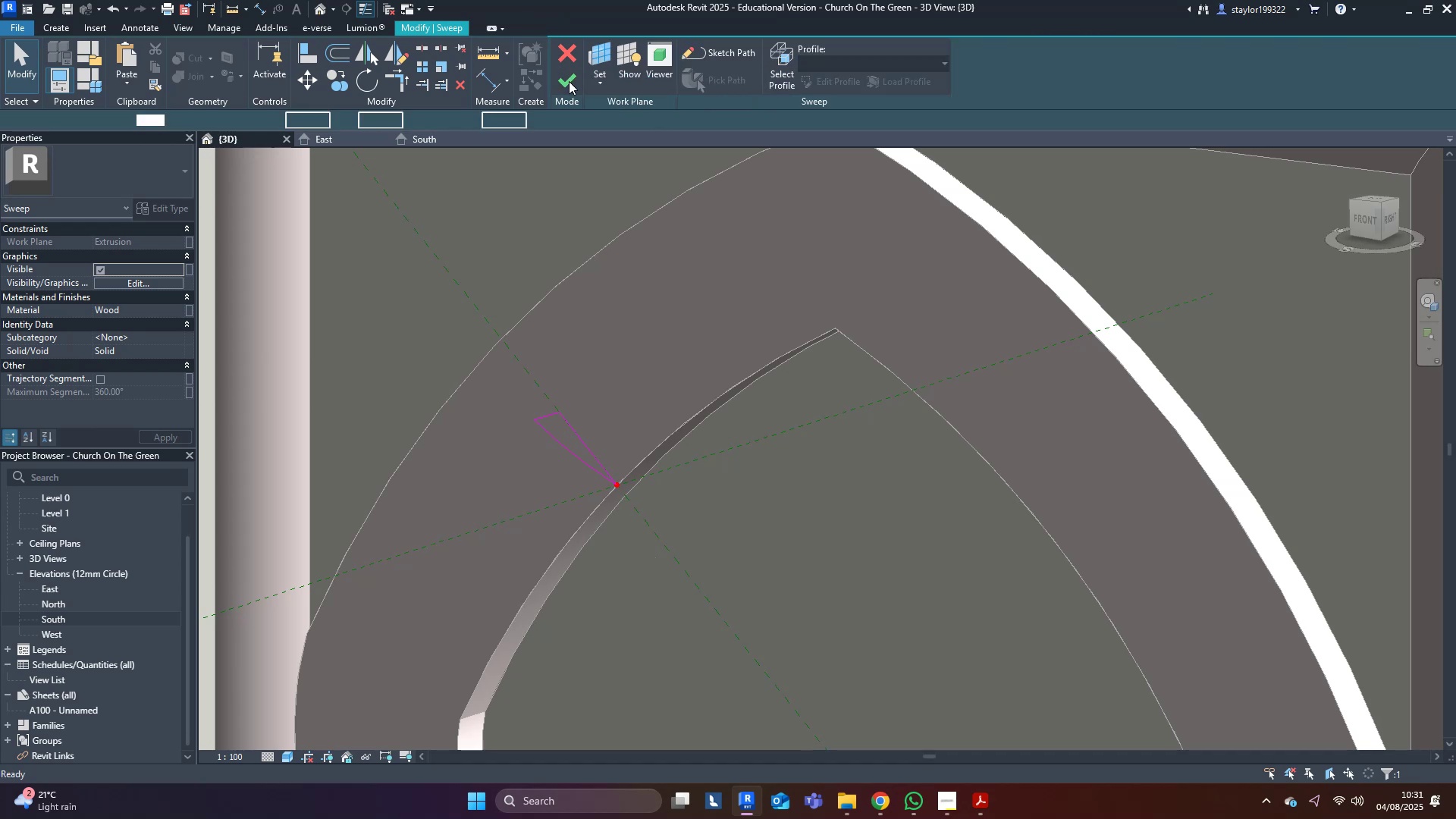 
triple_click([569, 81])
 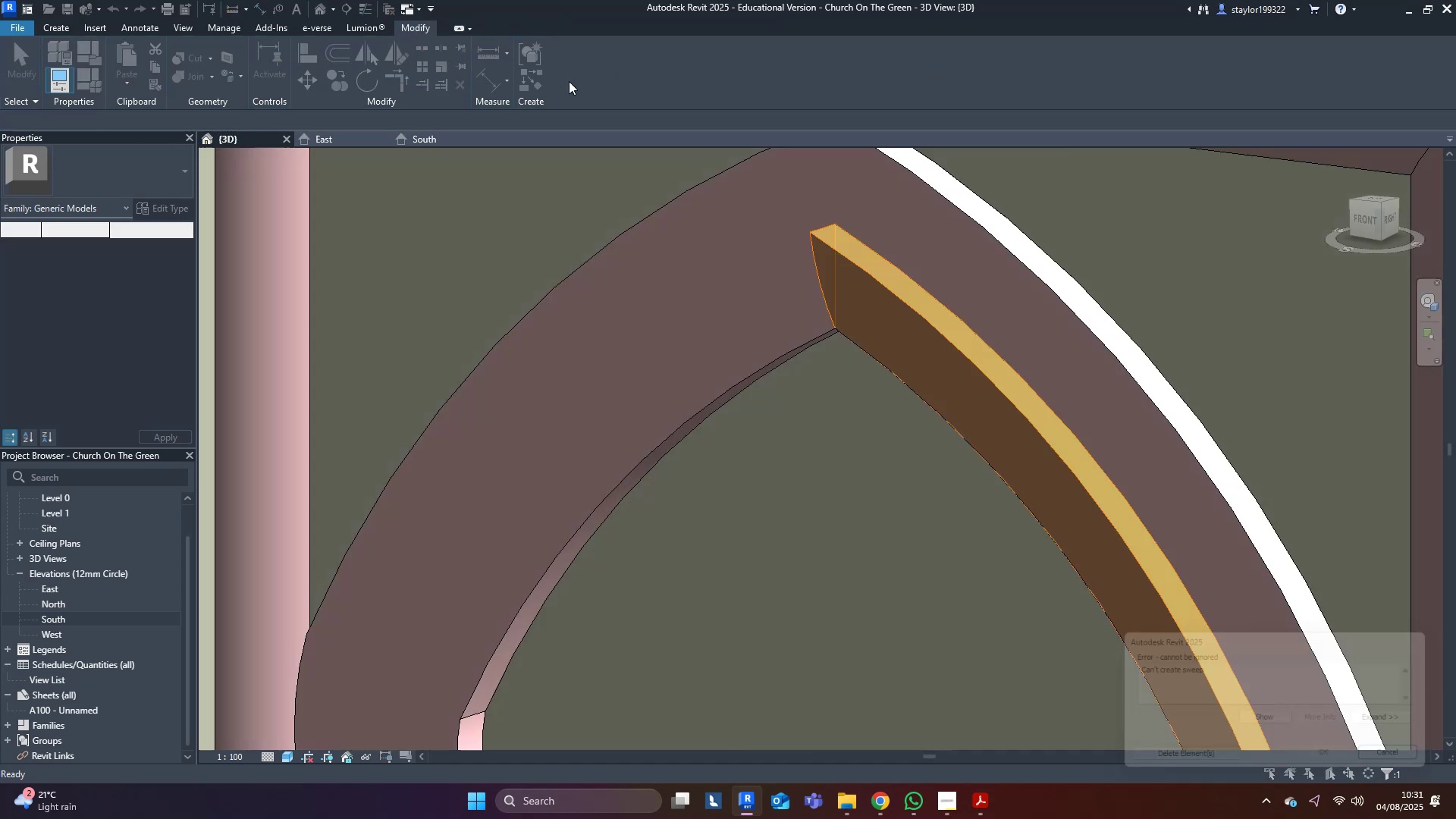 
left_click([569, 81])
 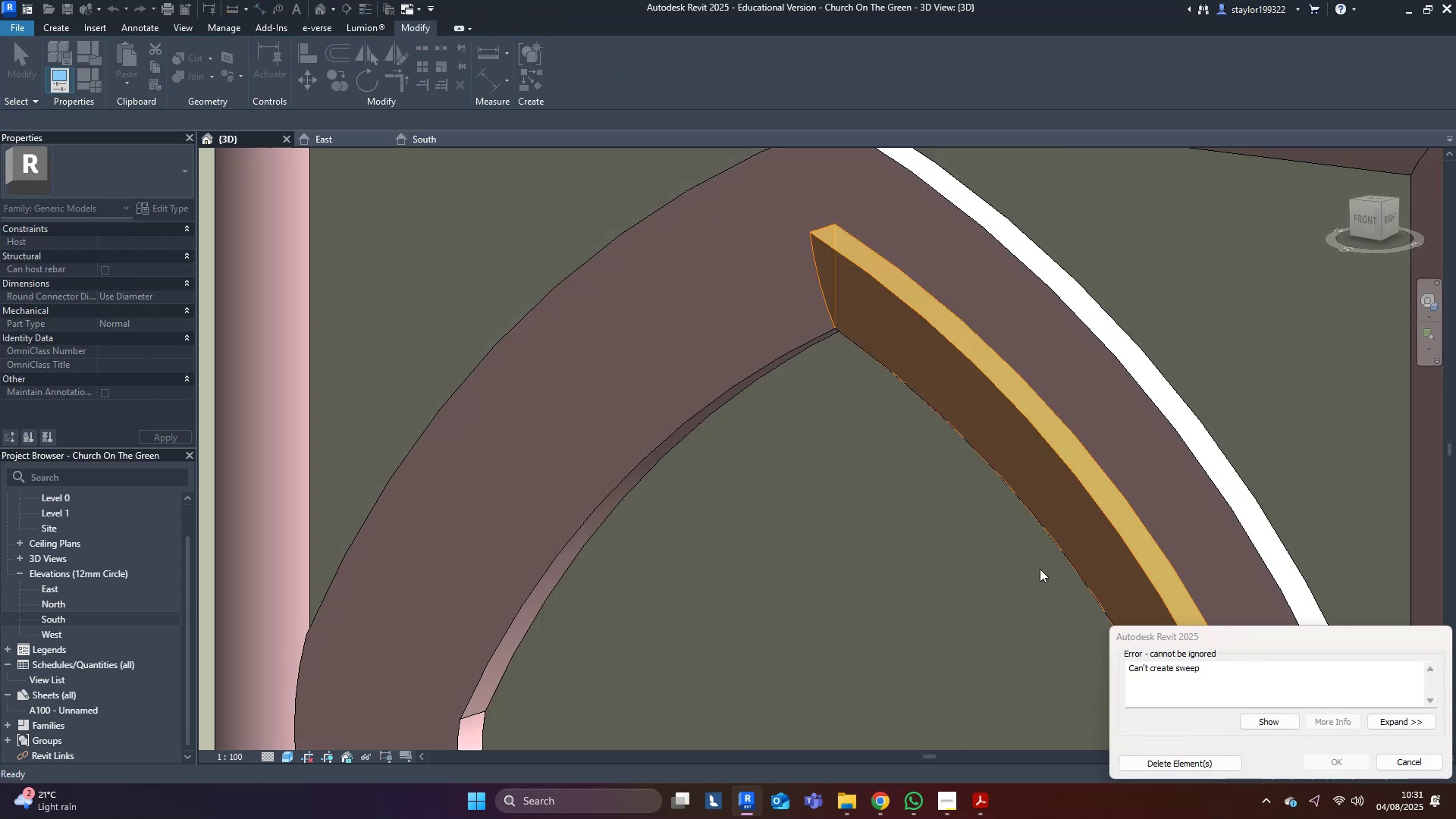 
scroll: coordinate [882, 554], scroll_direction: down, amount: 9.0
 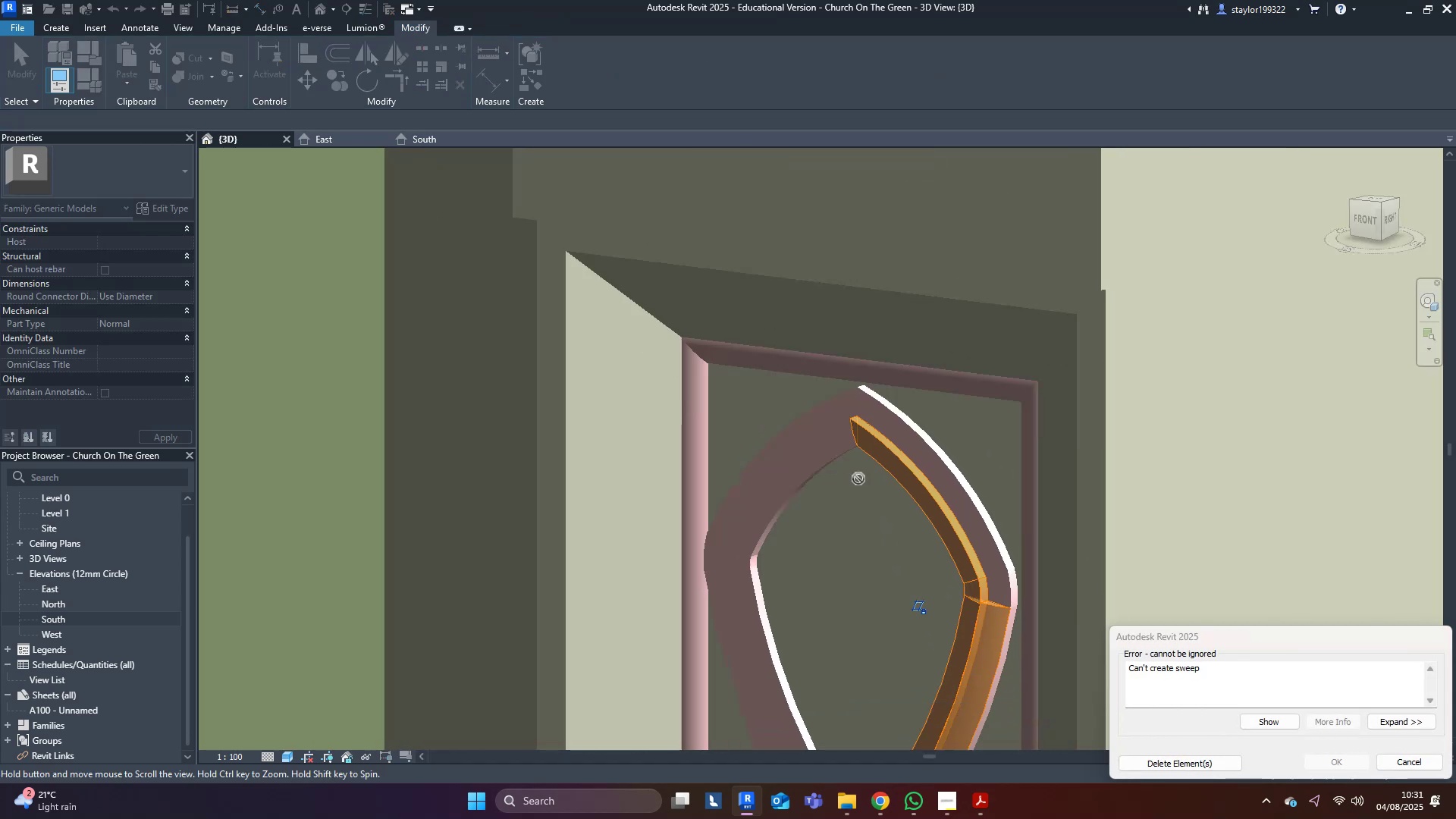 
key(Shift+ShiftLeft)
 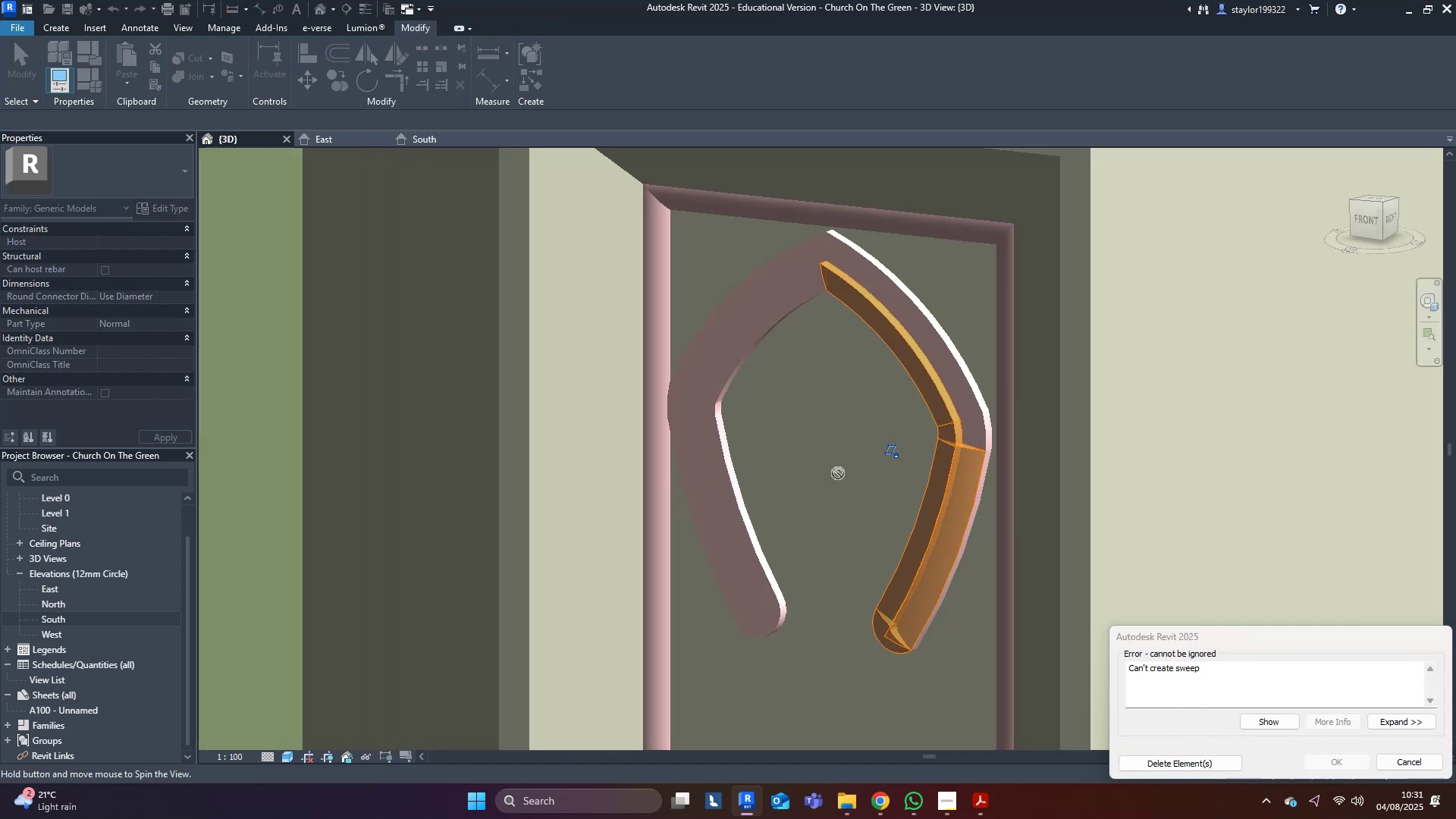 
scroll: coordinate [848, 479], scroll_direction: up, amount: 1.0
 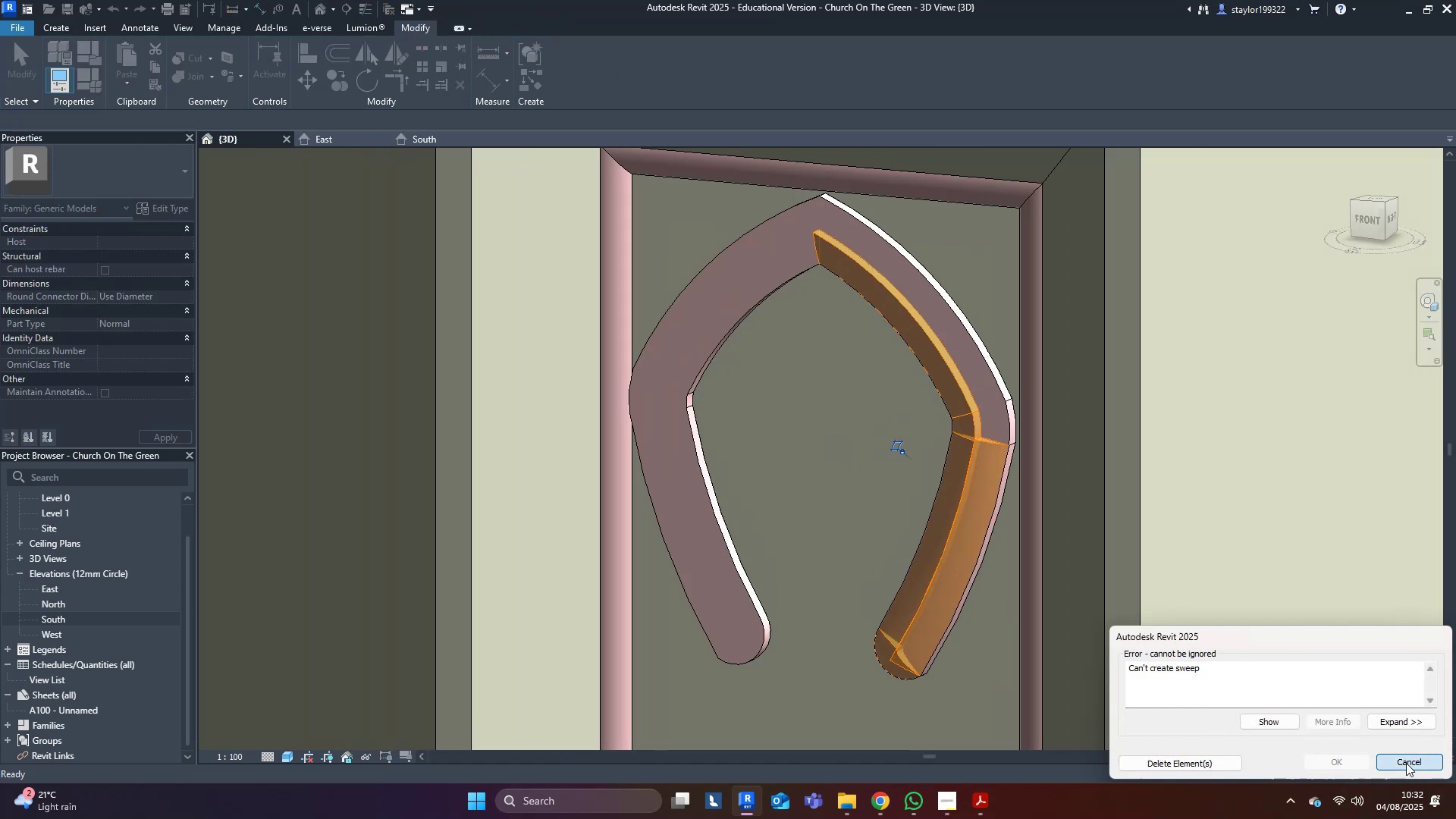 
middle_click([824, 367])
 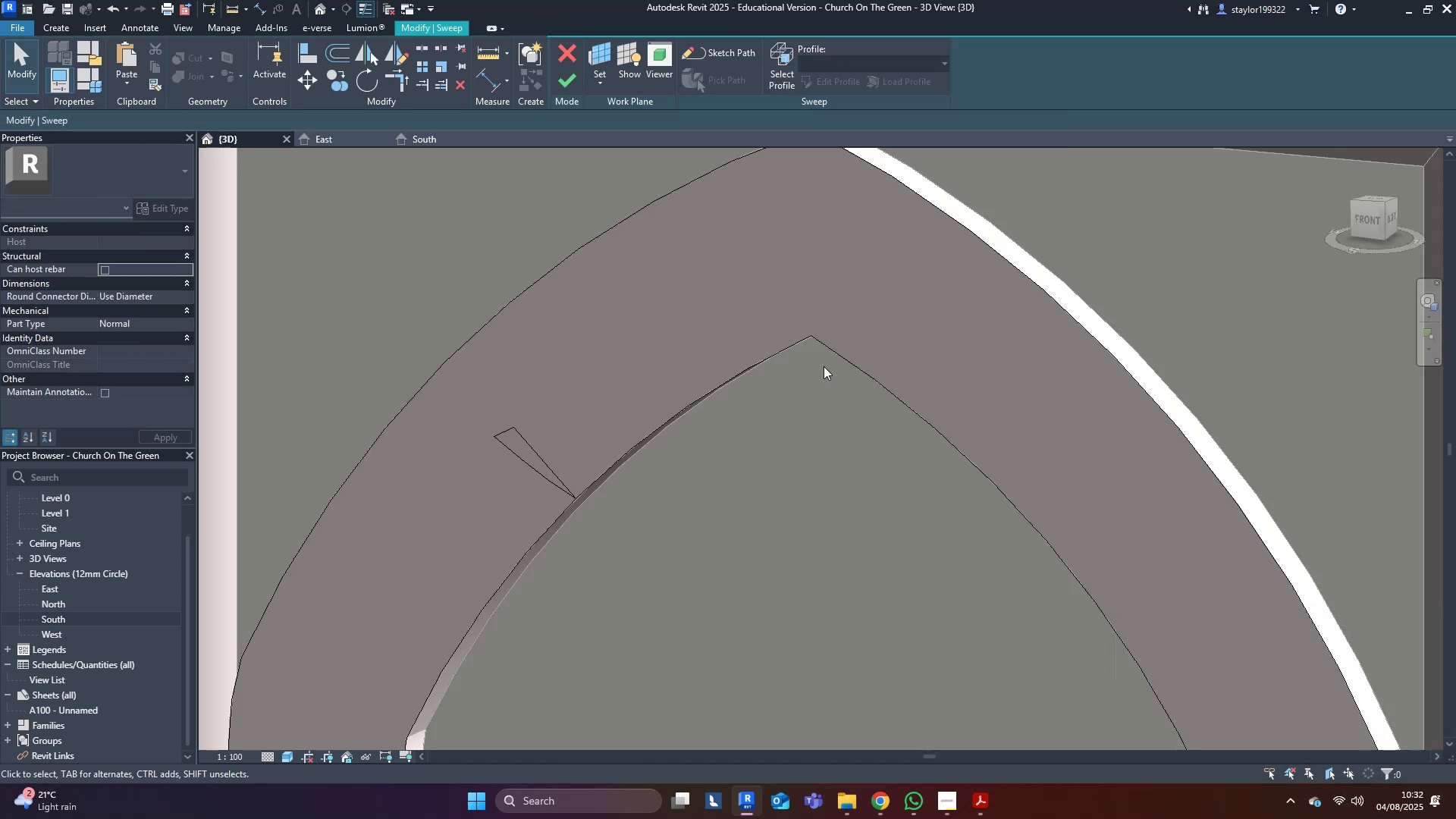 
key(Shift+ShiftLeft)
 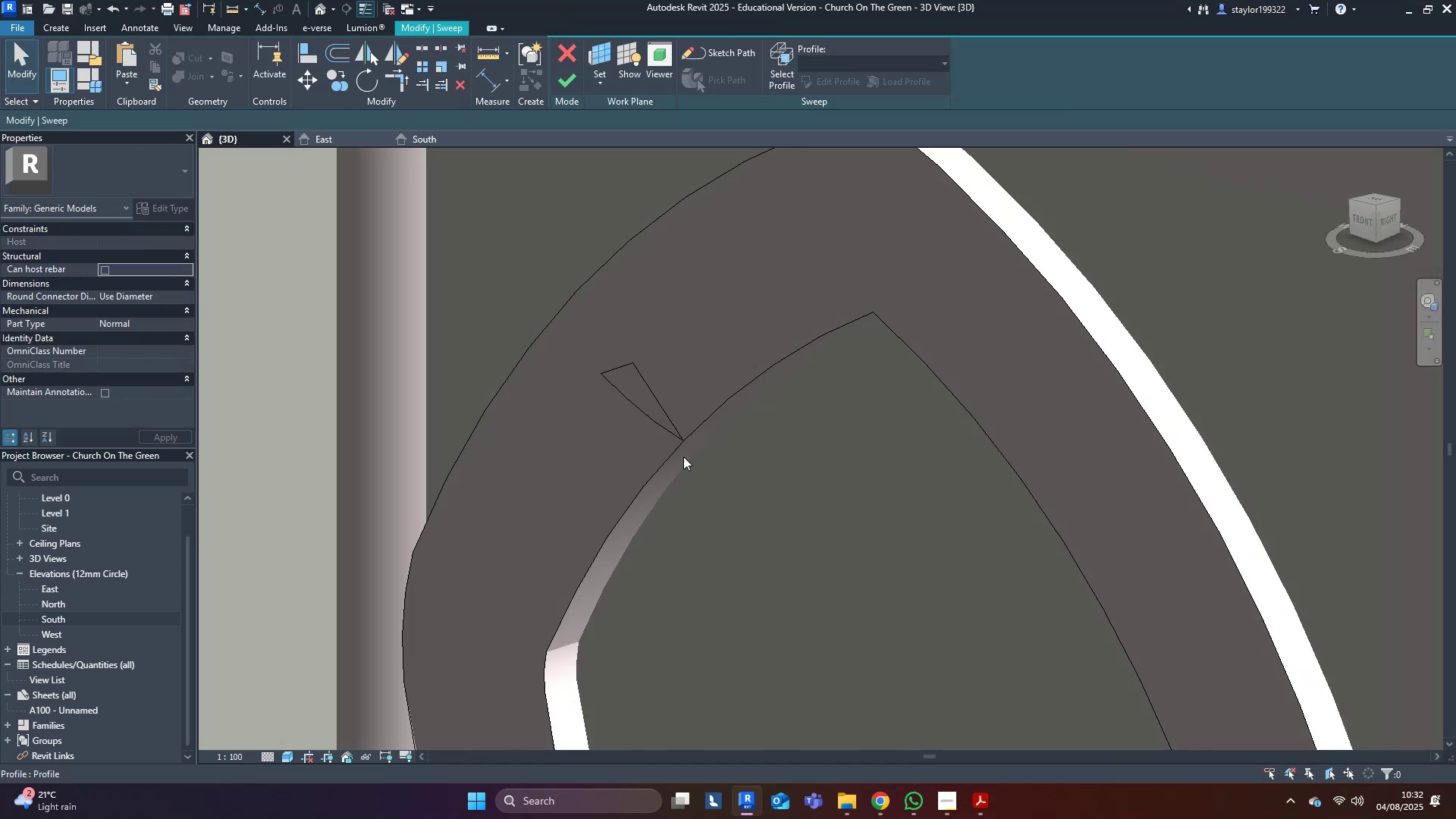 
scroll: coordinate [572, 438], scroll_direction: up, amount: 3.0
 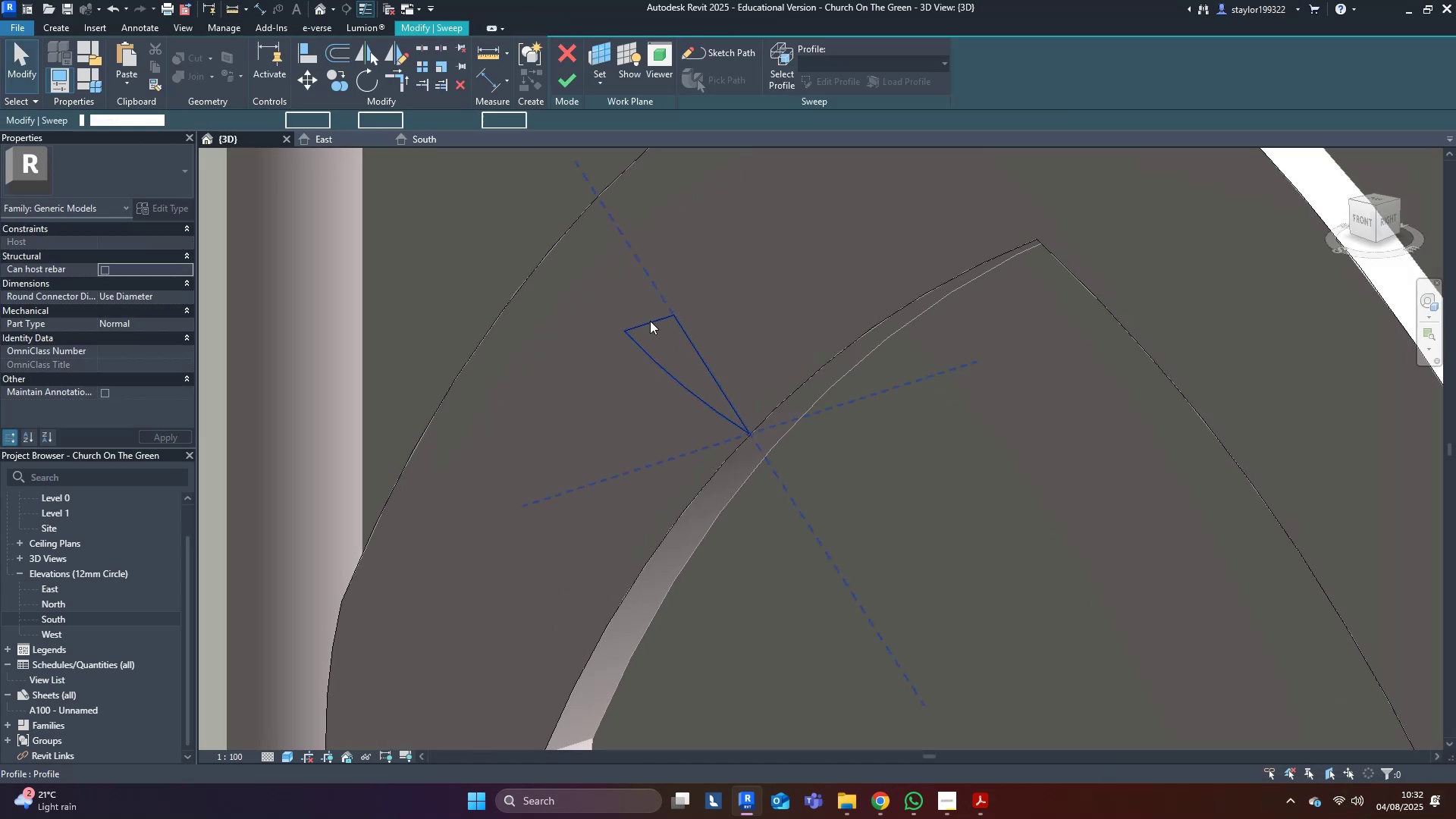 
double_click([651, 321])
 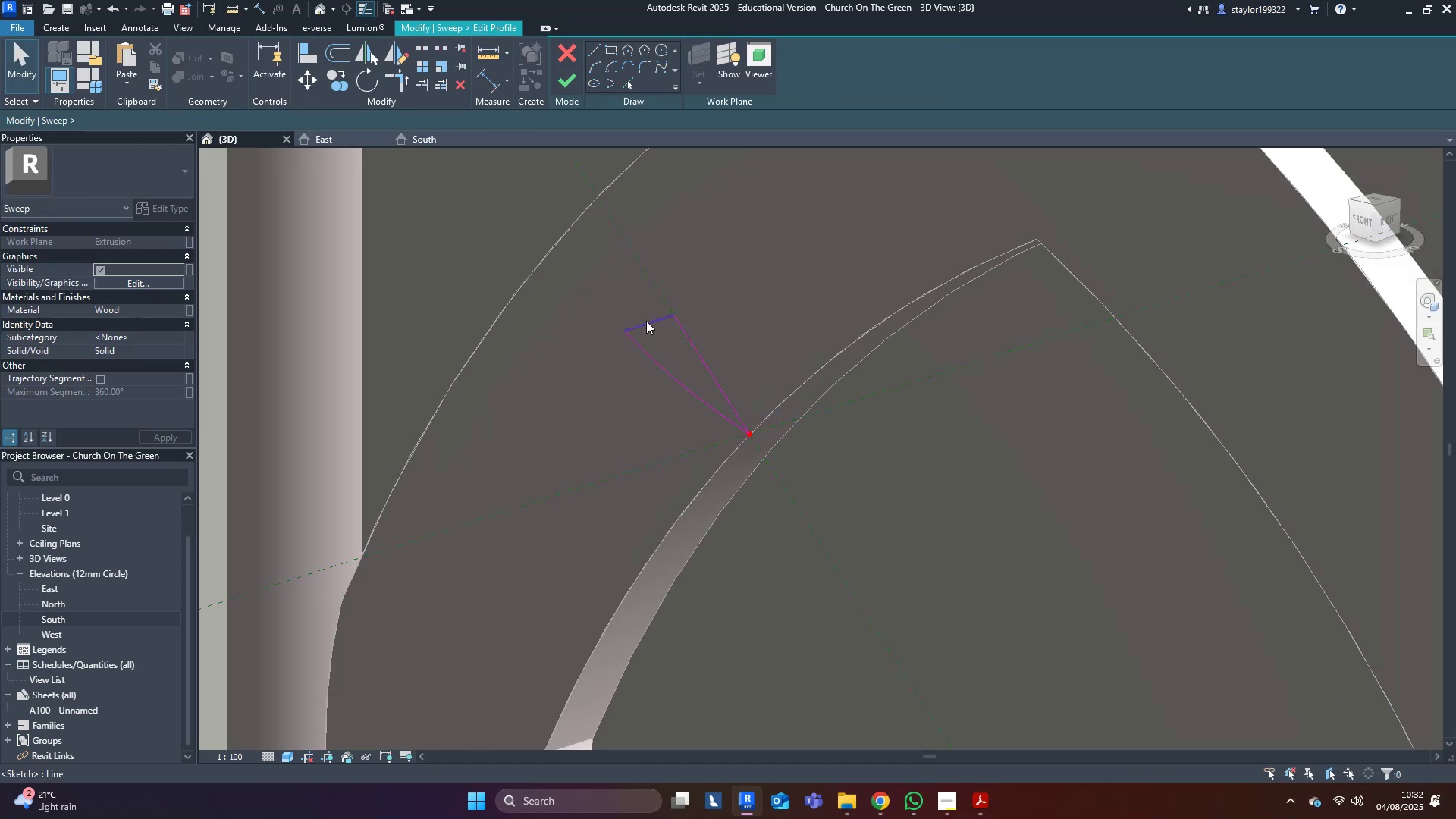 
key(ArrowRight)
 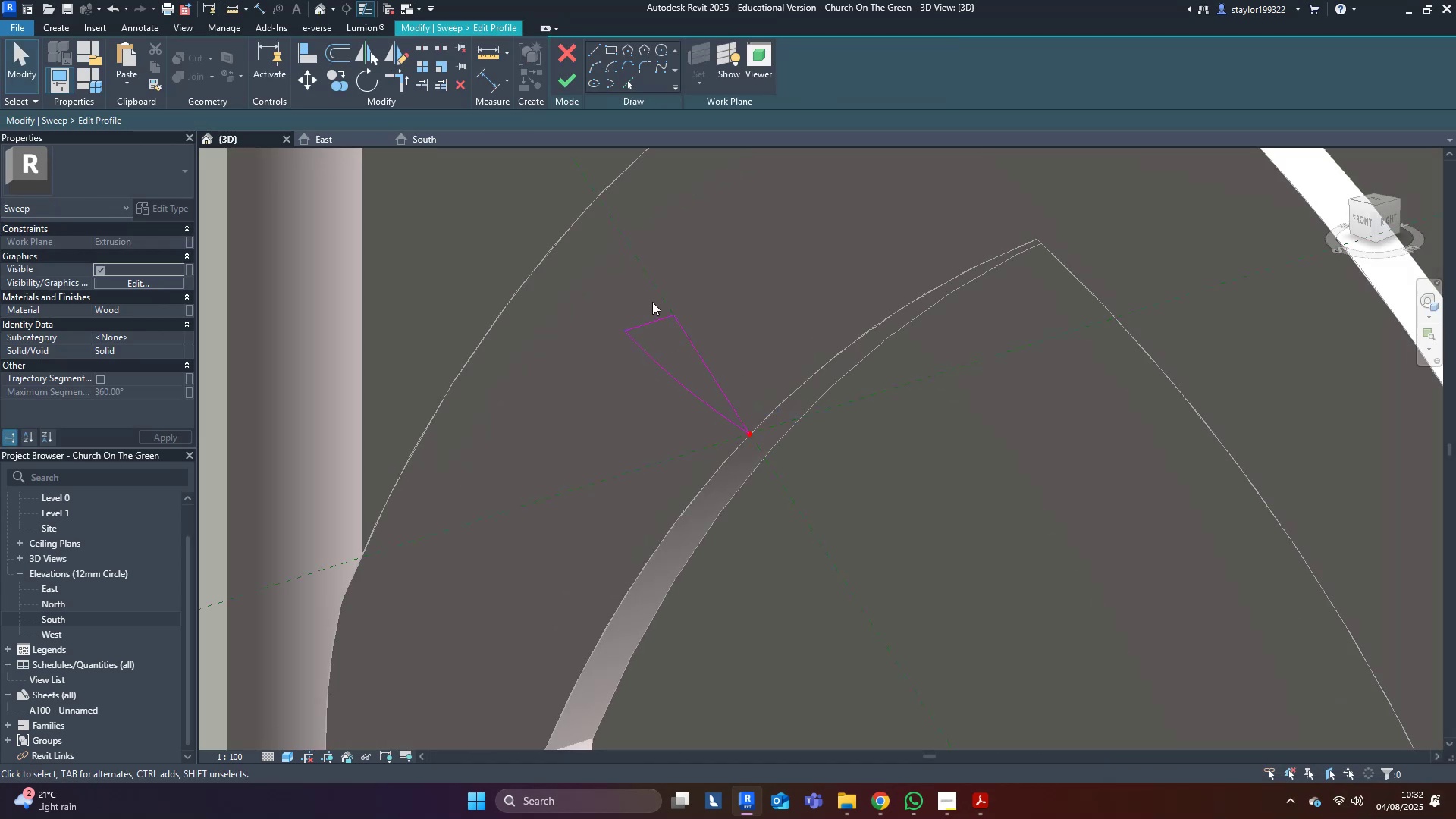 
key(ArrowRight)
 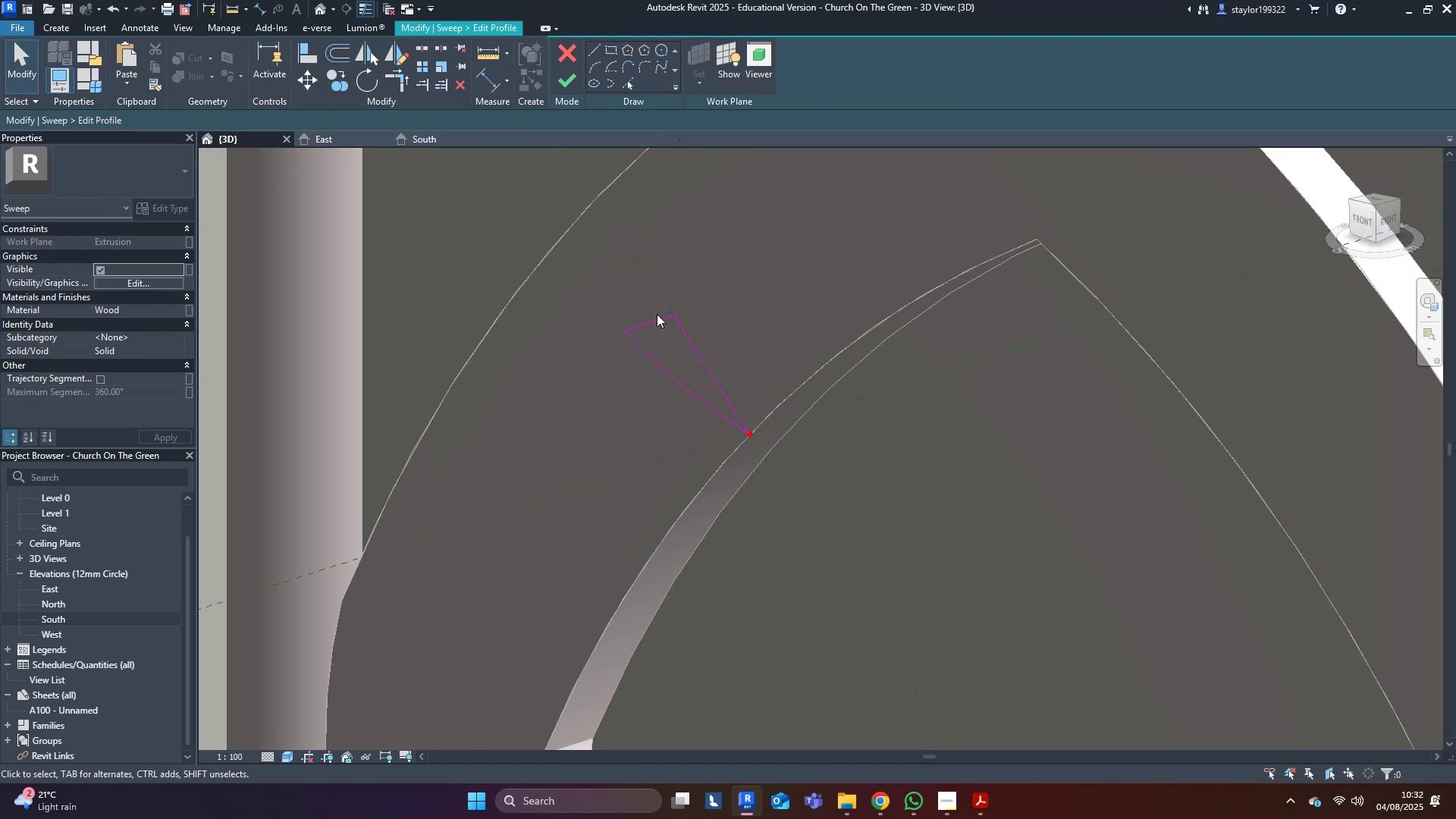 
left_click([658, 321])
 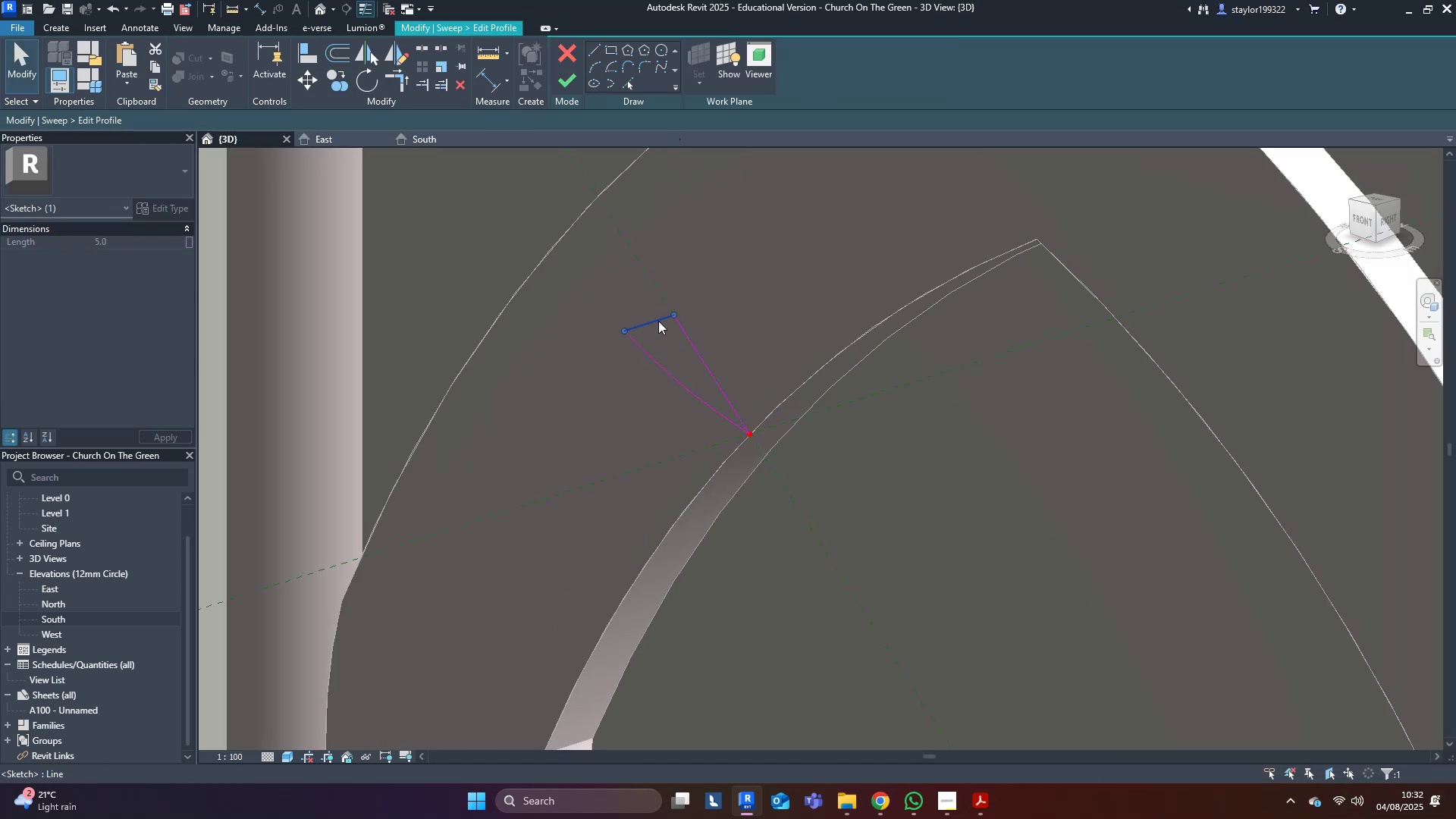 
hold_key(key=ArrowRight, duration=0.68)
 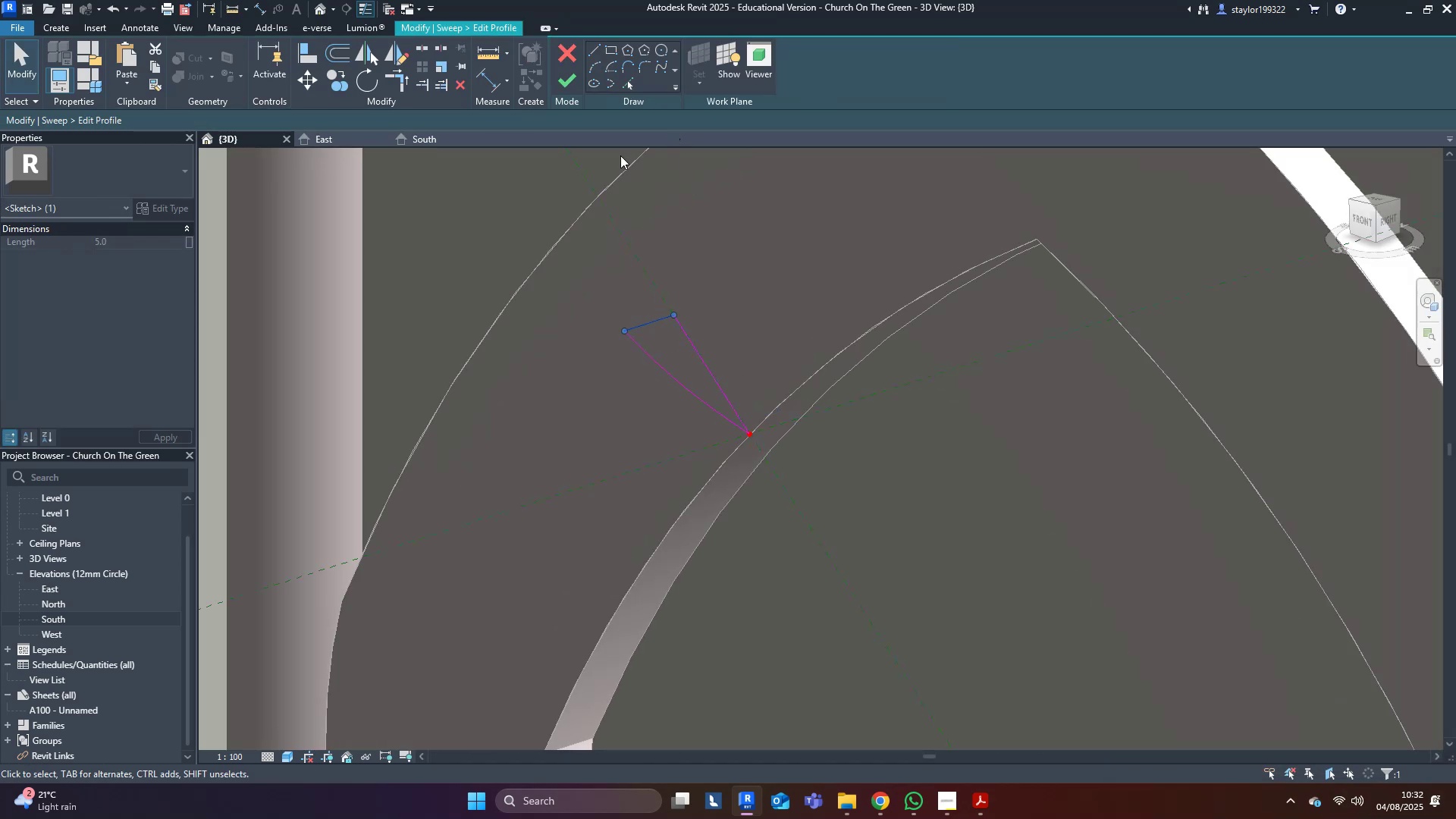 
hold_key(key=ArrowDown, duration=0.8)
 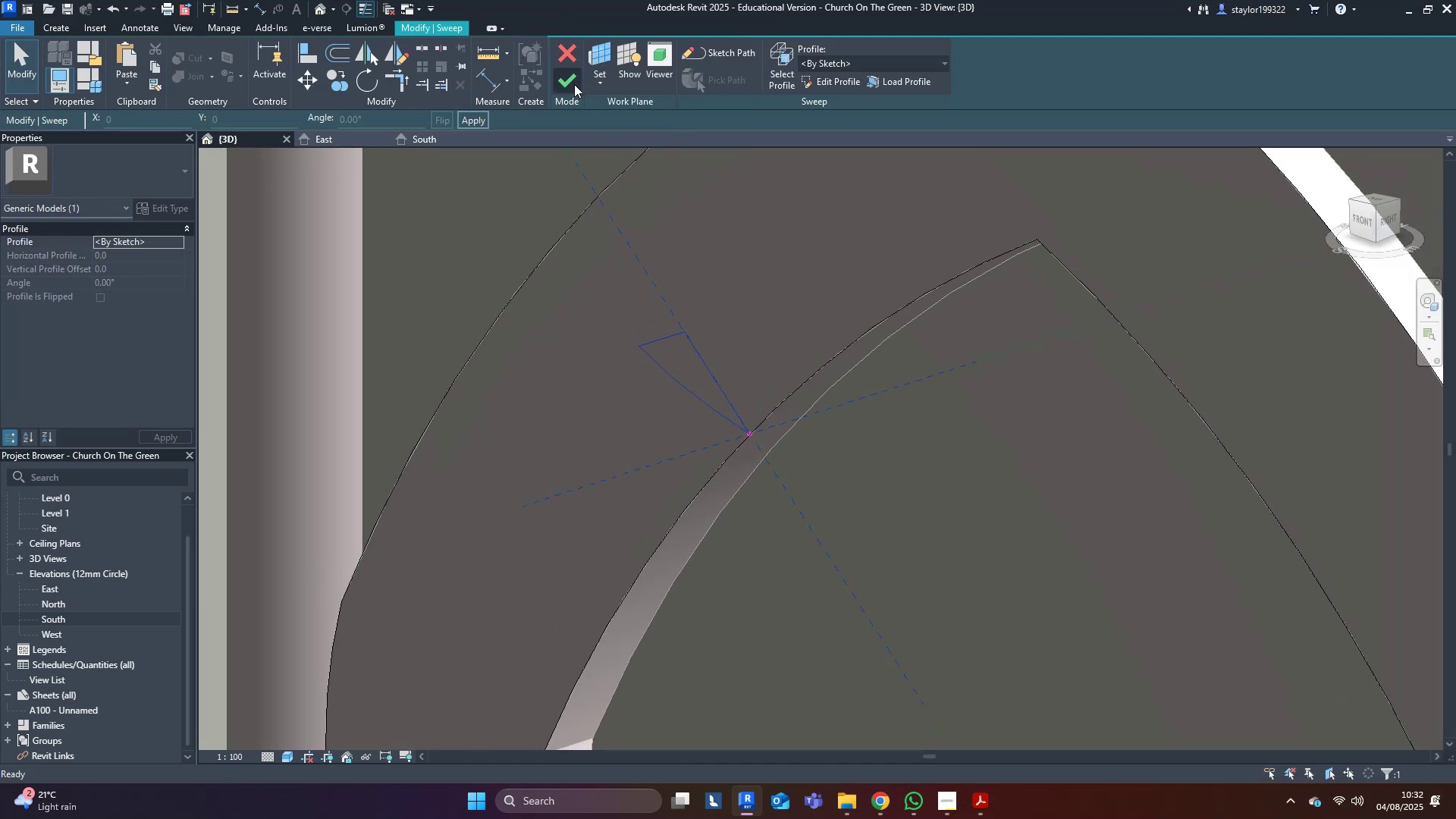 
left_click([574, 84])
 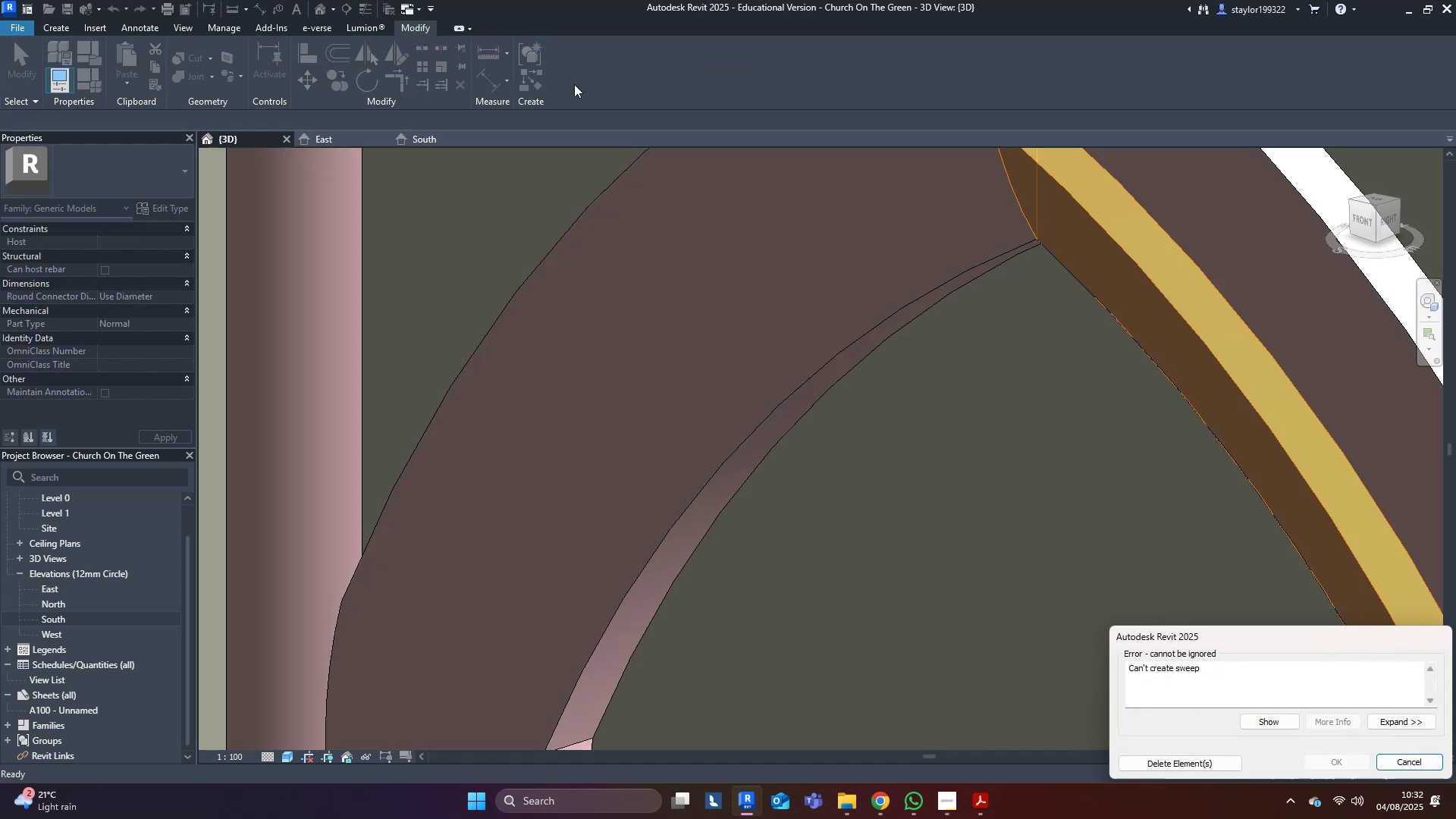 
scroll: coordinate [762, 466], scroll_direction: down, amount: 10.0
 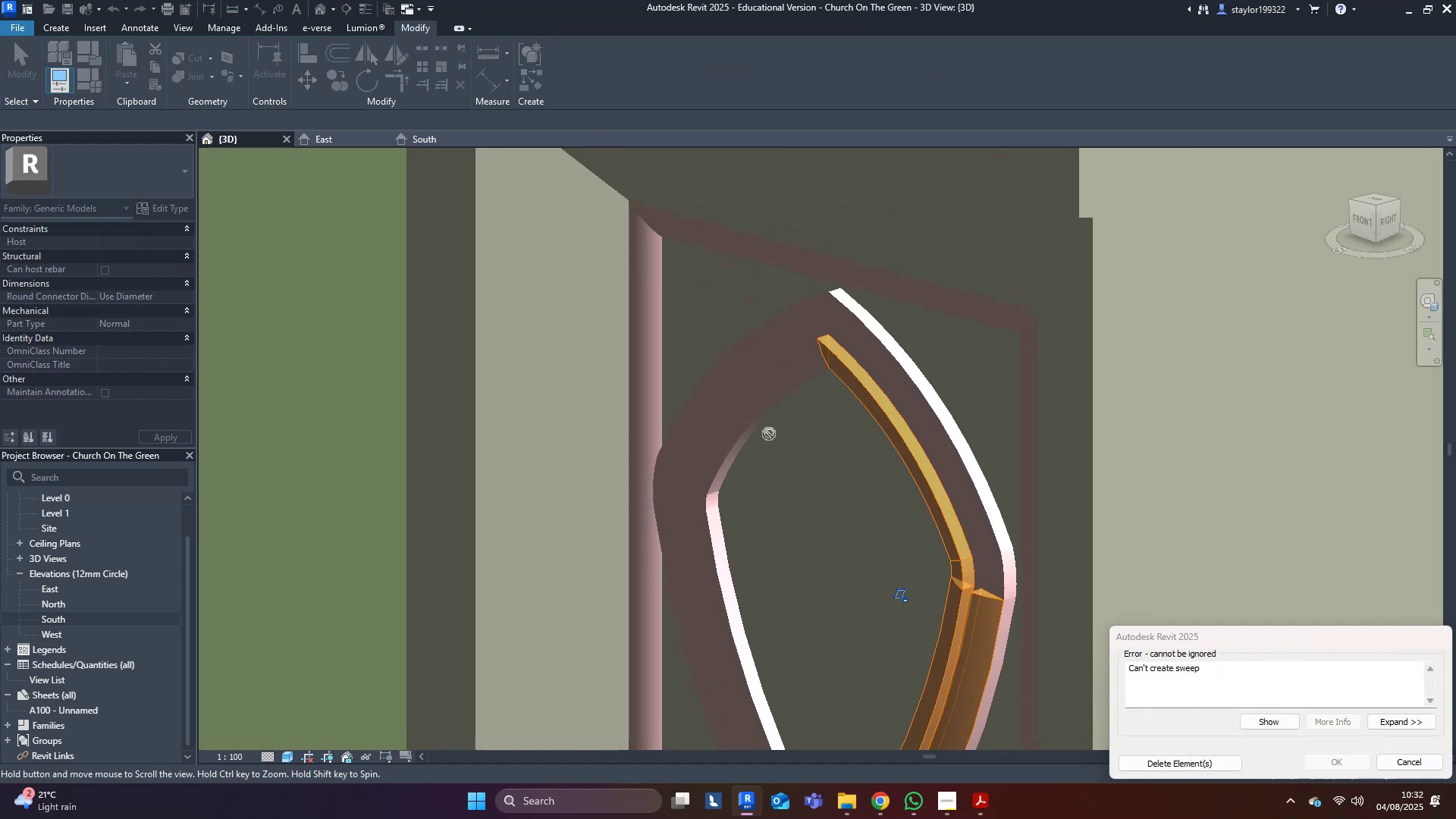 
hold_key(key=ShiftLeft, duration=0.95)
 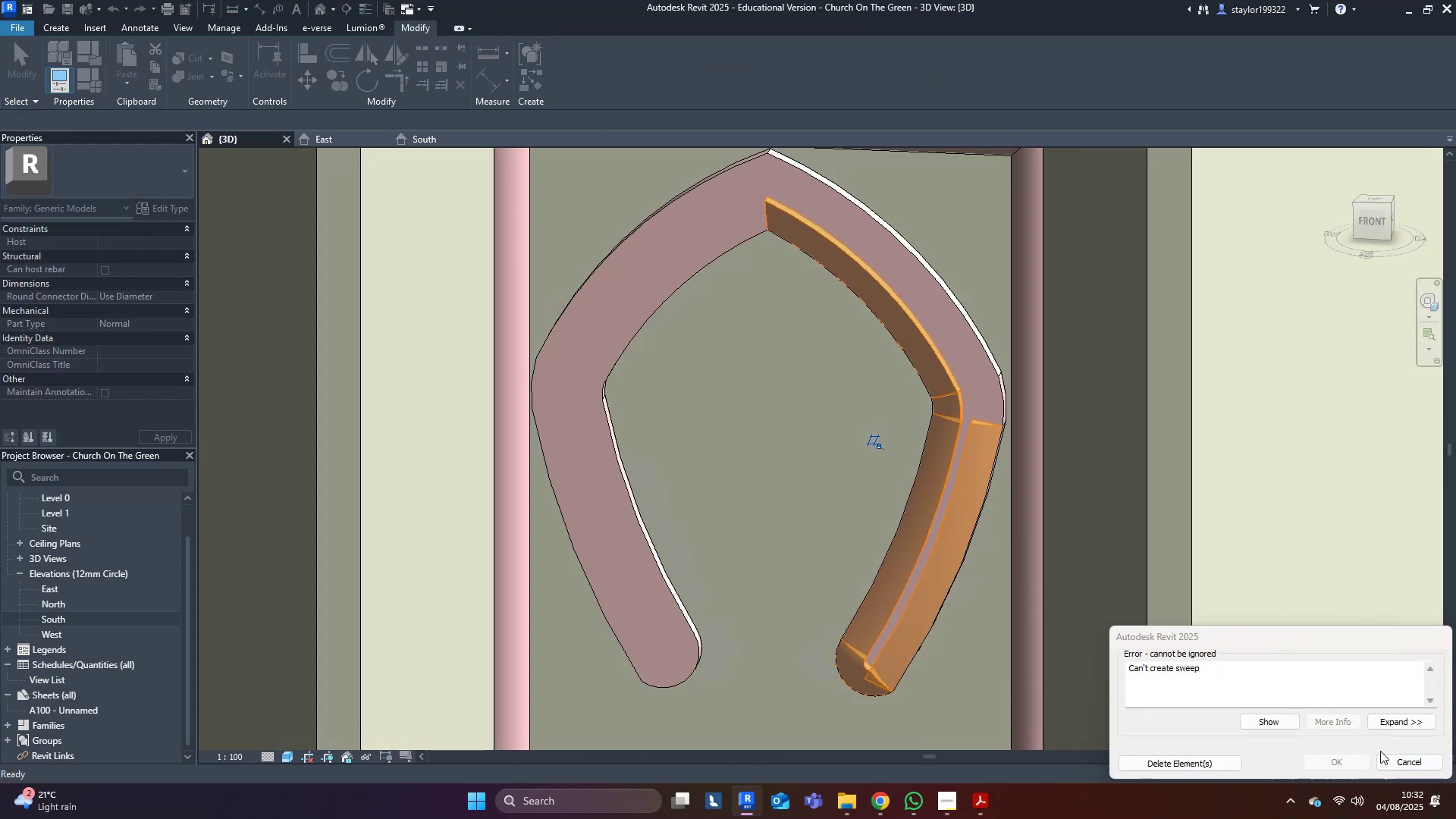 
left_click([1405, 761])
 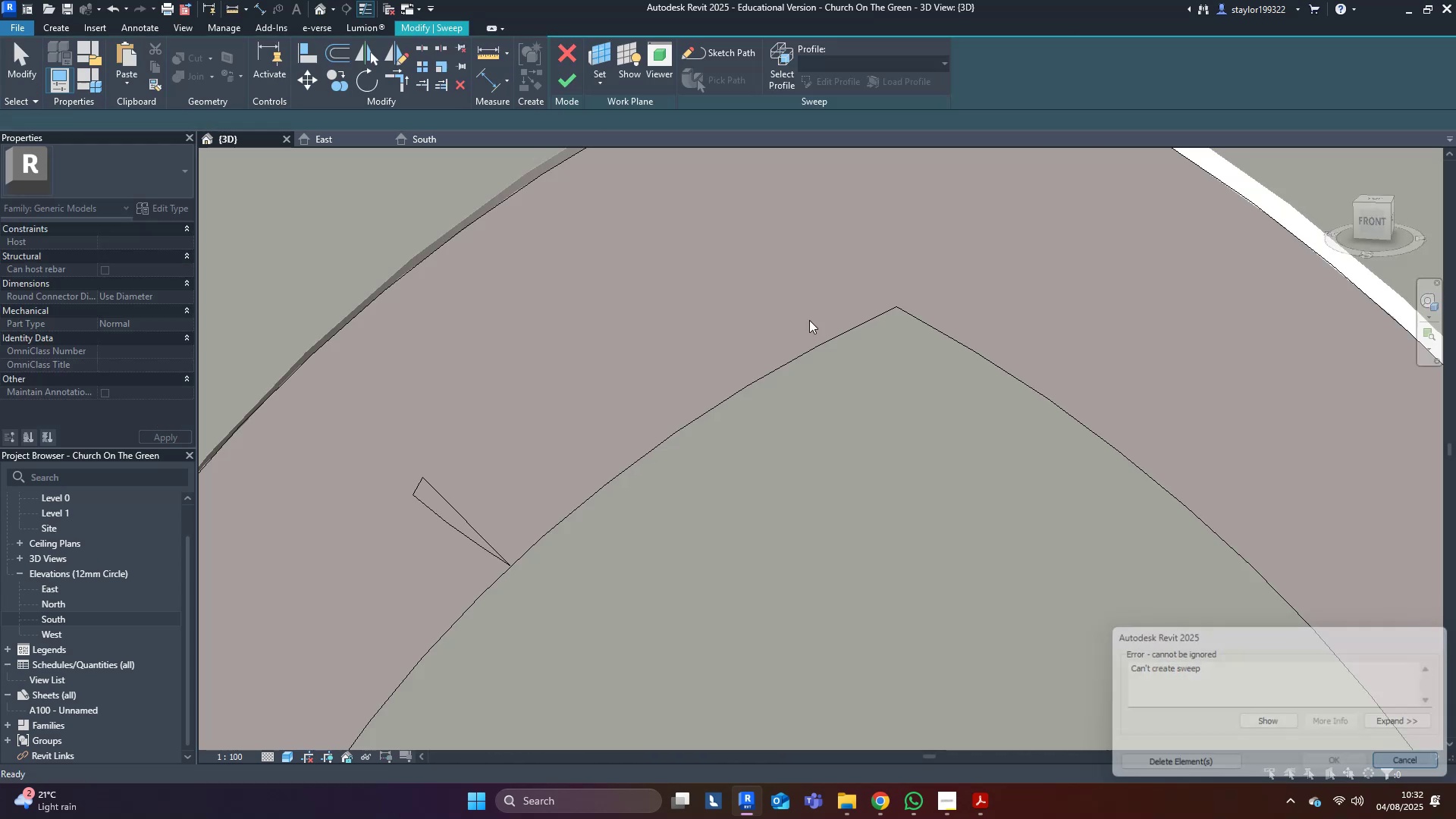 
key(Shift+ShiftLeft)
 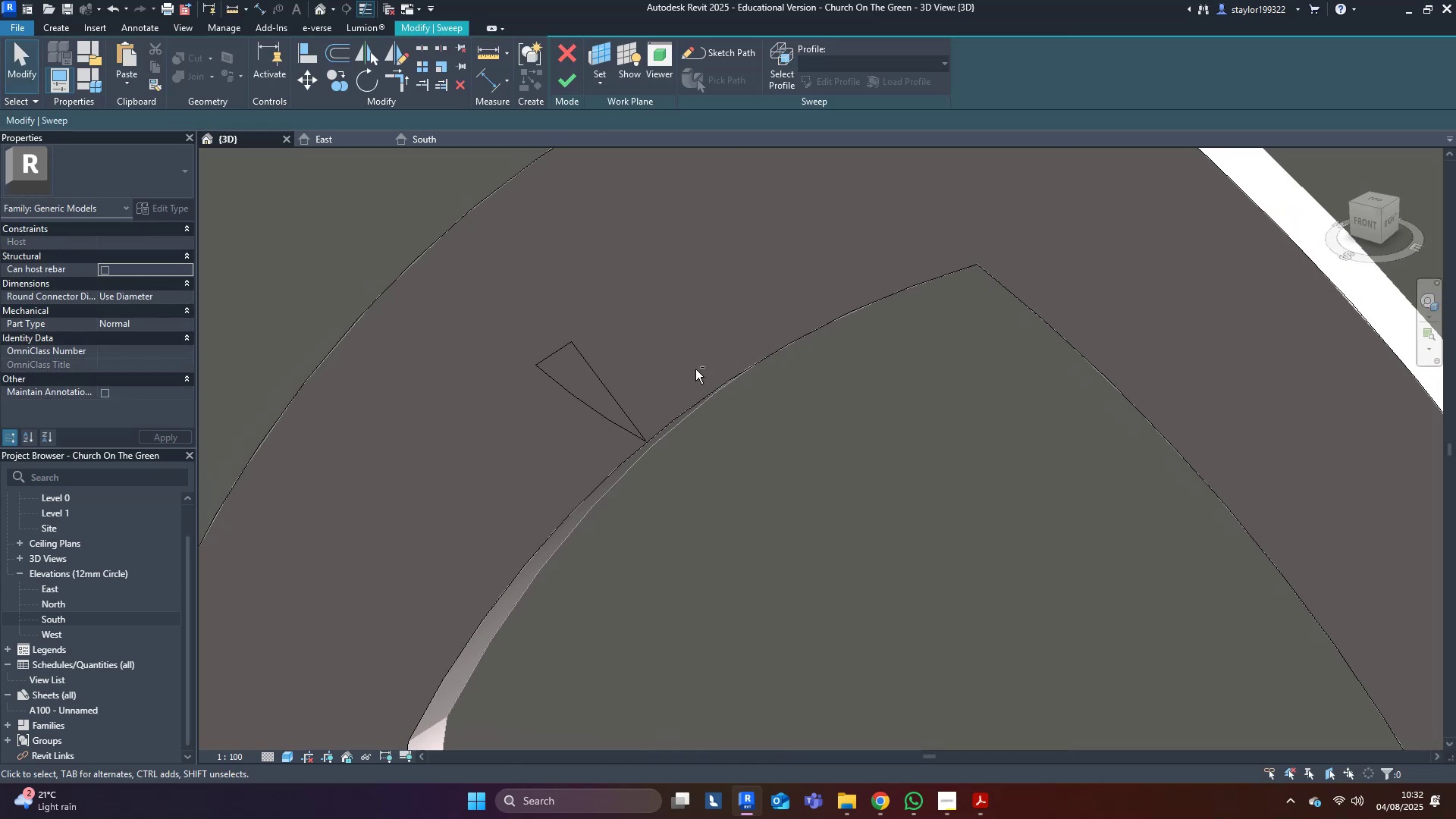 
scroll: coordinate [561, 430], scroll_direction: up, amount: 4.0
 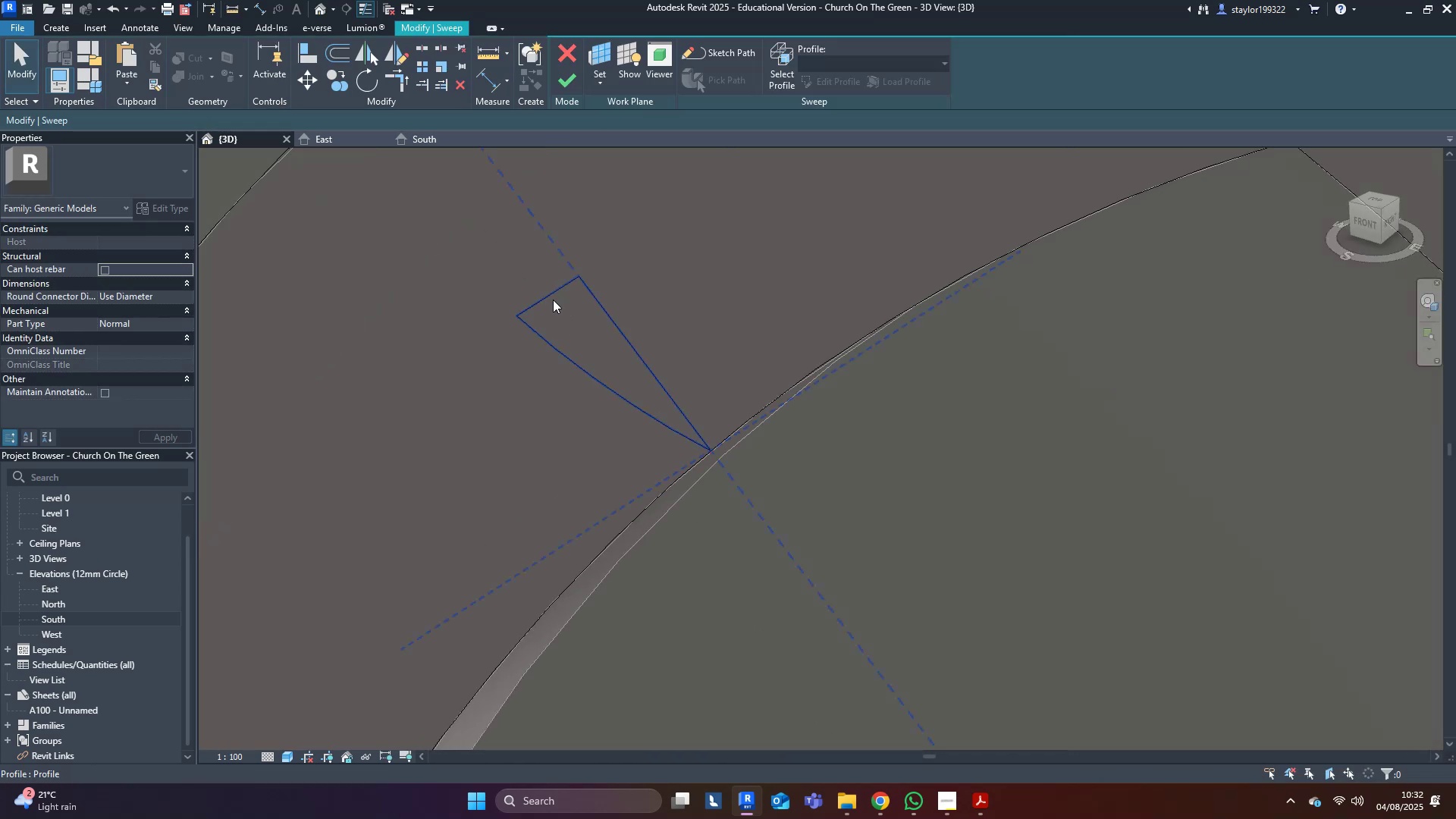 
double_click([553, 300])
 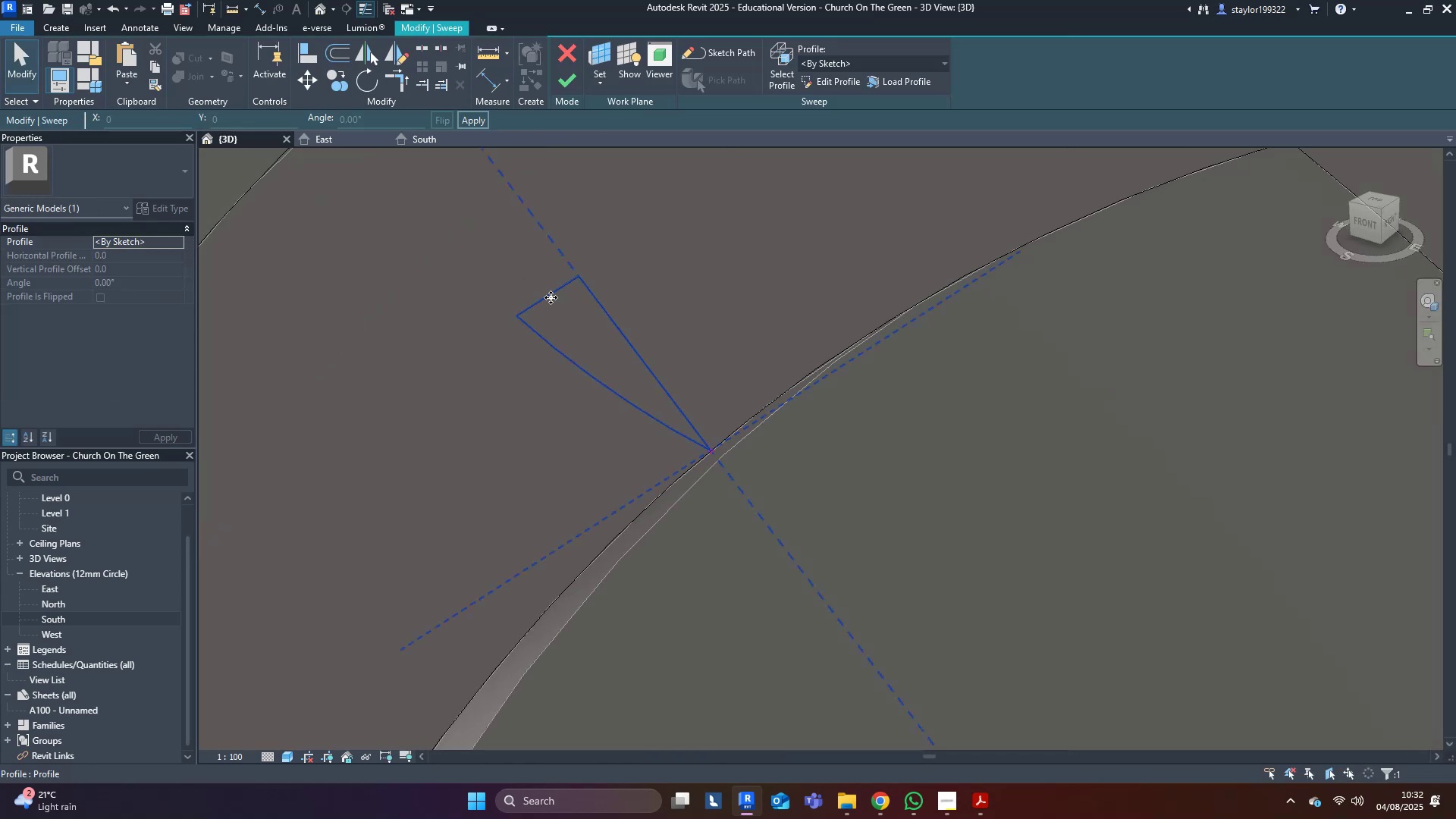 
triple_click([551, 297])
 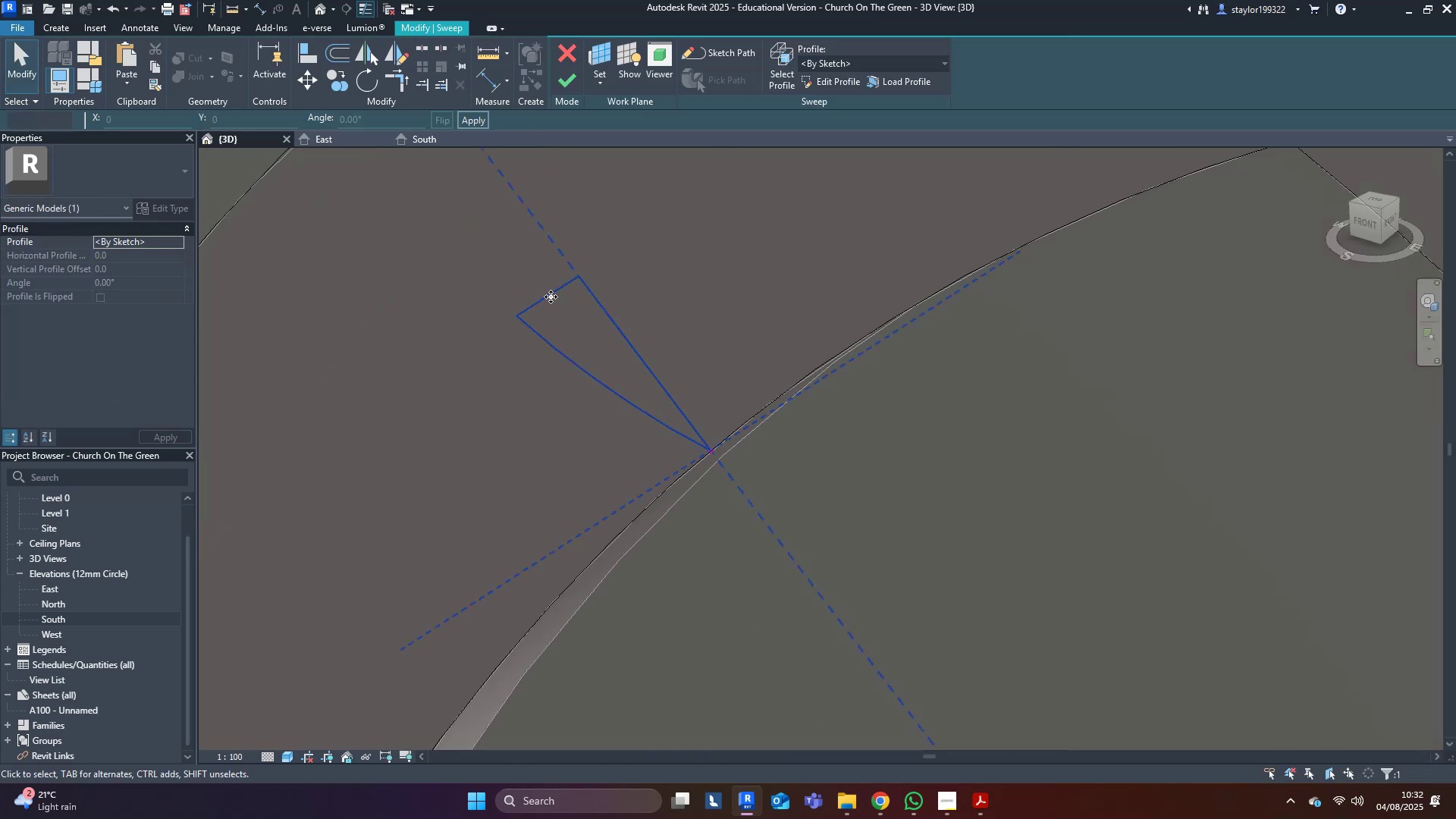 
triple_click([551, 297])
 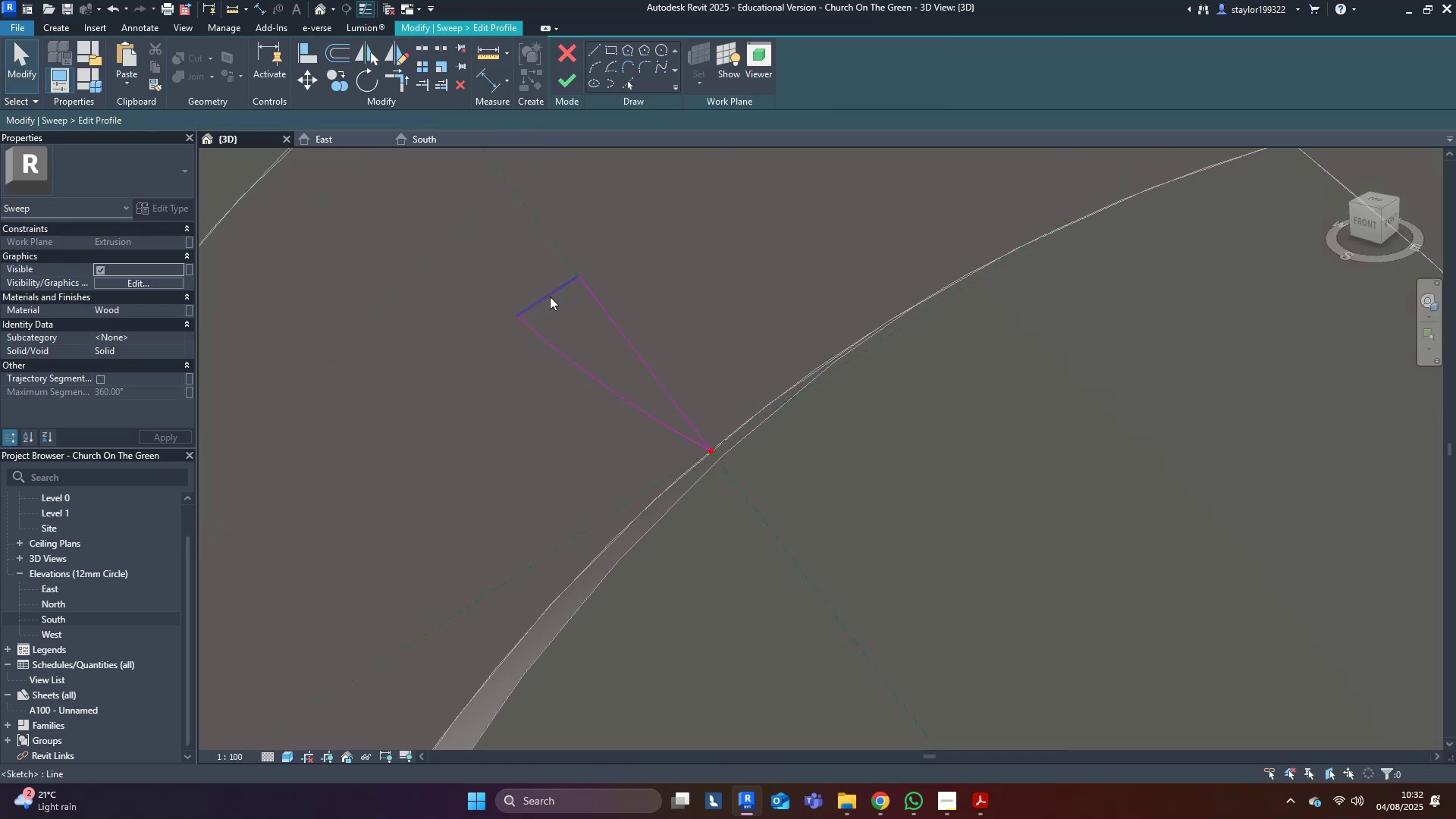 
triple_click([550, 297])
 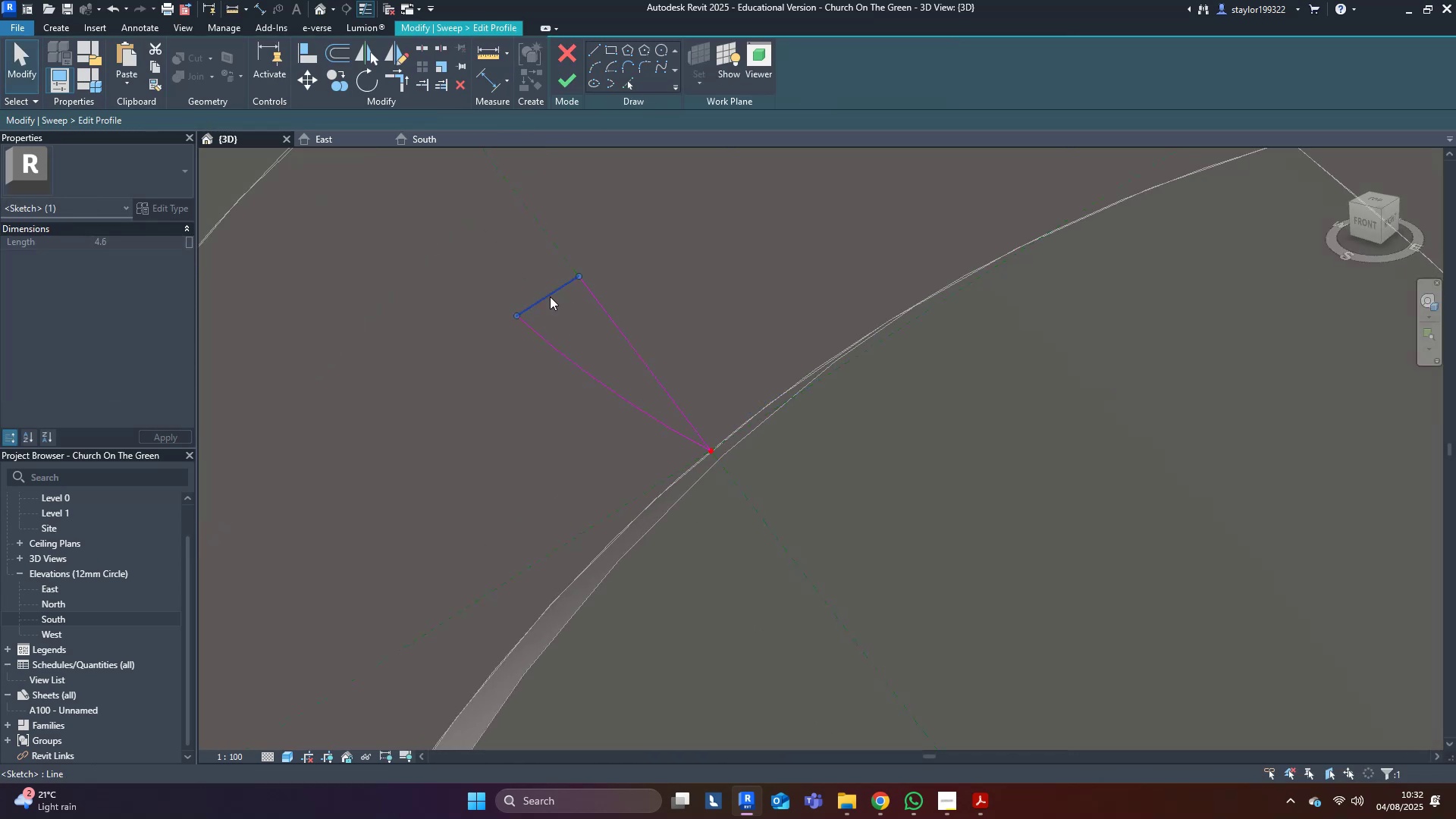 
key(Shift+ArrowDown)
 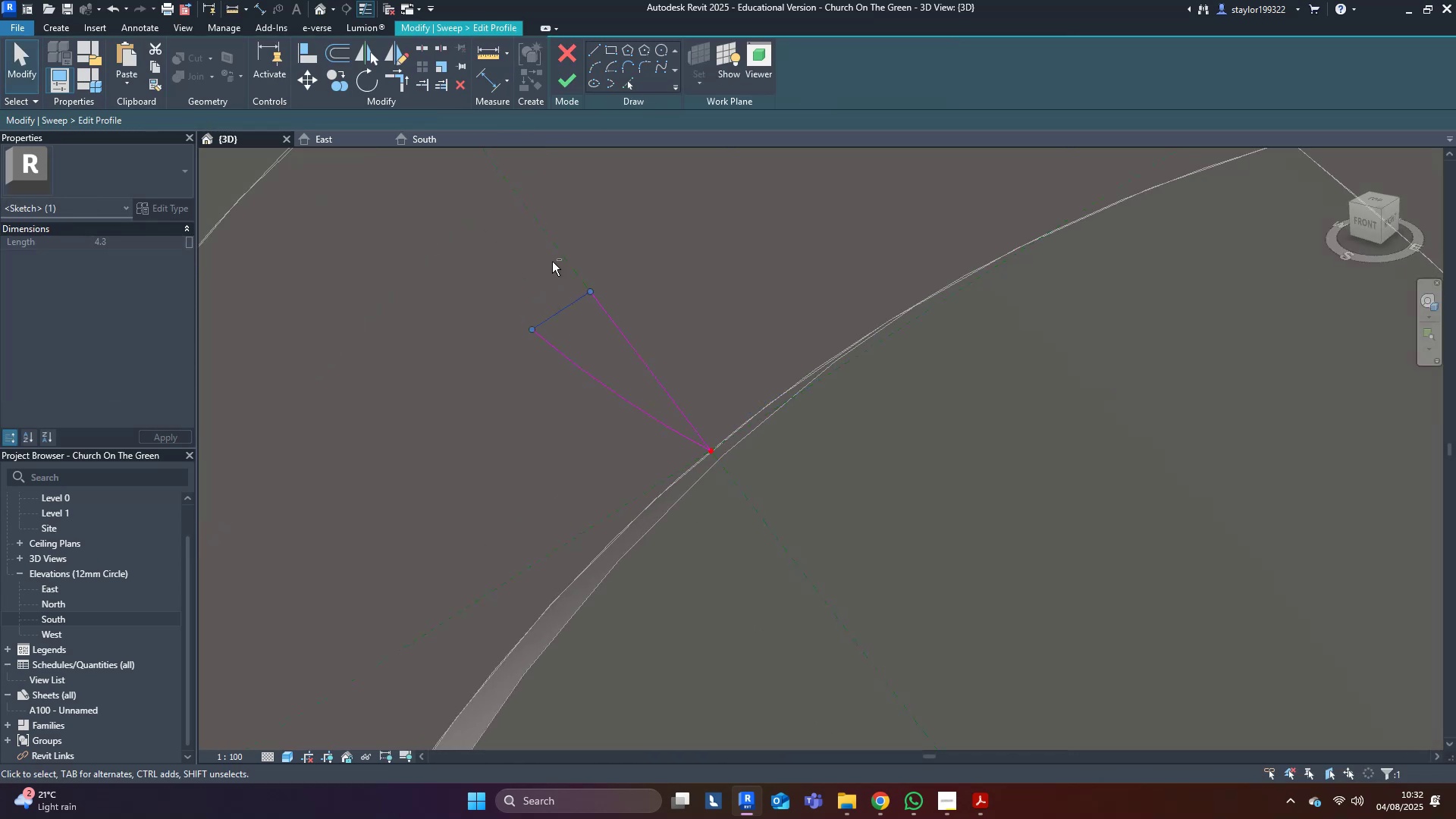 
key(Shift+ArrowDown)
 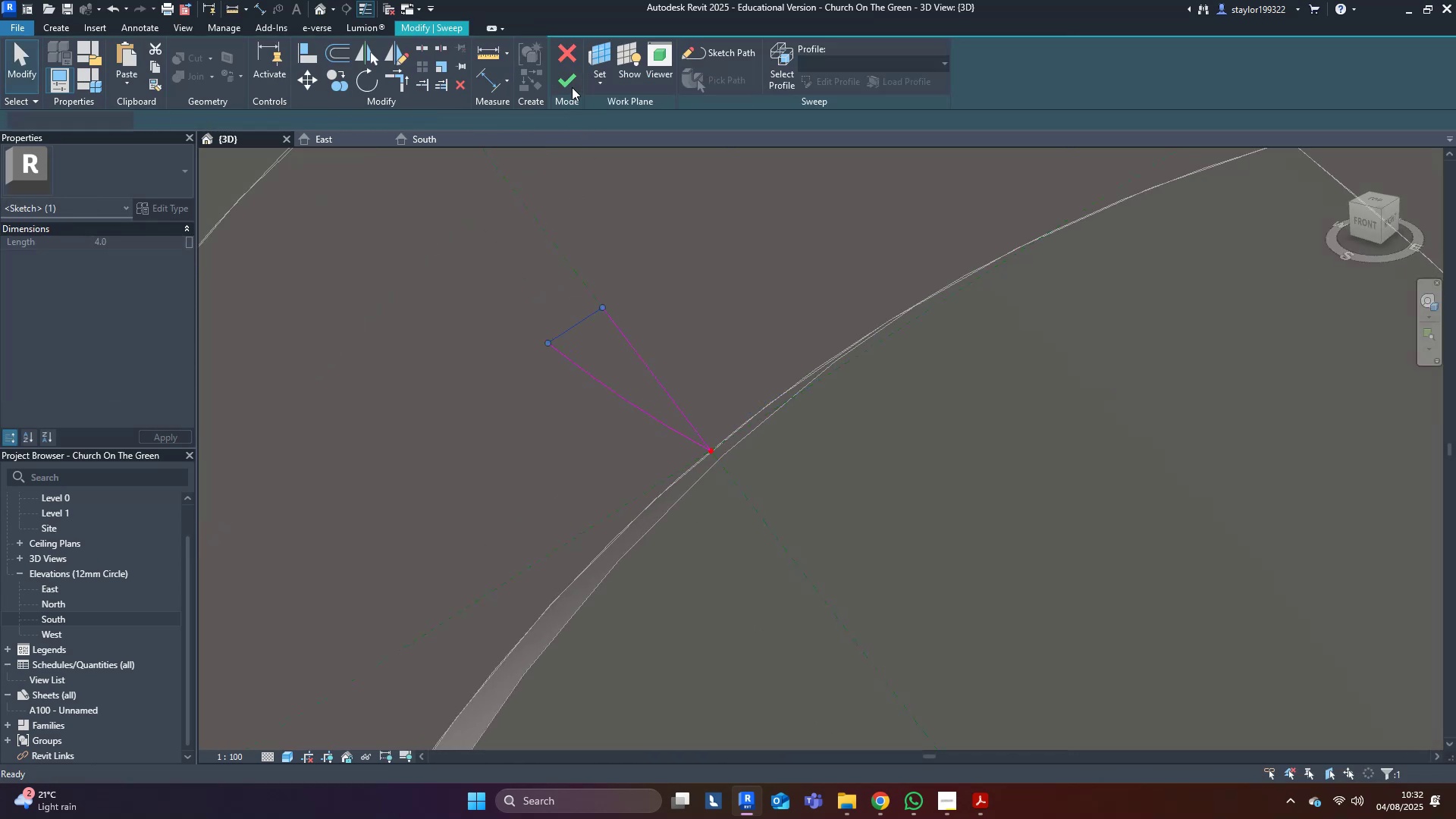 
double_click([570, 86])
 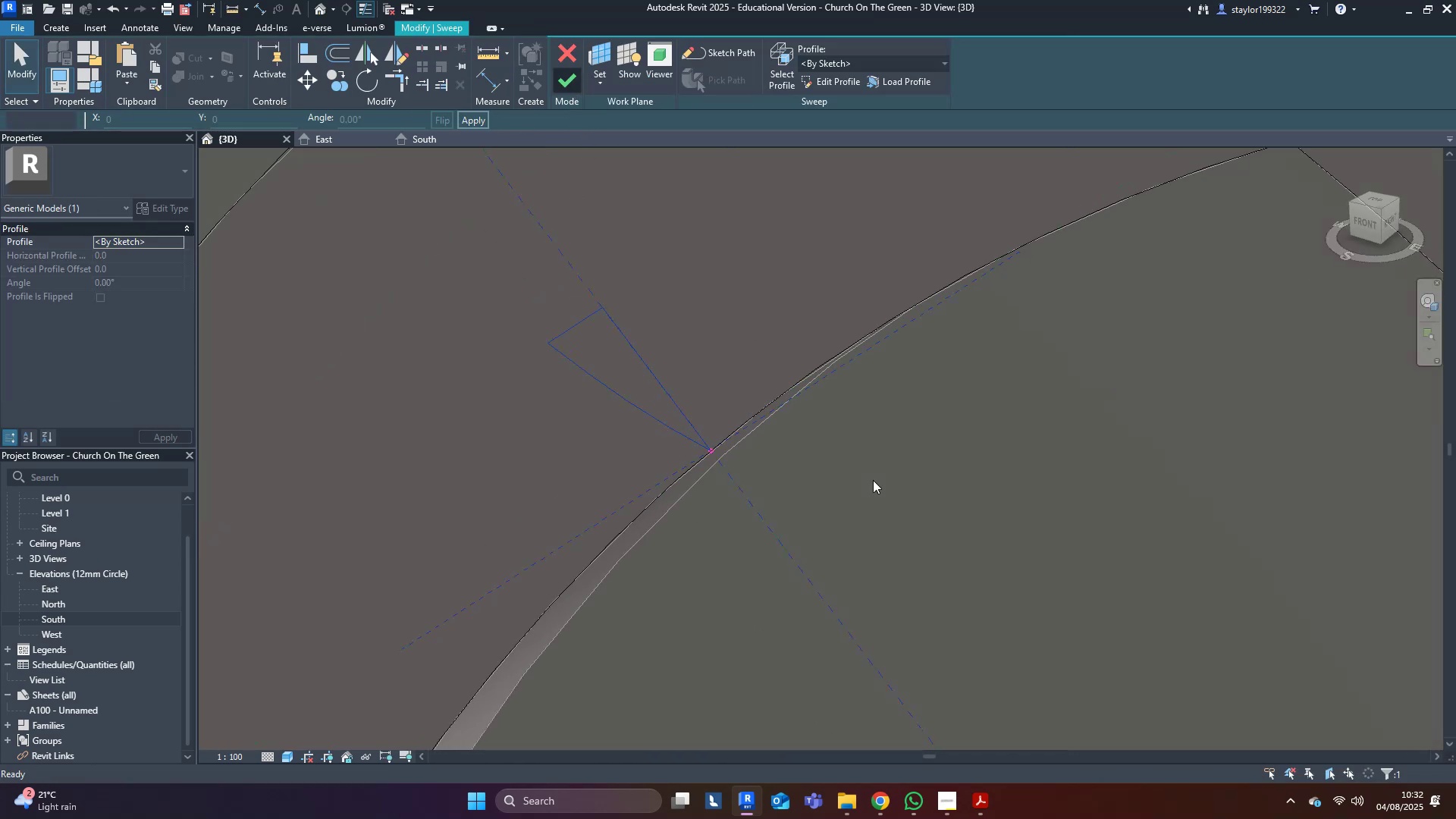 
scroll: coordinate [689, 361], scroll_direction: down, amount: 13.0
 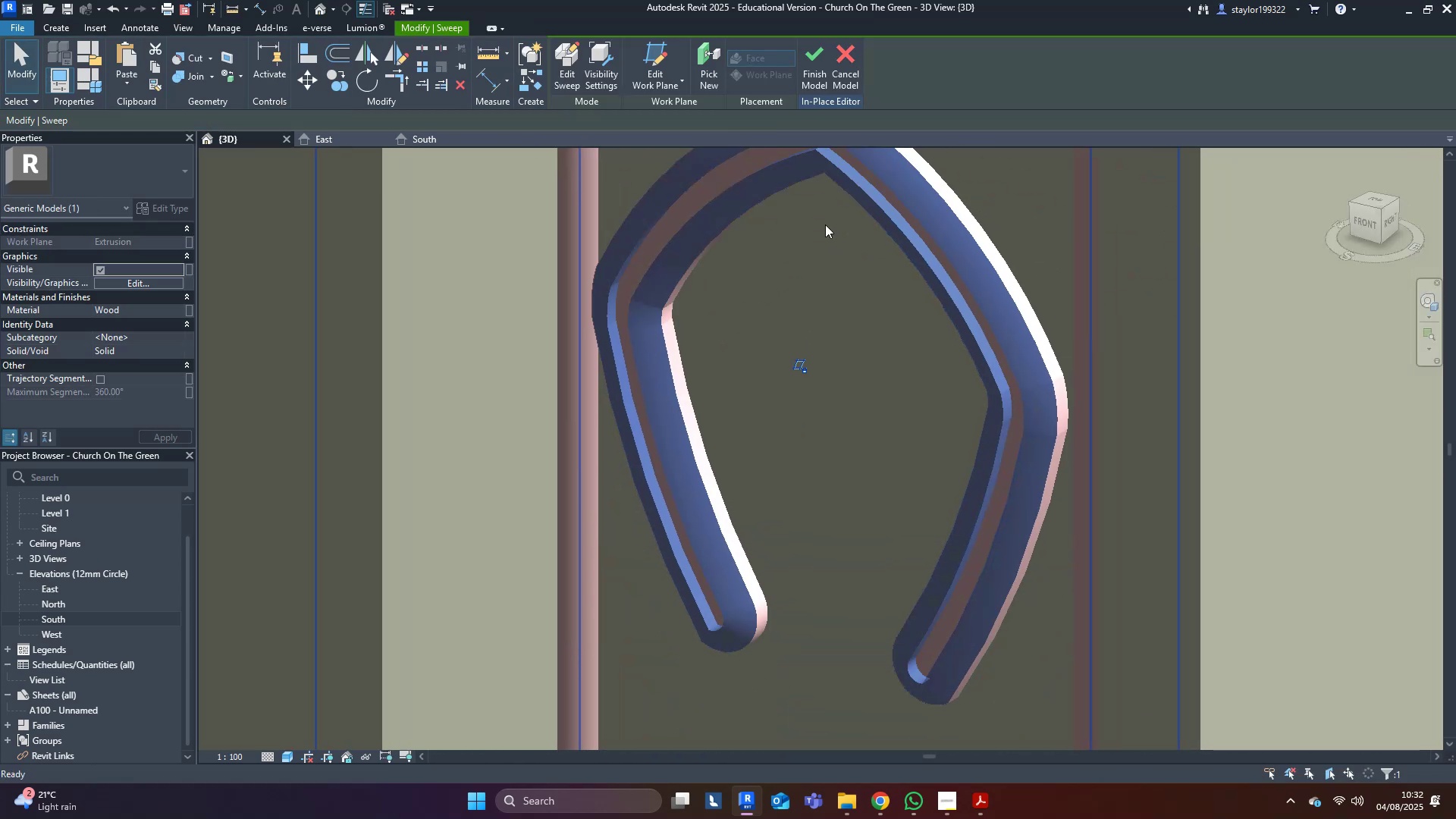 
key(Escape)
 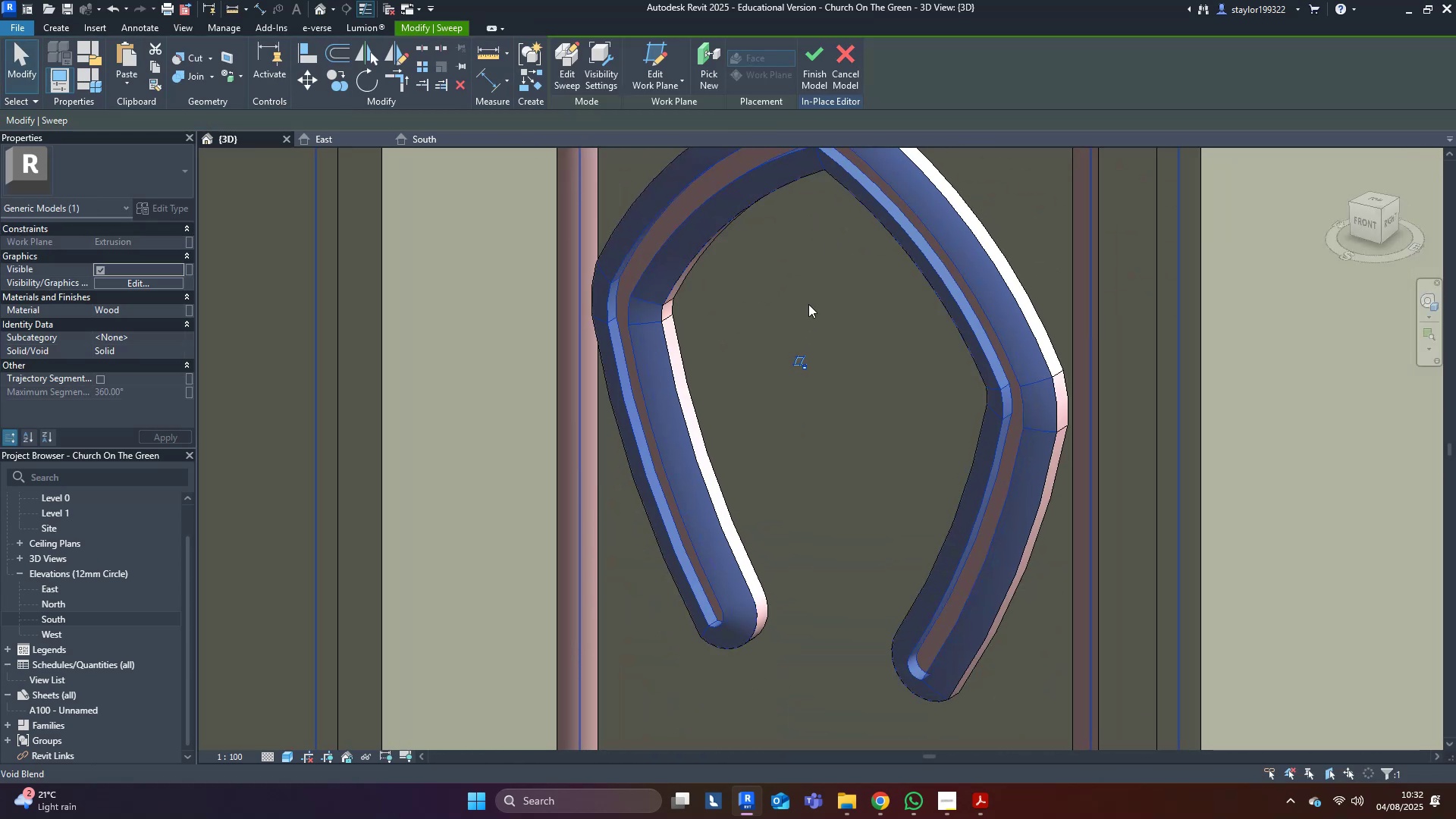 
scroll: coordinate [792, 326], scroll_direction: down, amount: 8.0
 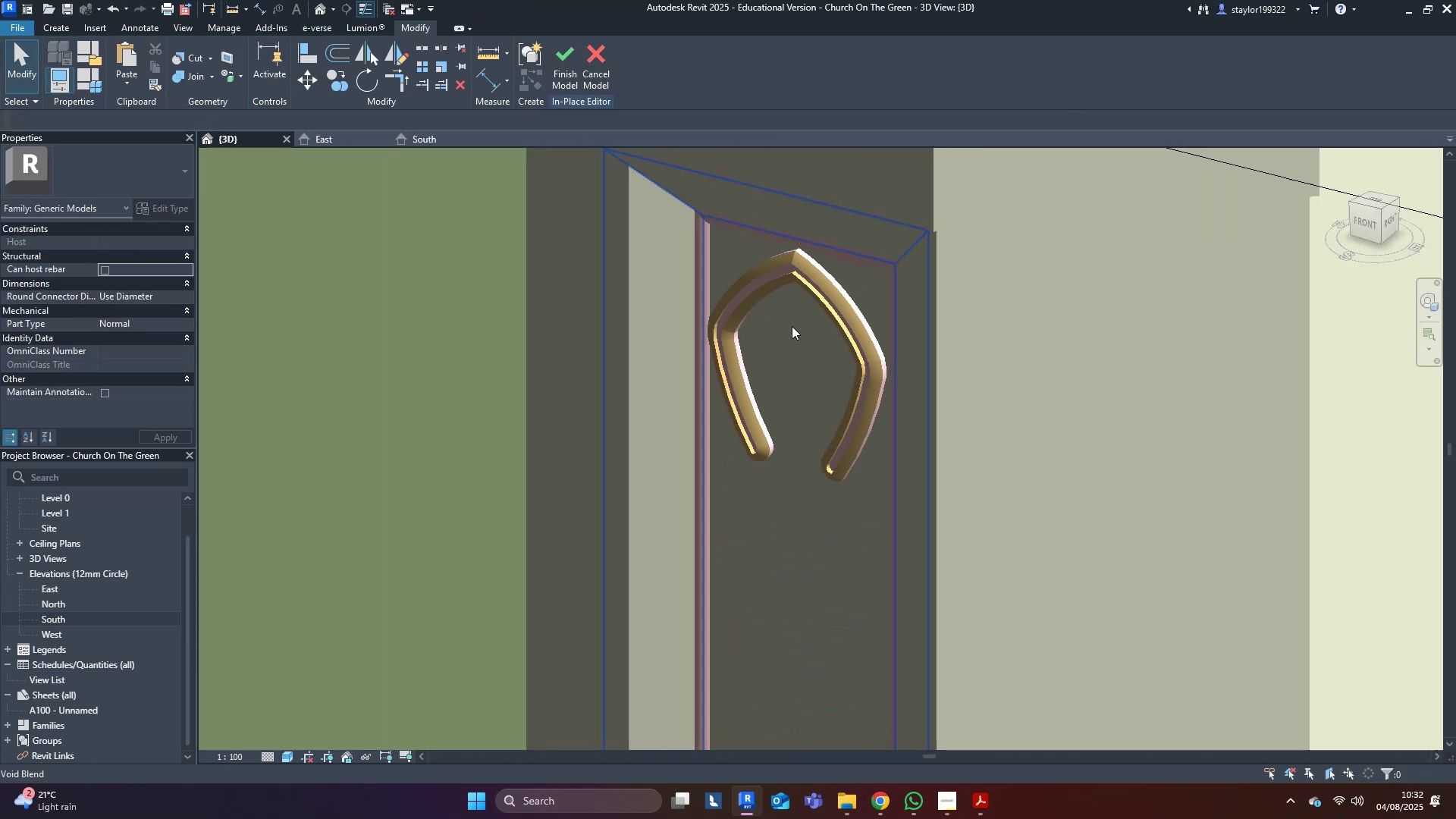 
hold_key(key=ShiftLeft, duration=0.63)
 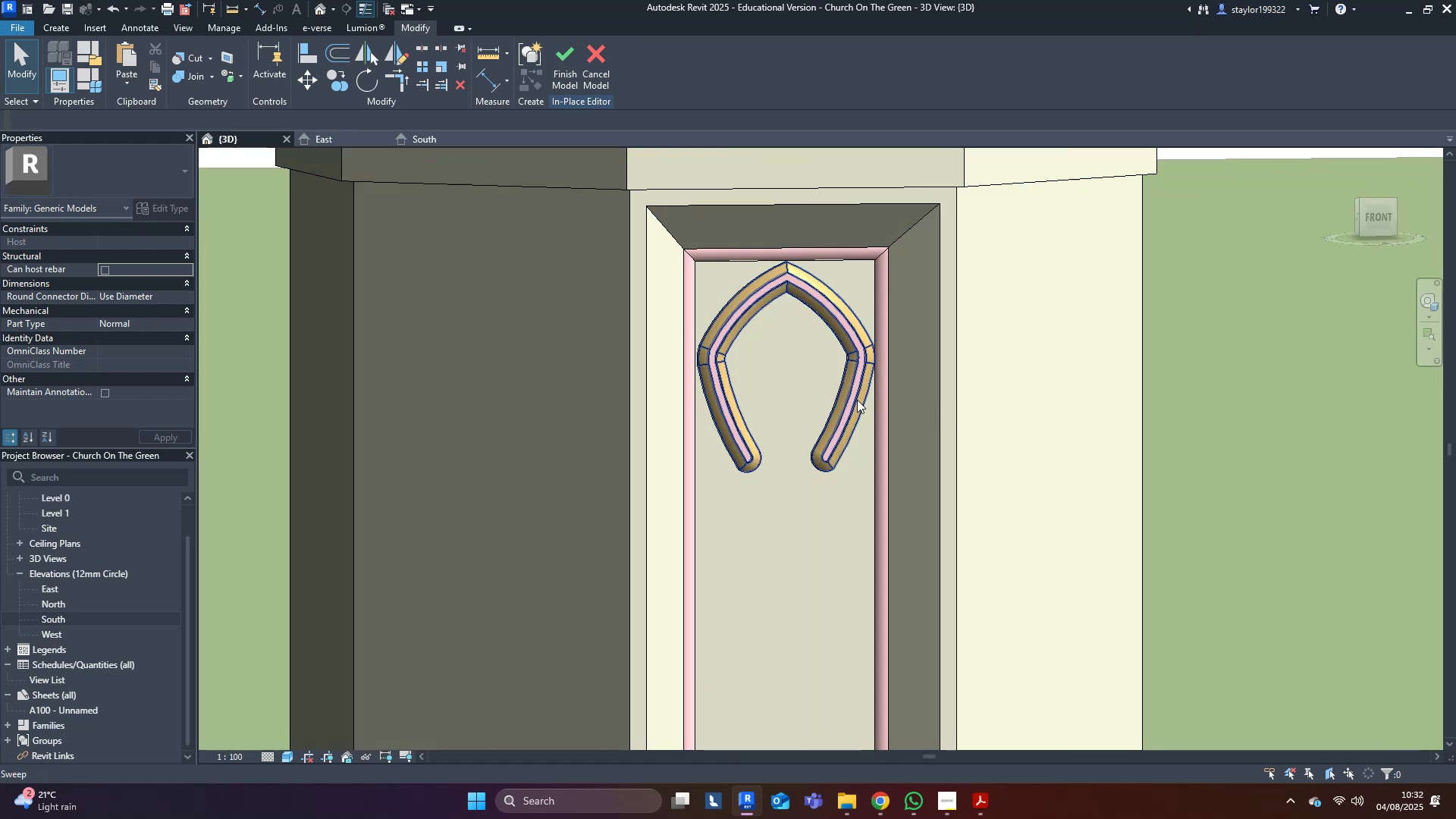 
scroll: coordinate [787, 388], scroll_direction: up, amount: 7.0
 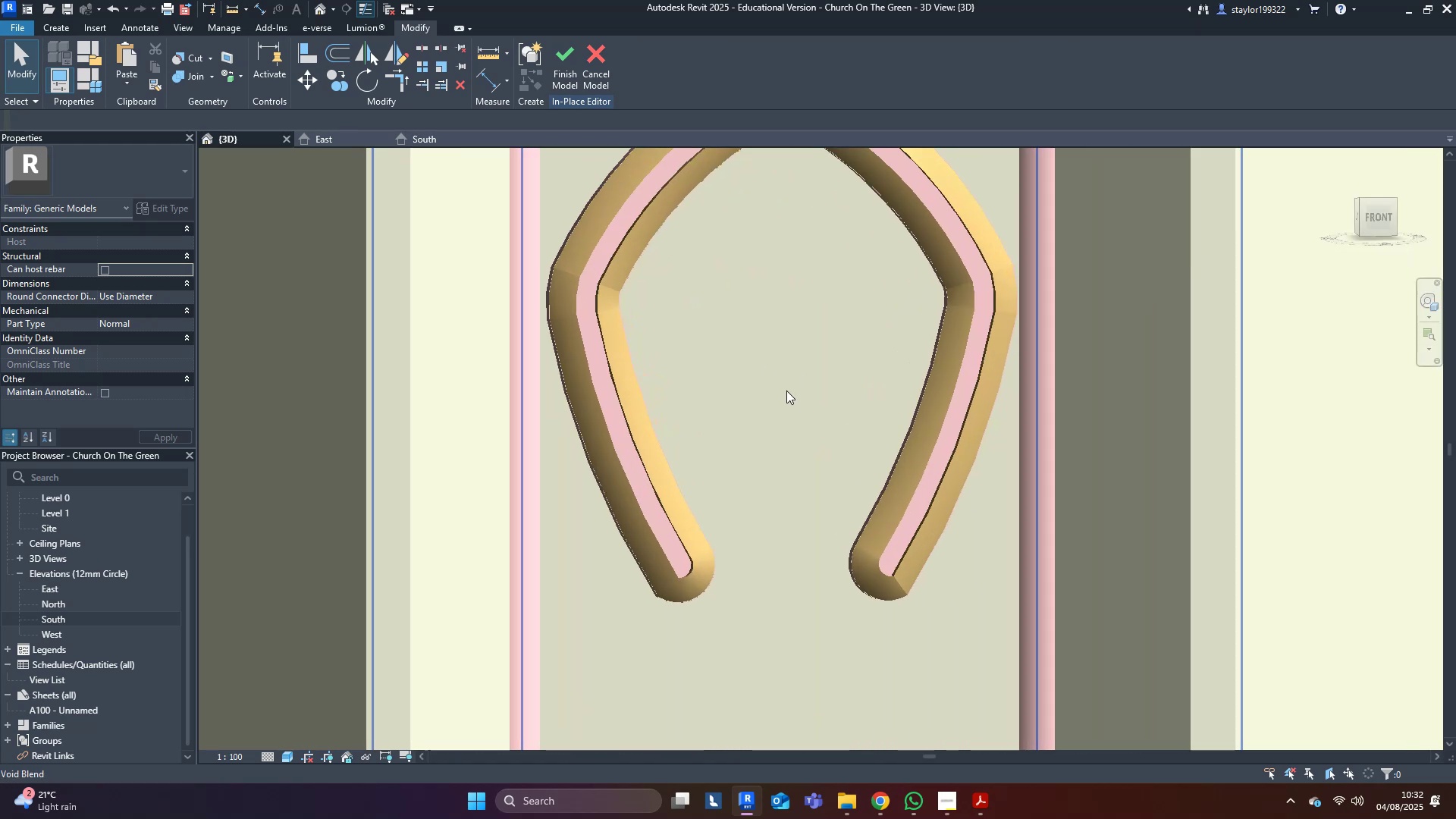 
key(Shift+ShiftLeft)
 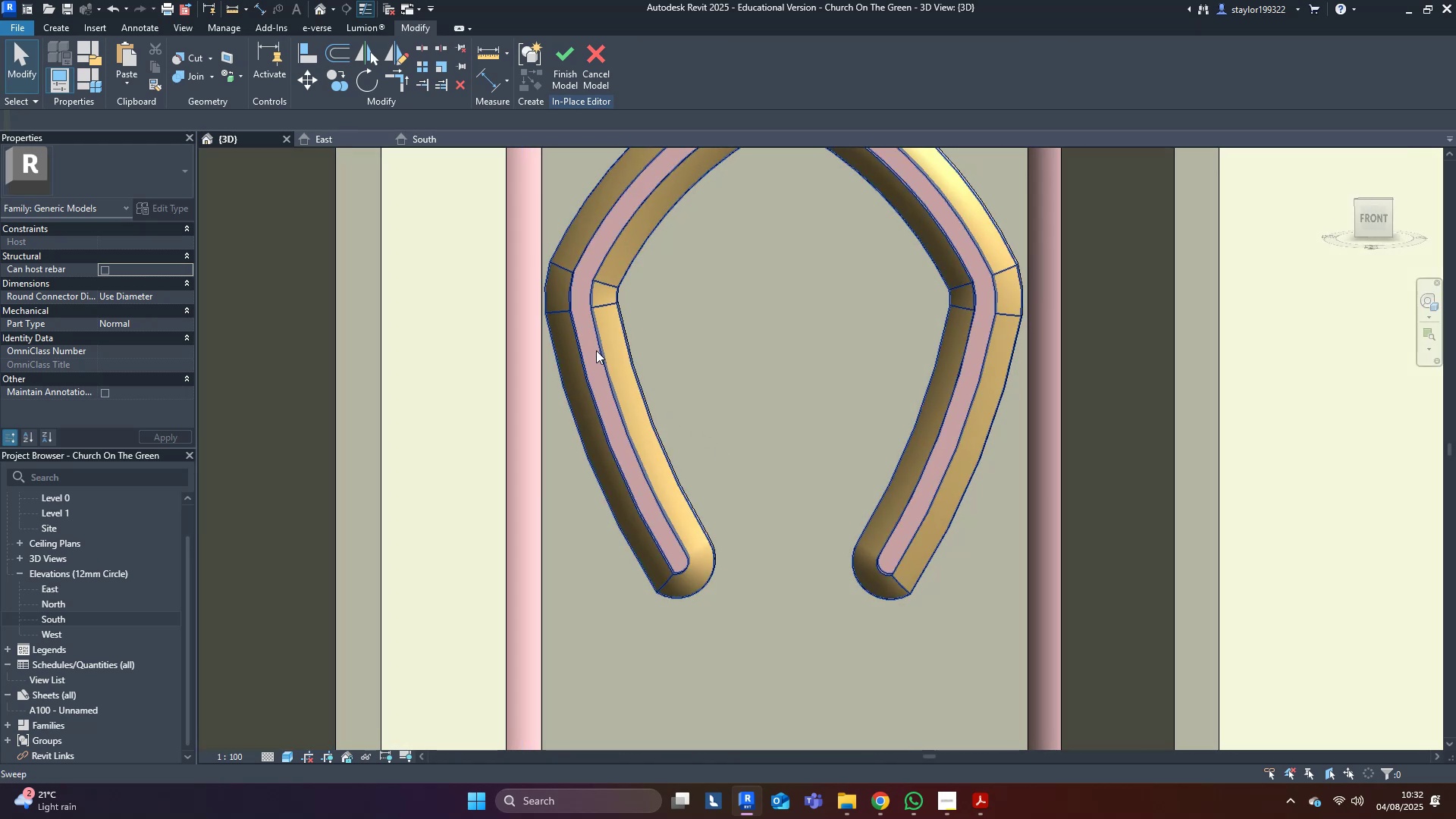 
left_click([594, 350])
 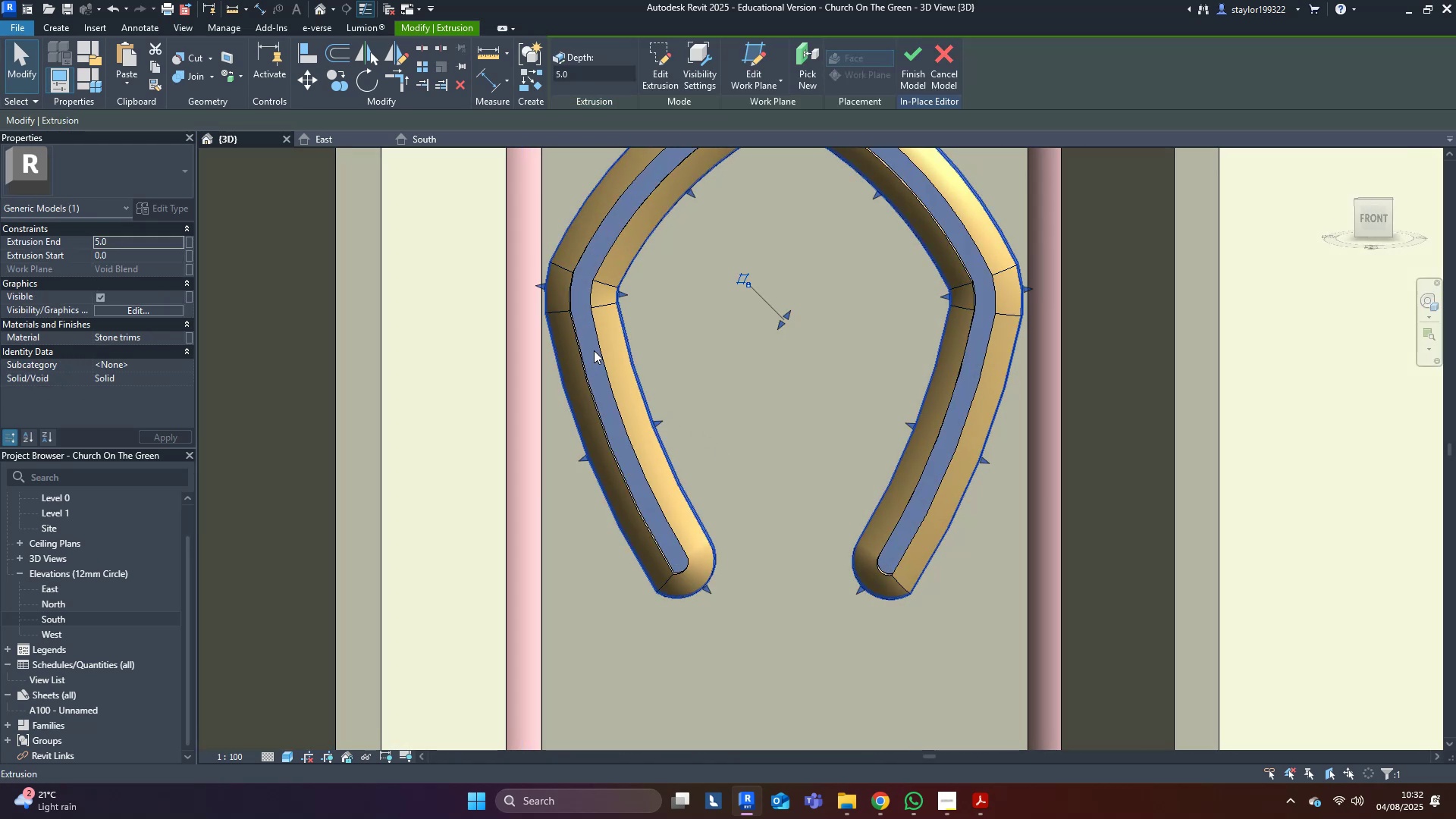 
key(Control+C)
 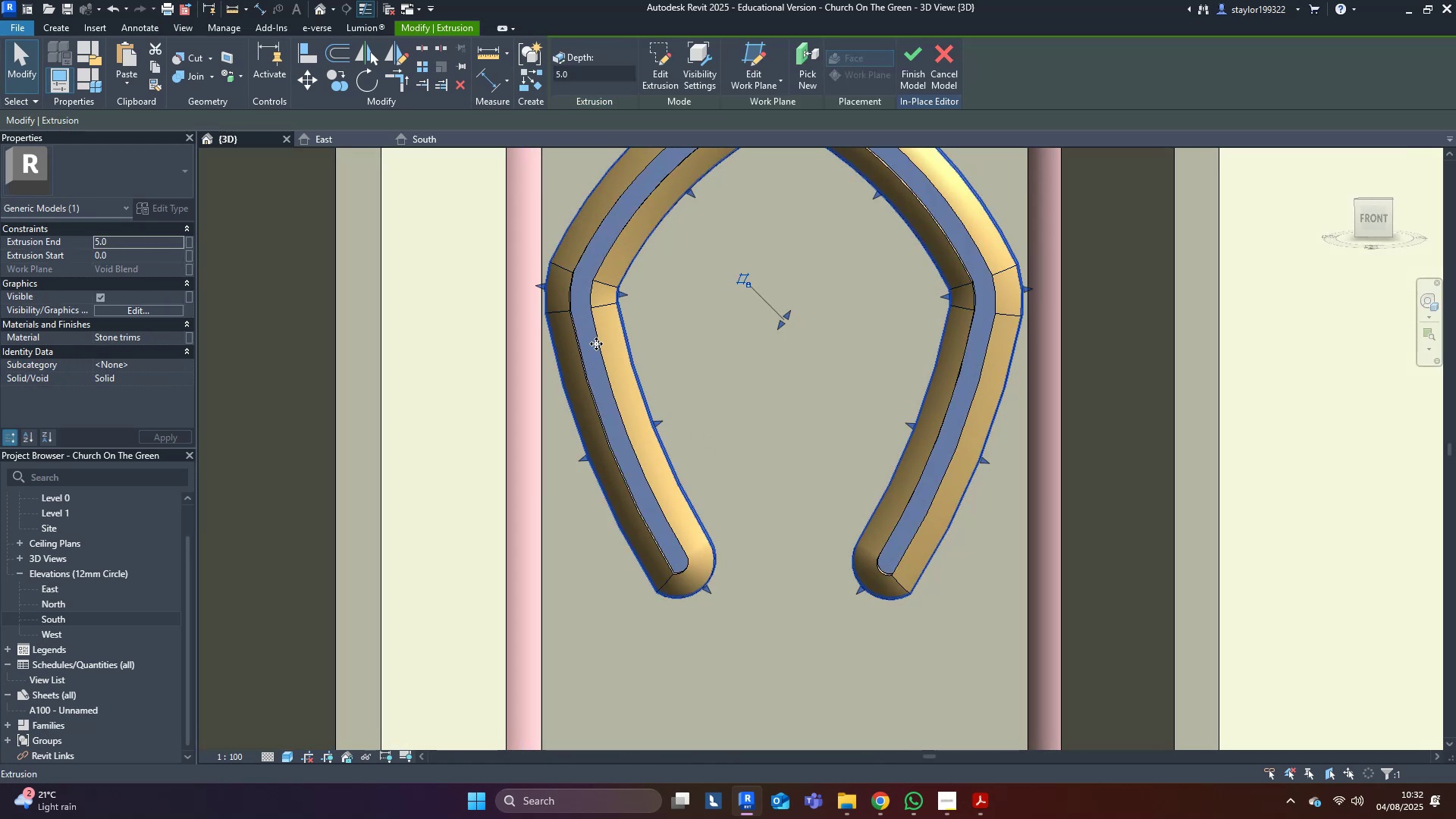 
key(Control+C)
 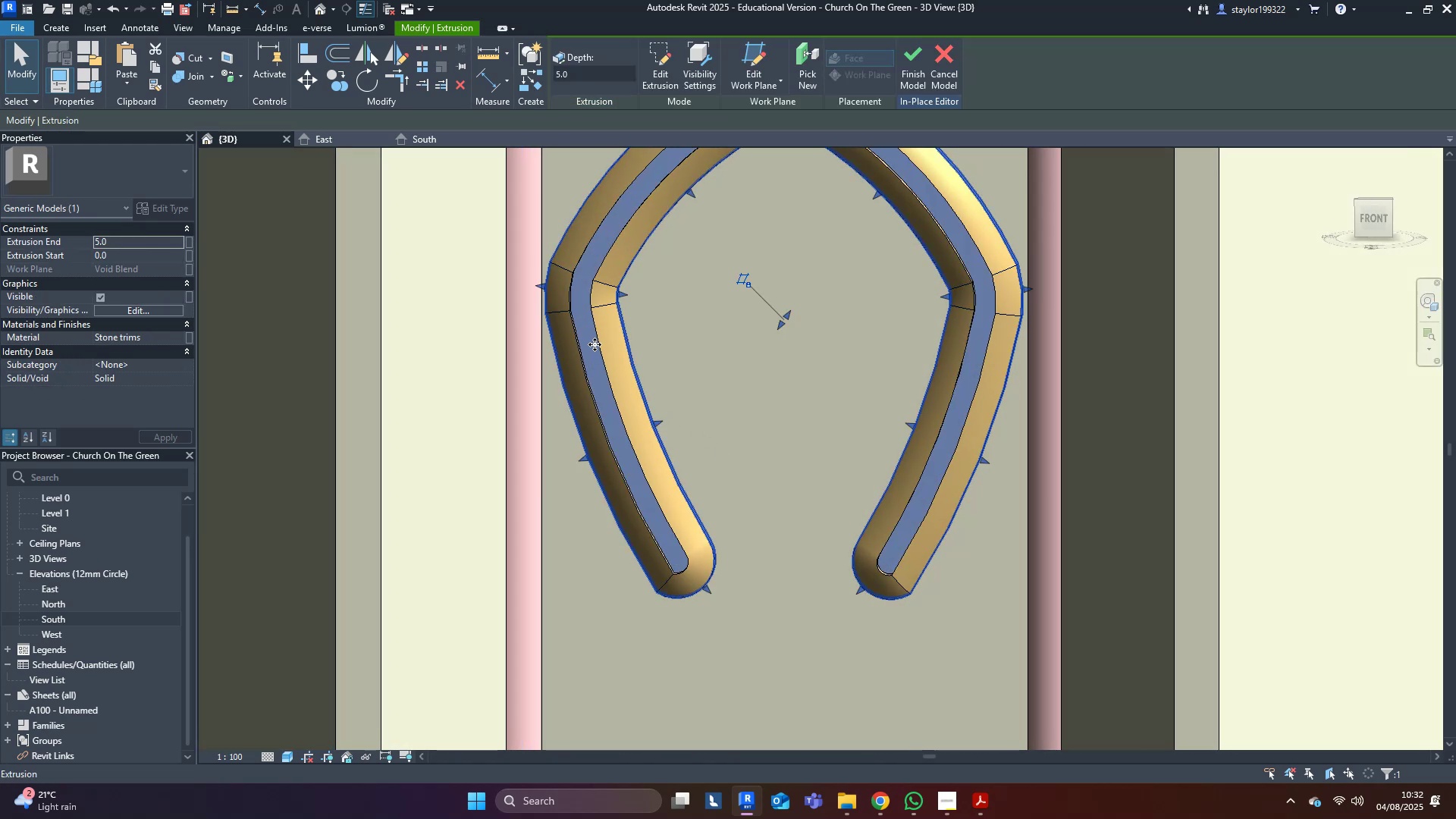 
key(Control+C)
 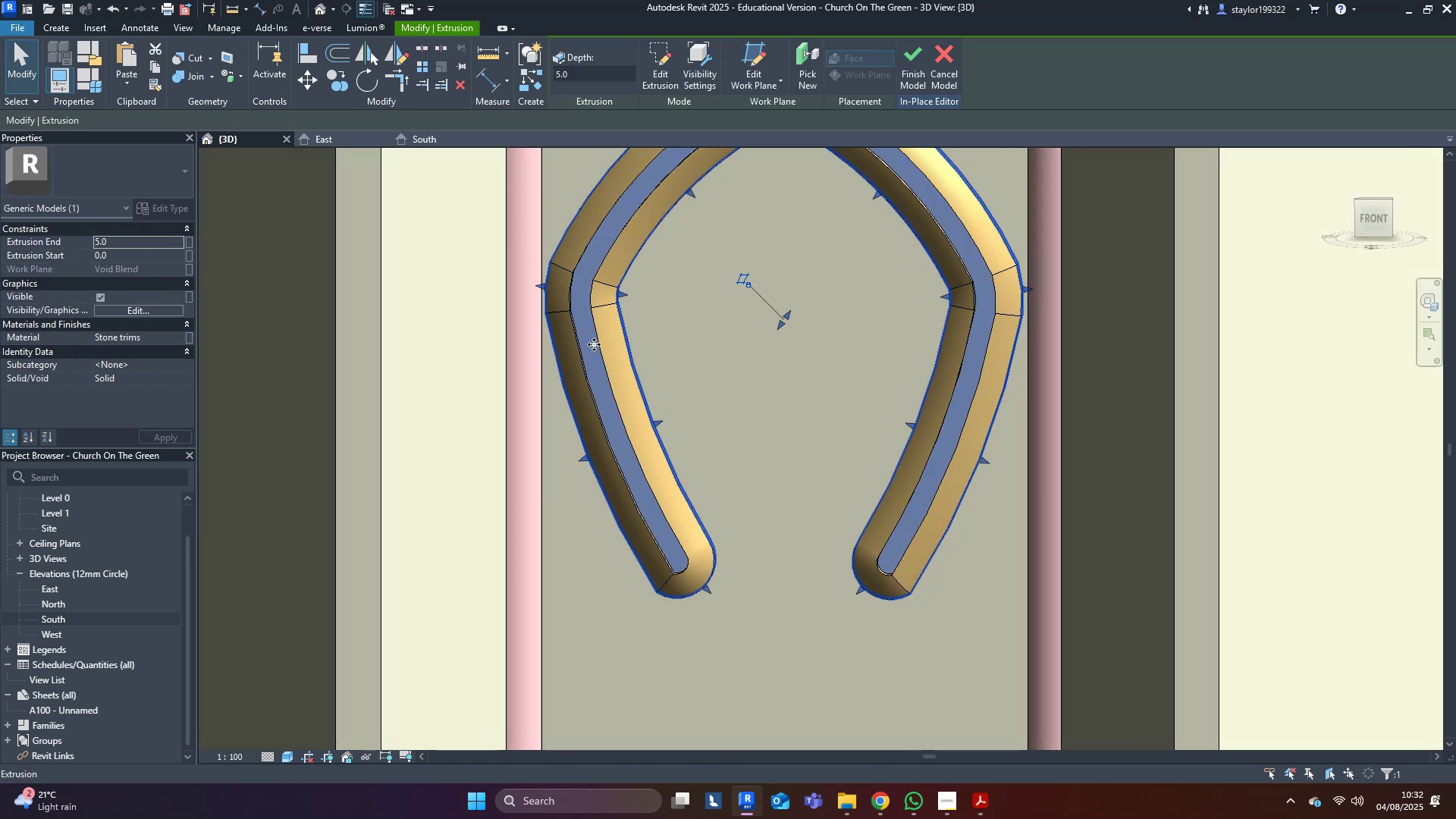 
key(Control+C)
 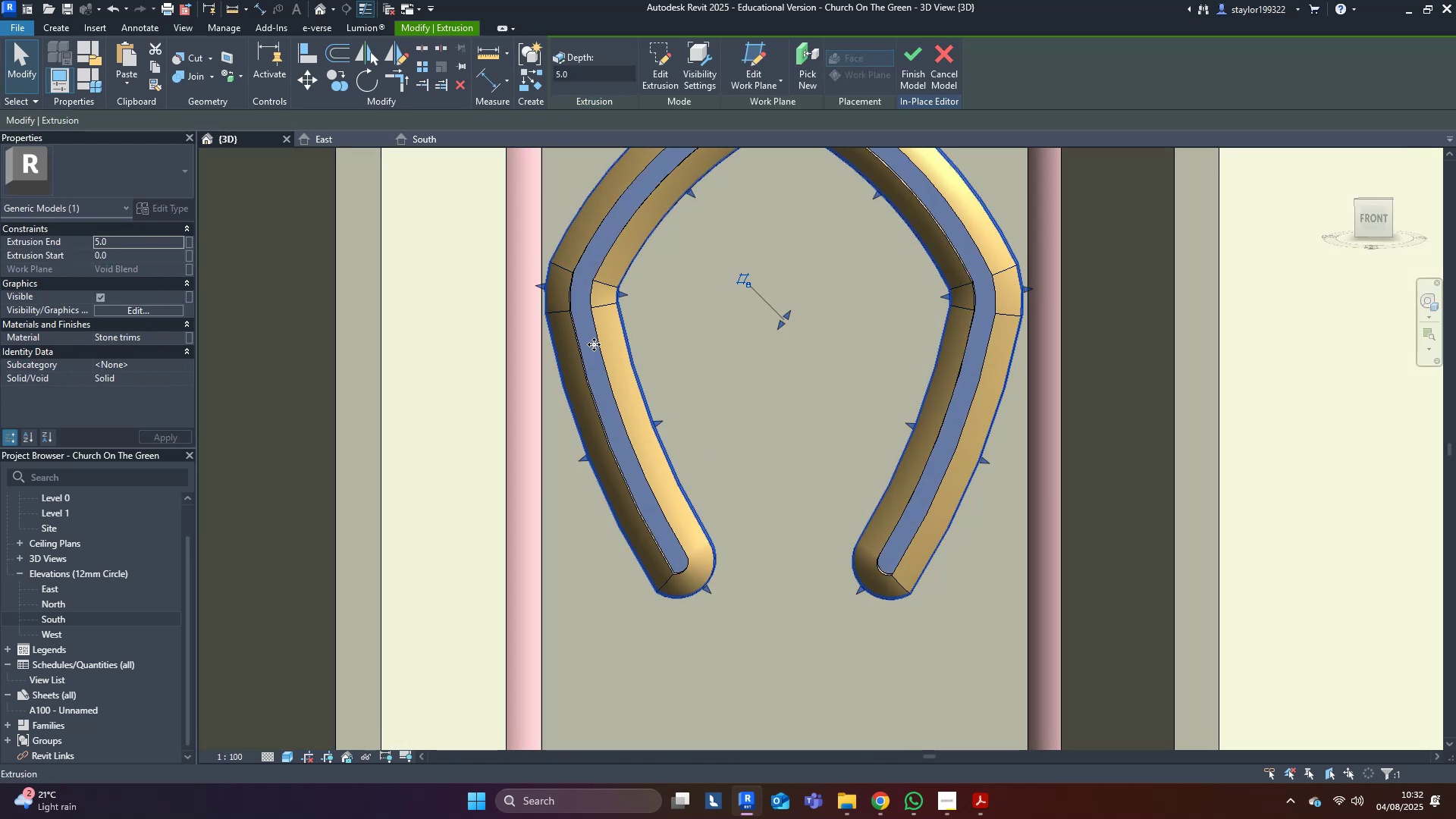 
key(Control+C)
 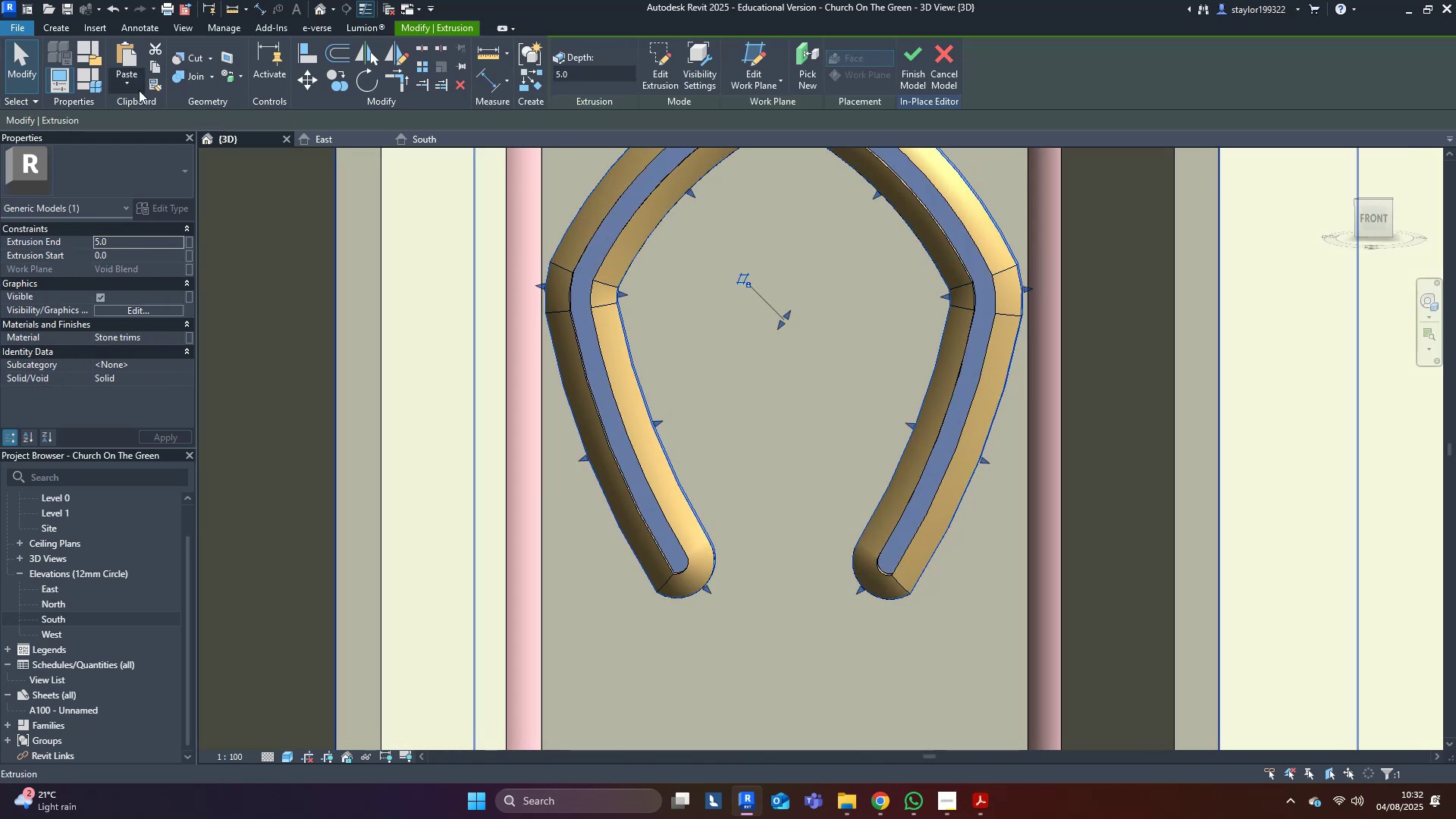 
left_click([123, 89])
 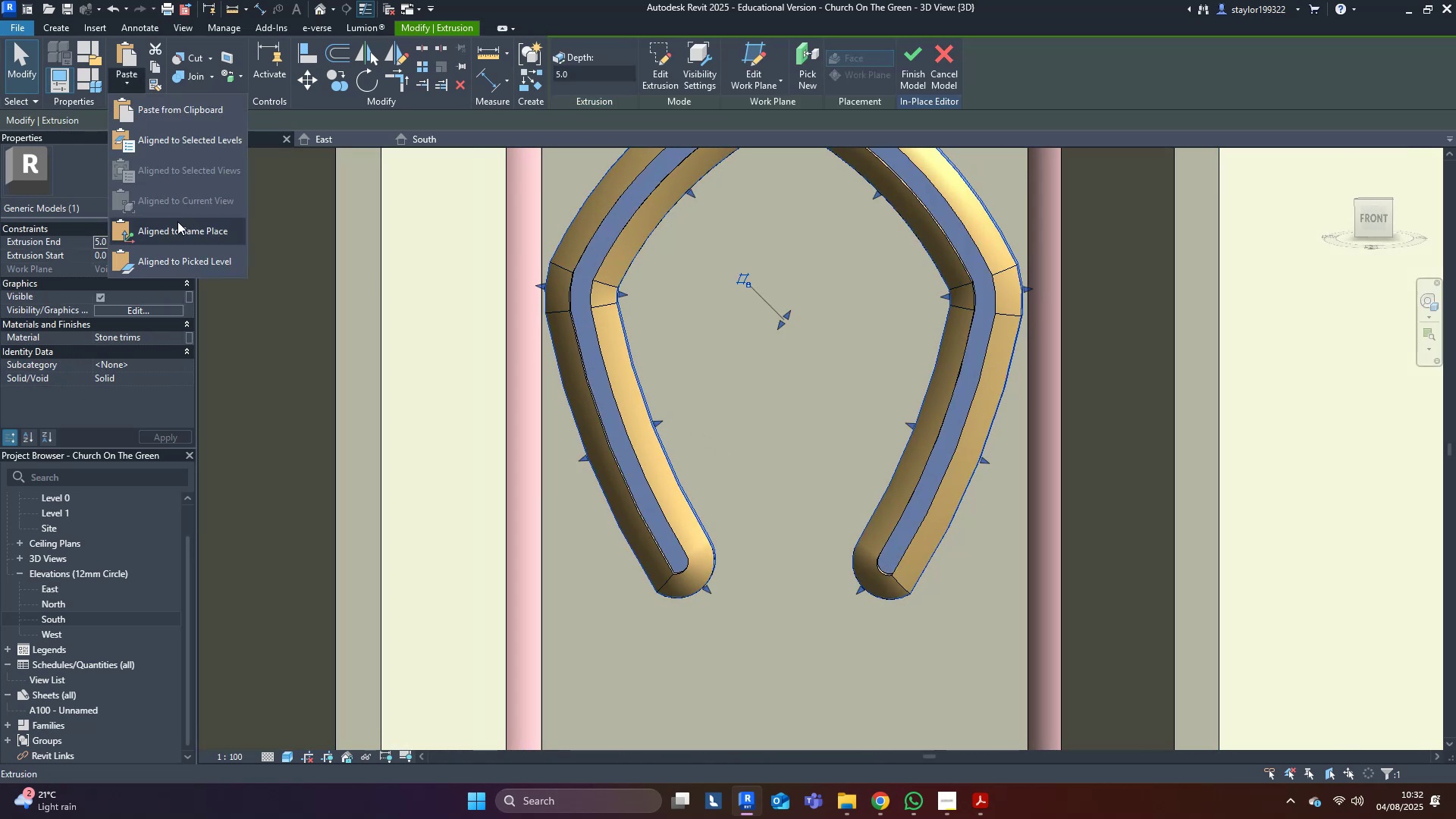 
left_click([180, 226])
 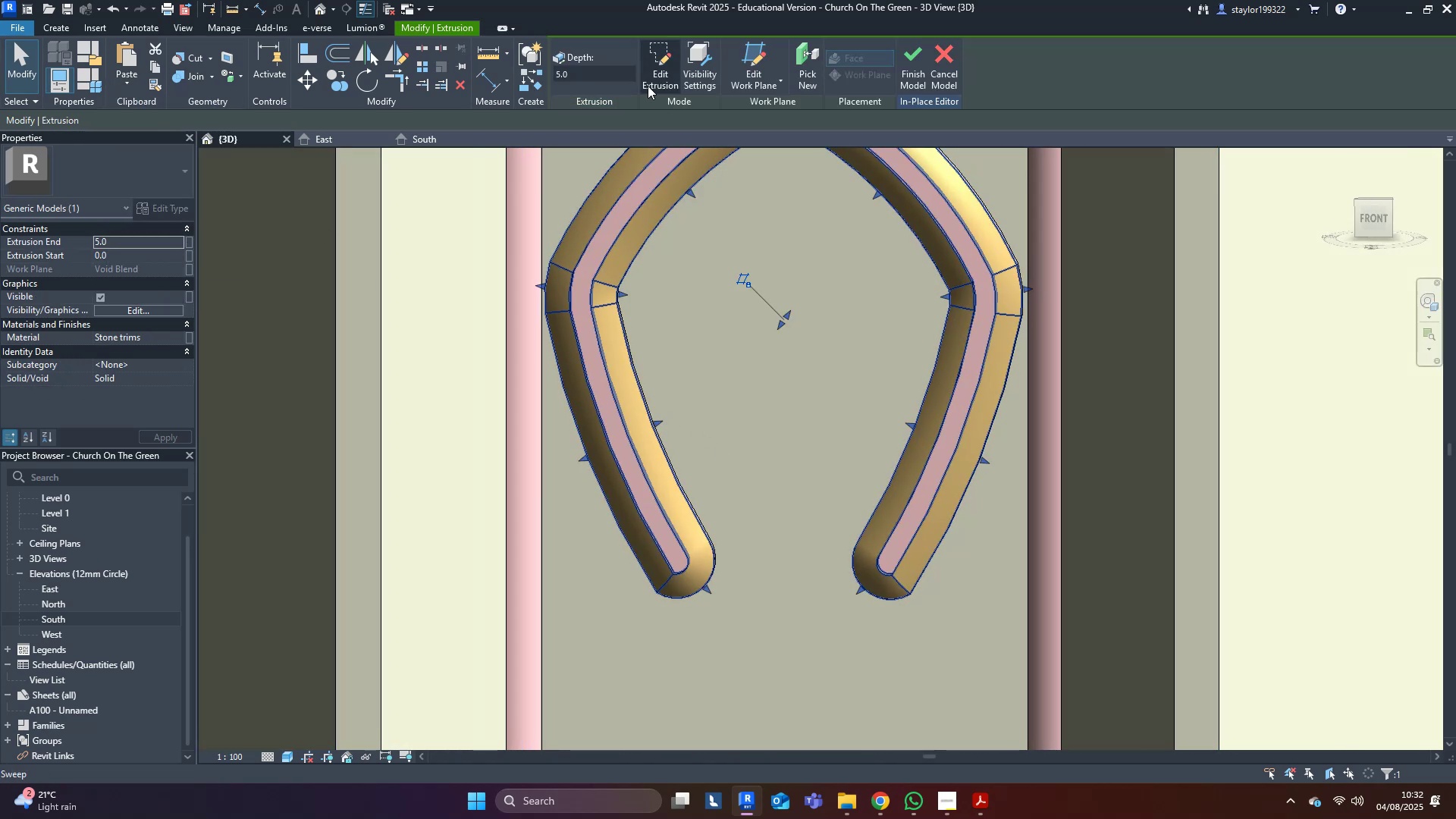 
left_click([656, 46])
 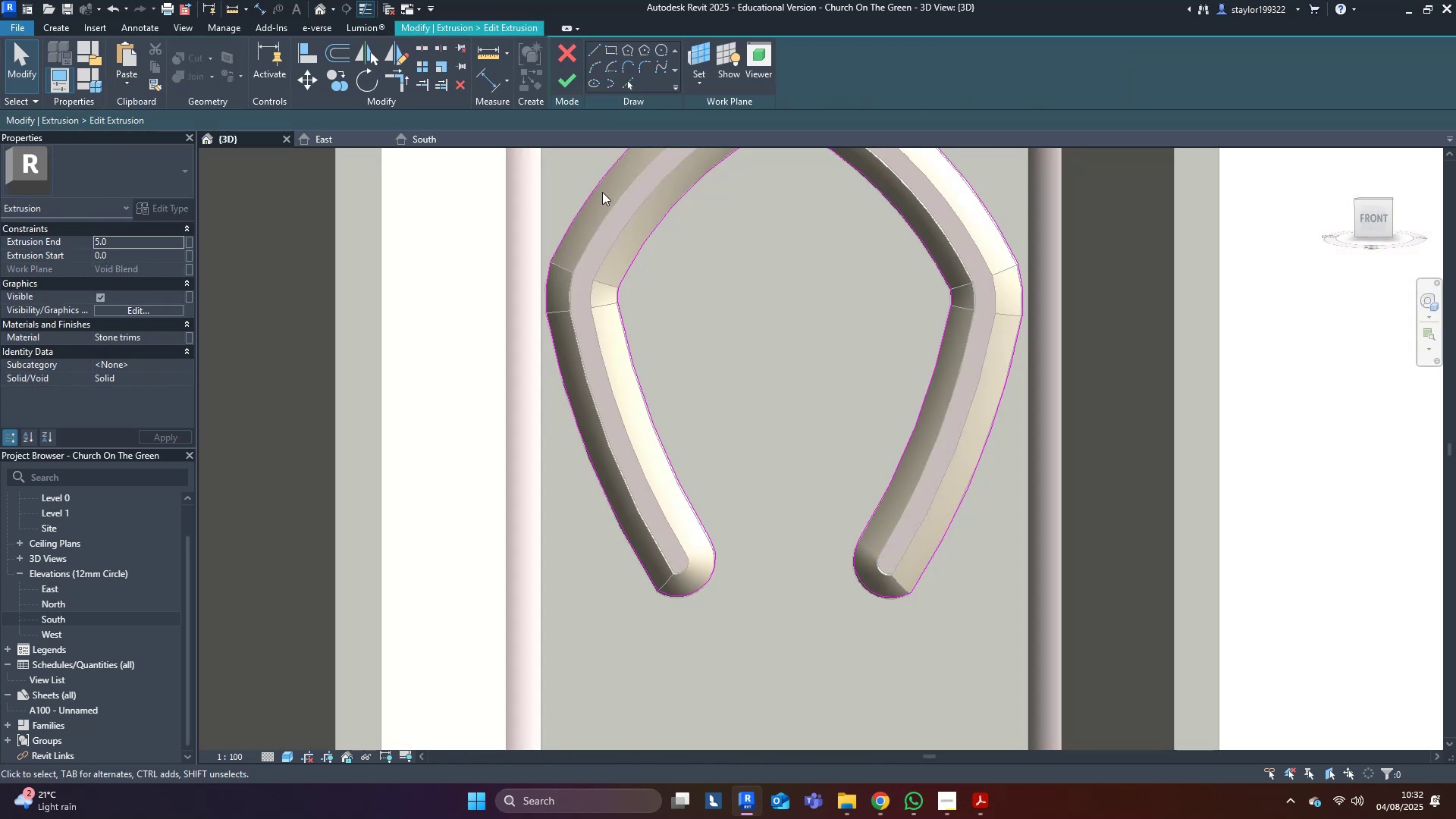 
key(Tab)
 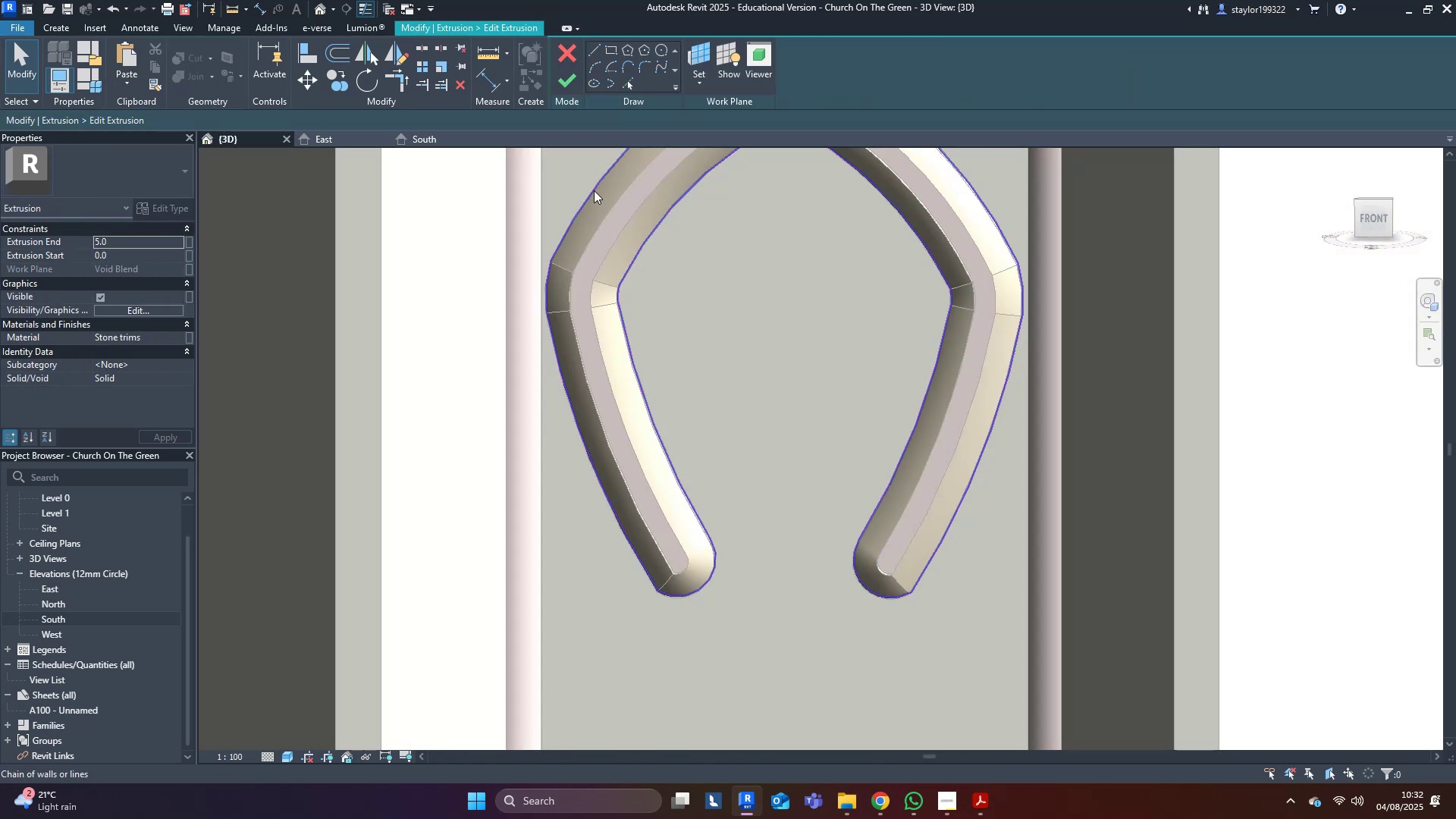 
left_click([594, 190])
 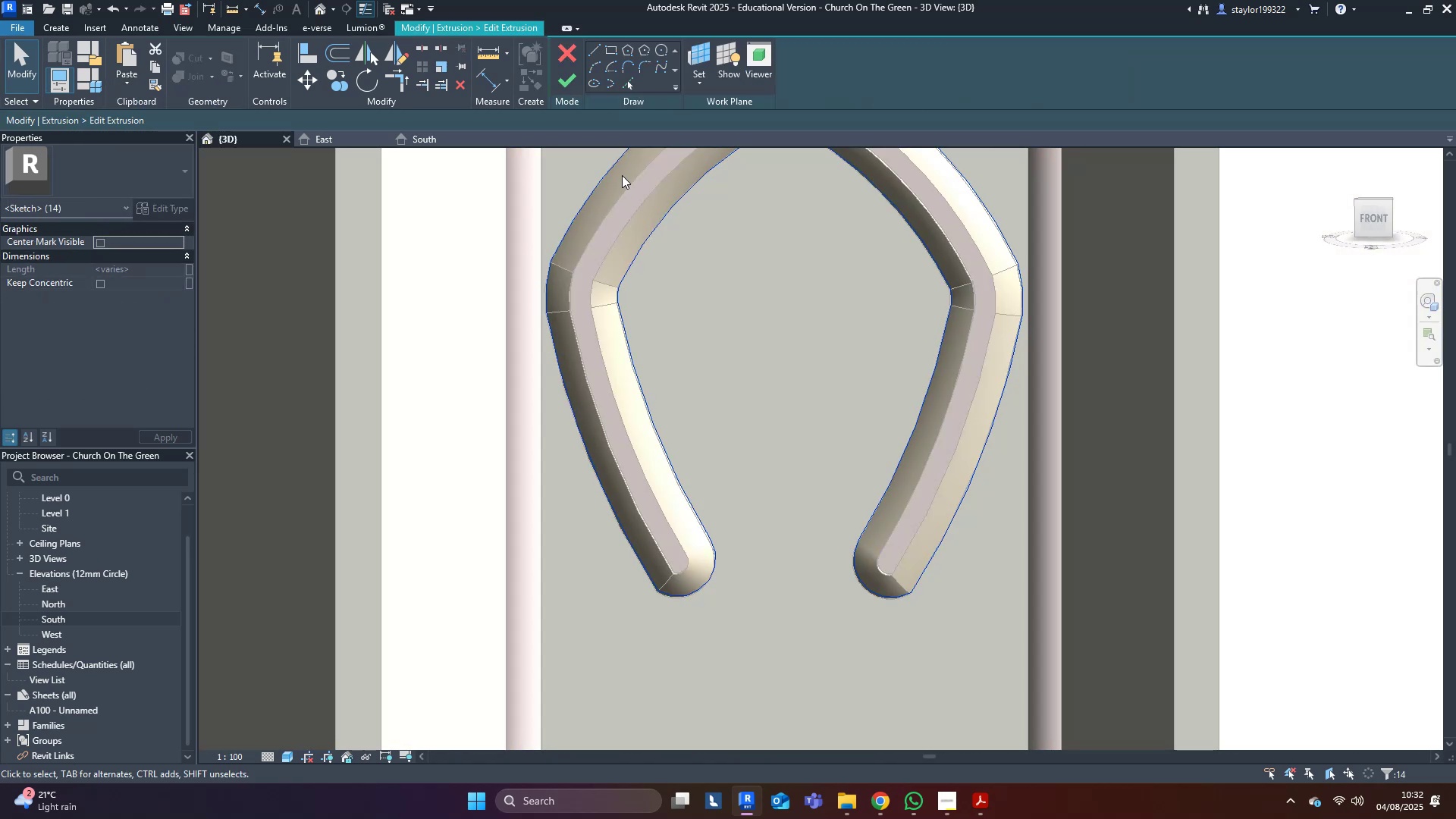 
key(Delete)
 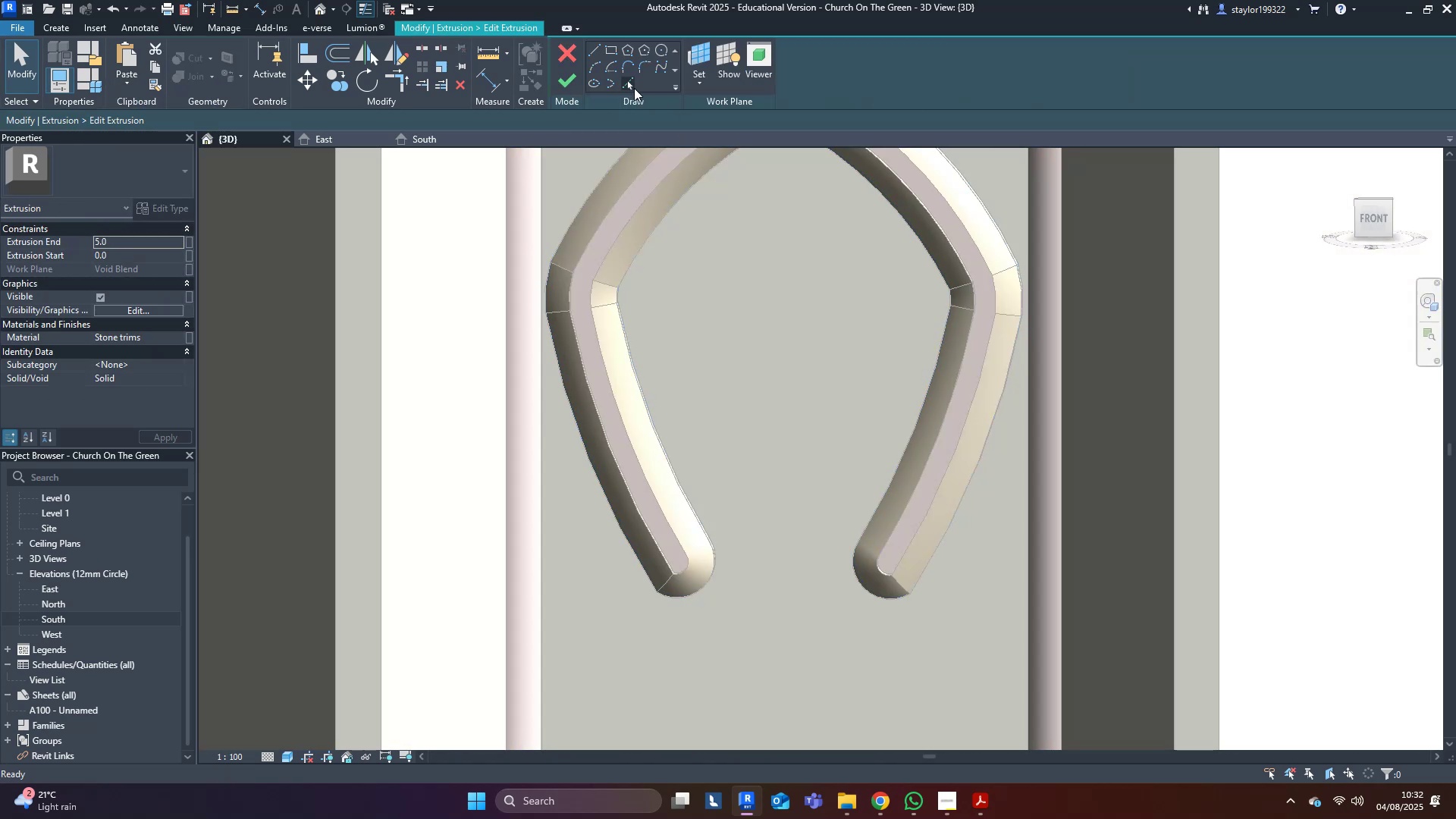 
left_click([629, 83])
 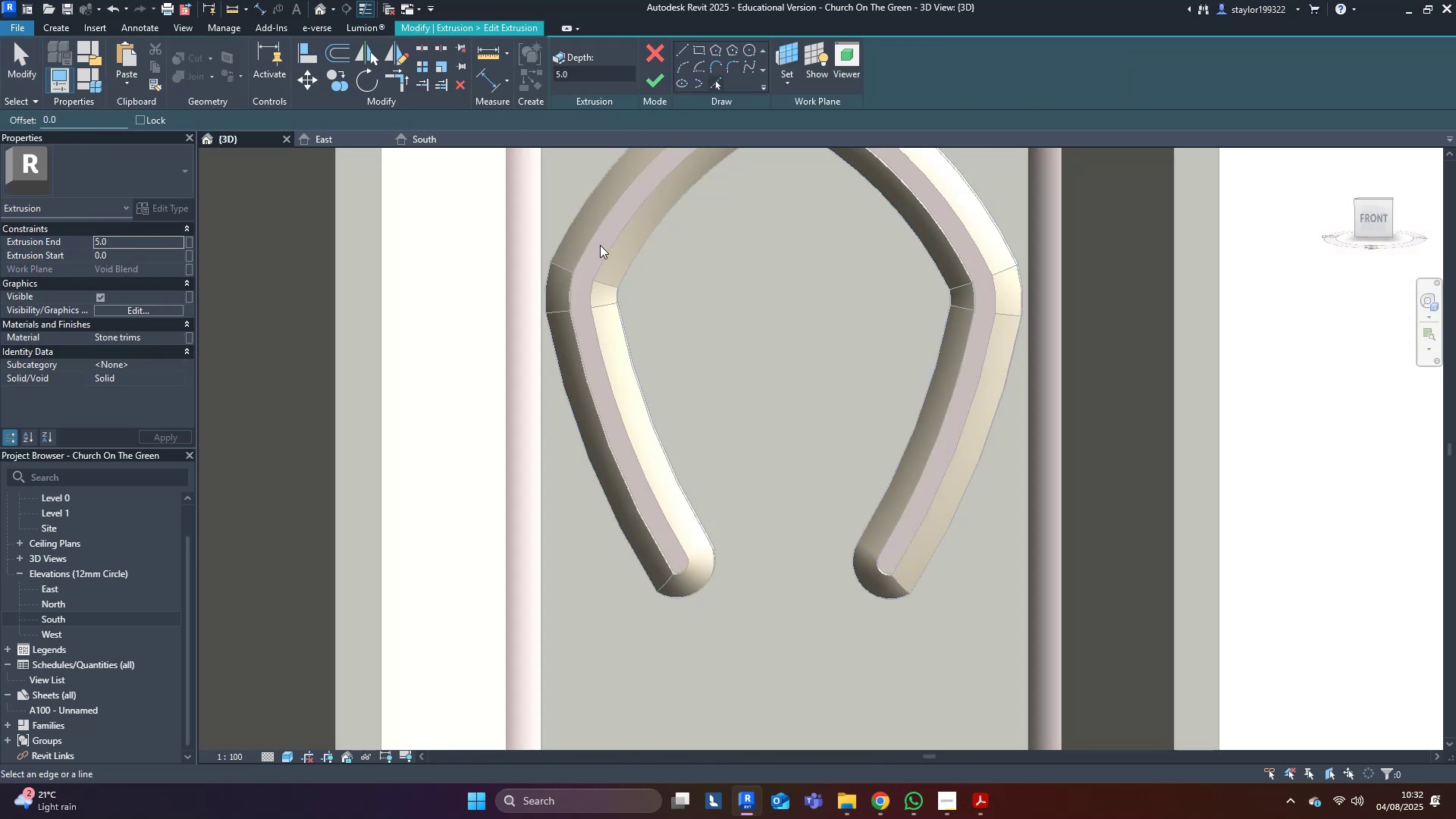 
key(Tab)
 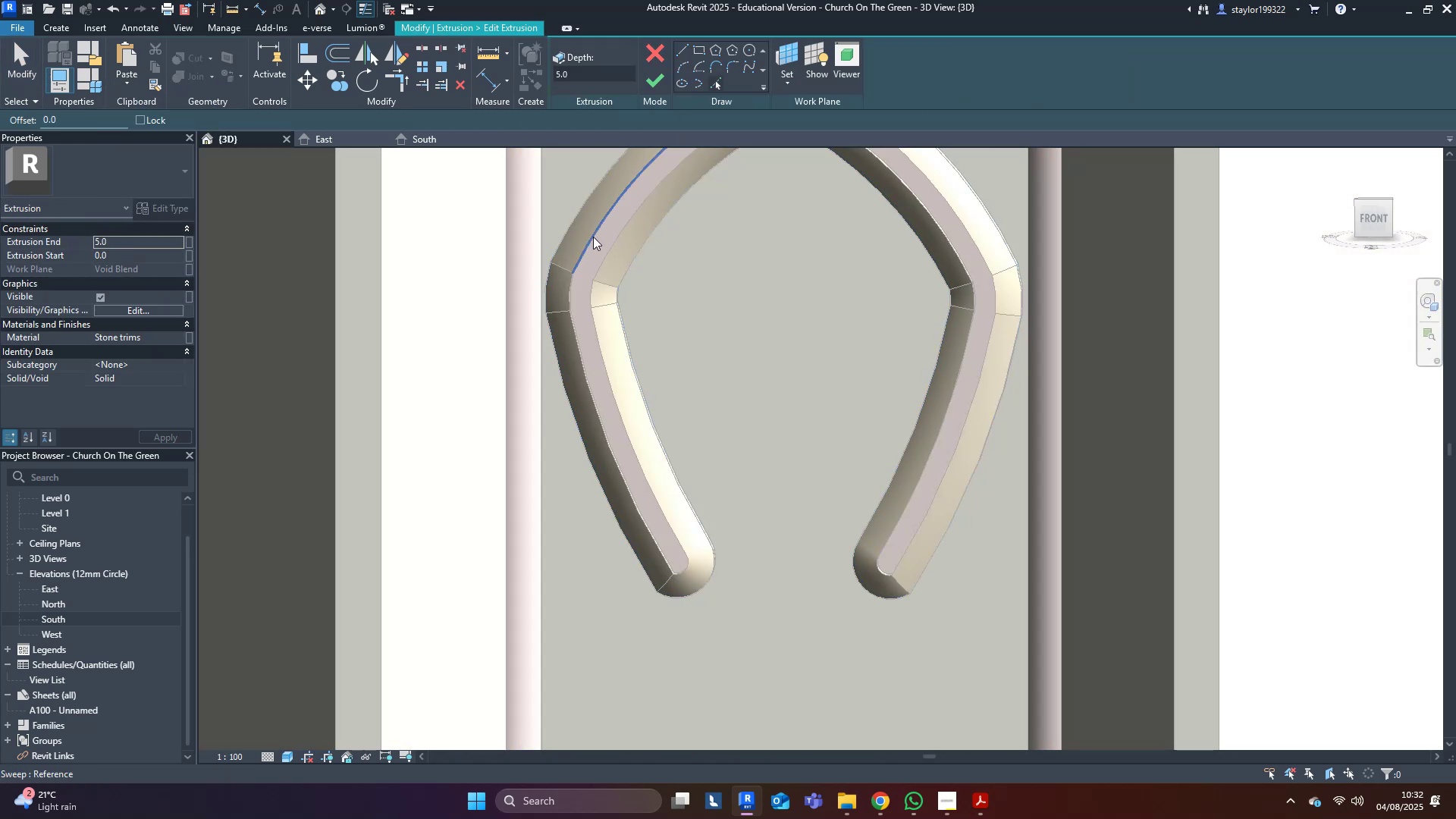 
key(Tab)
 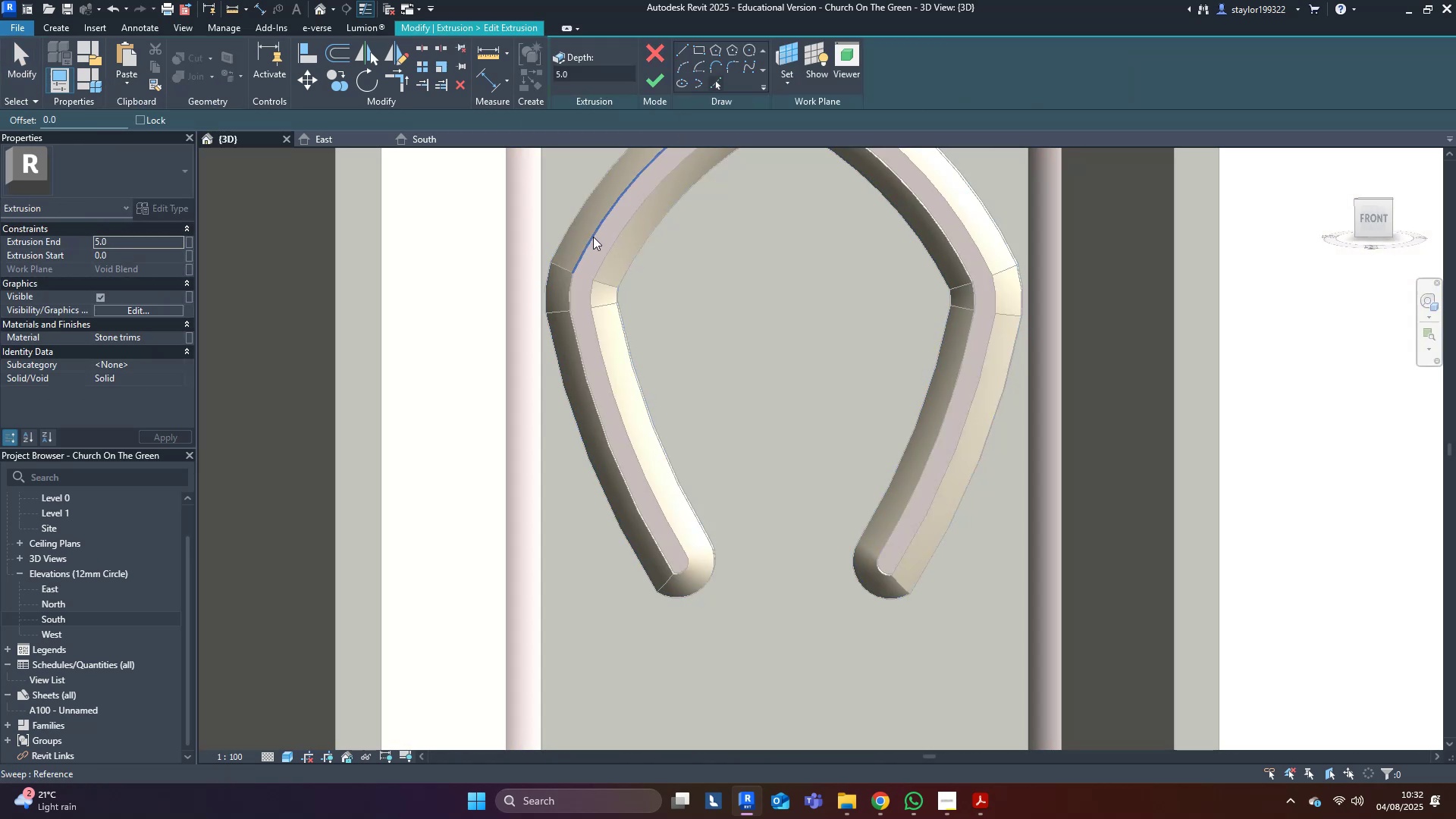 
key(Tab)
 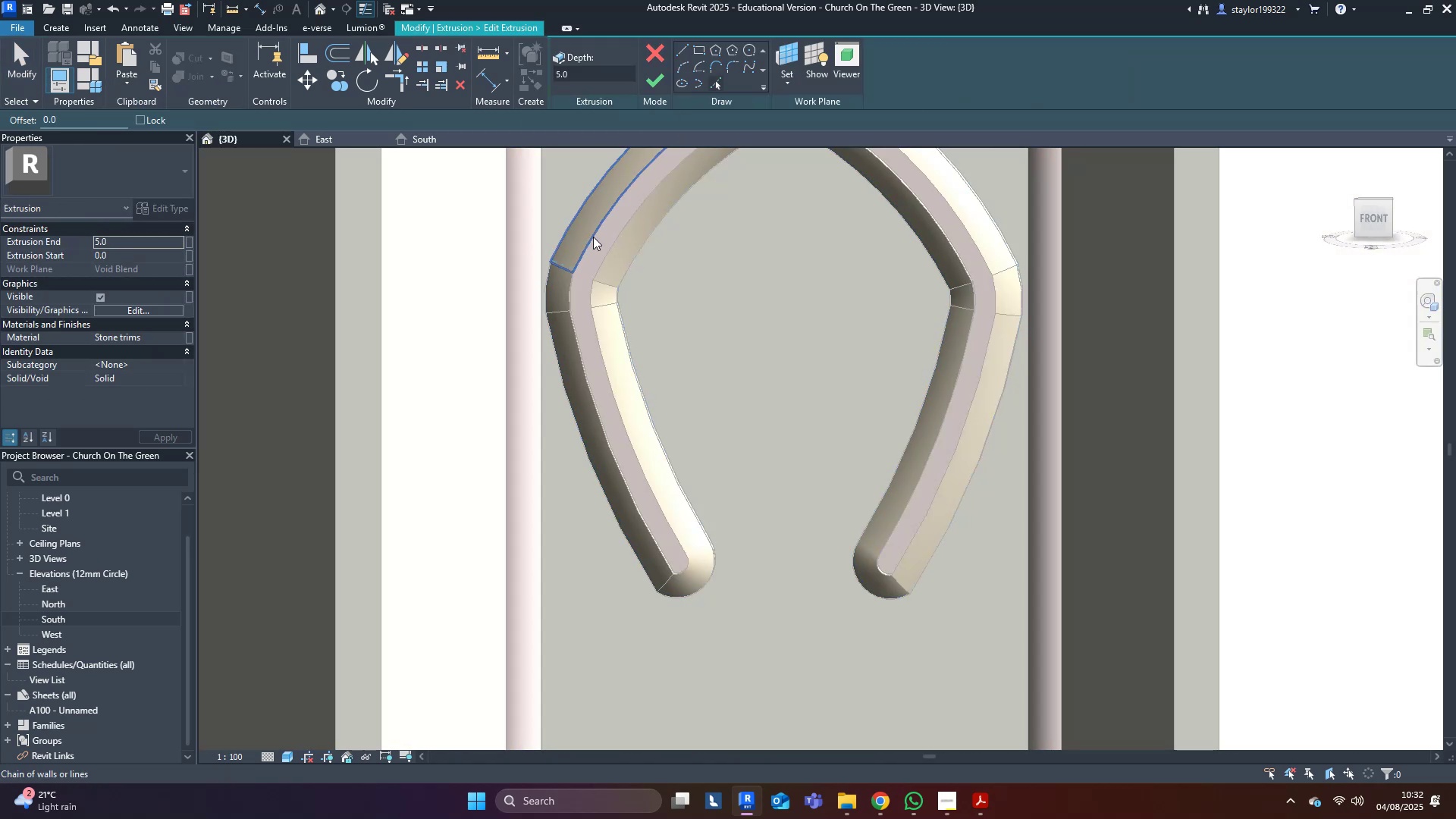 
key(Tab)
 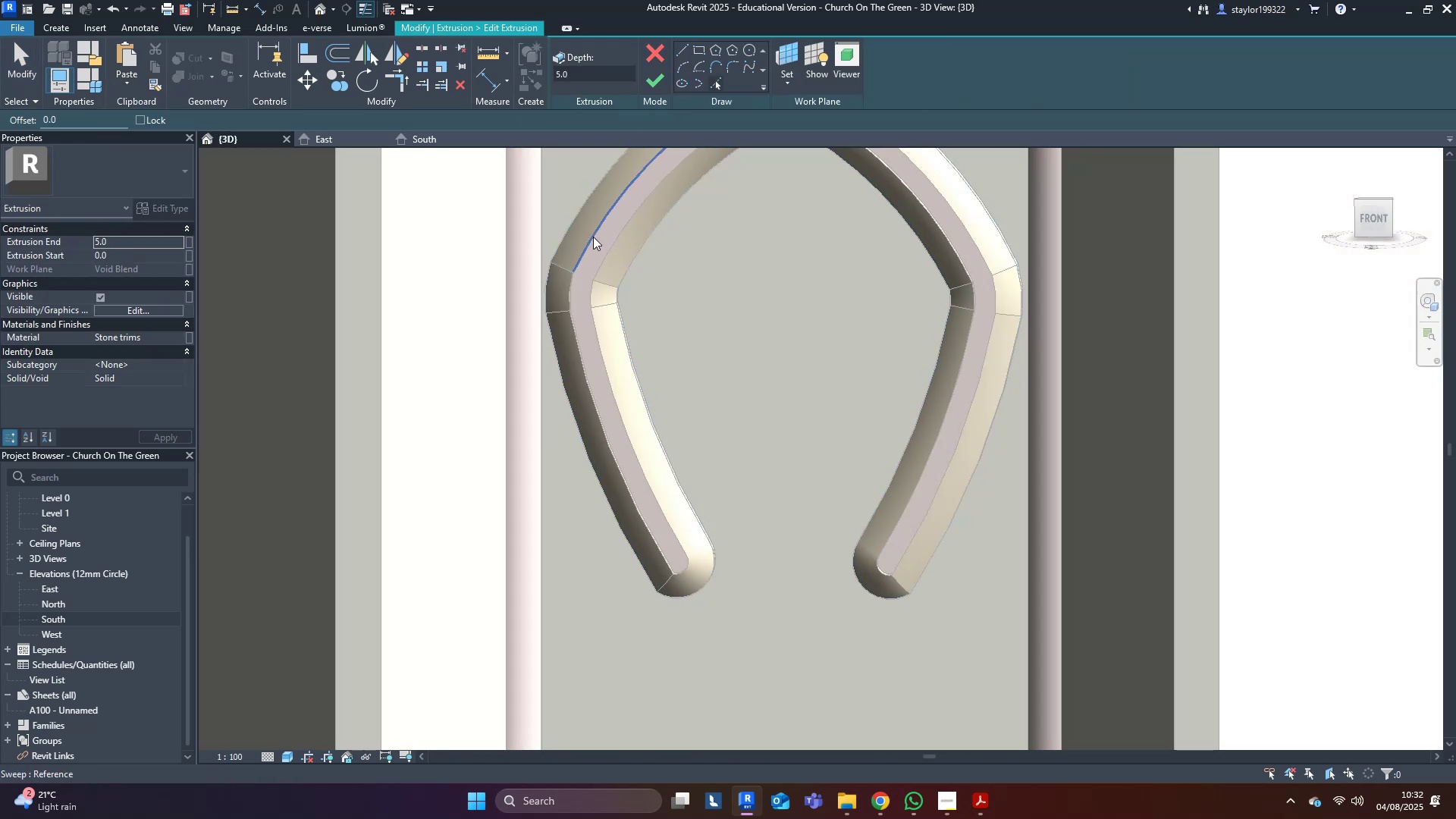 
key(Tab)
 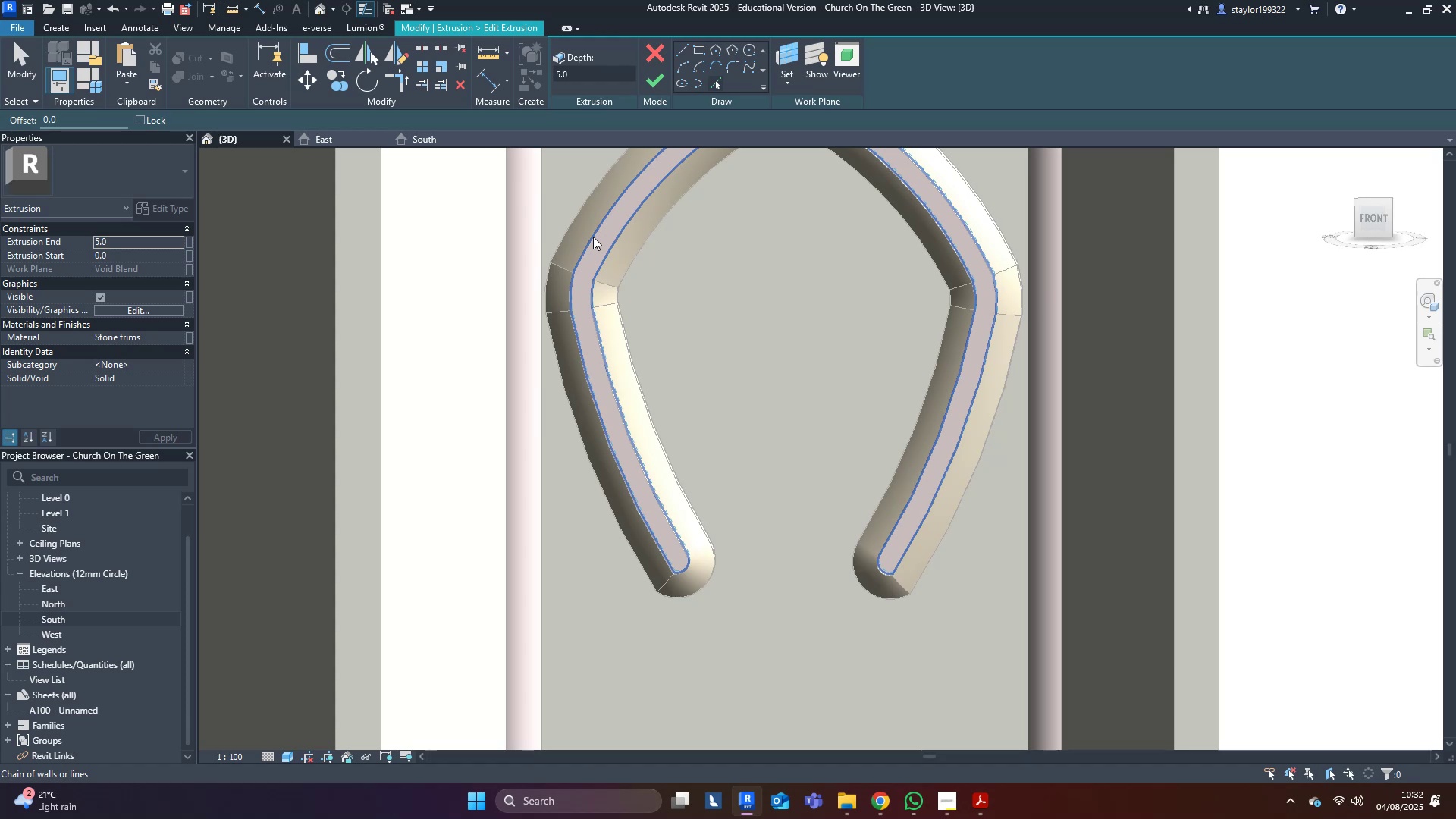 
left_click([593, 237])
 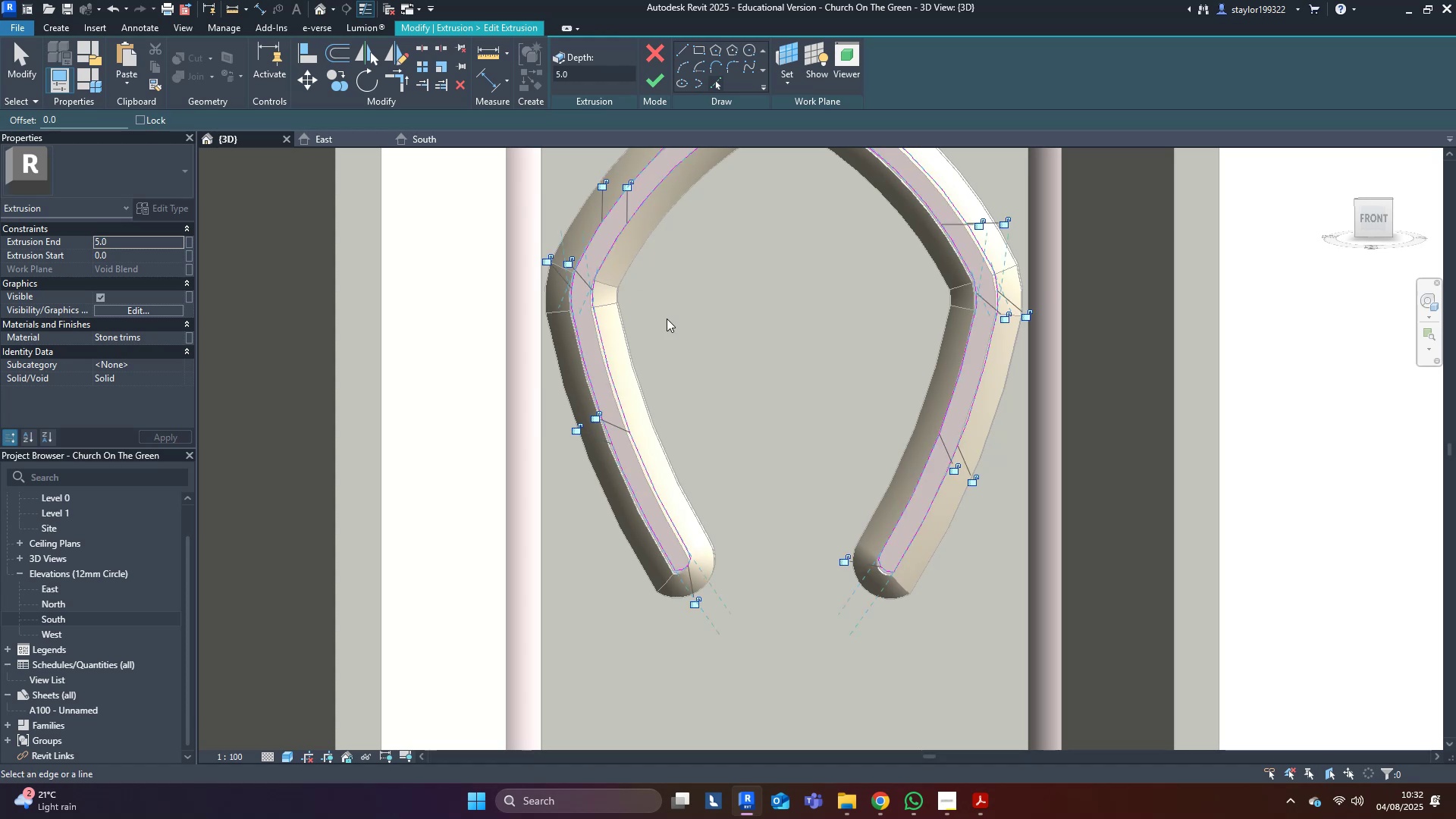 
middle_click([667, 320])
 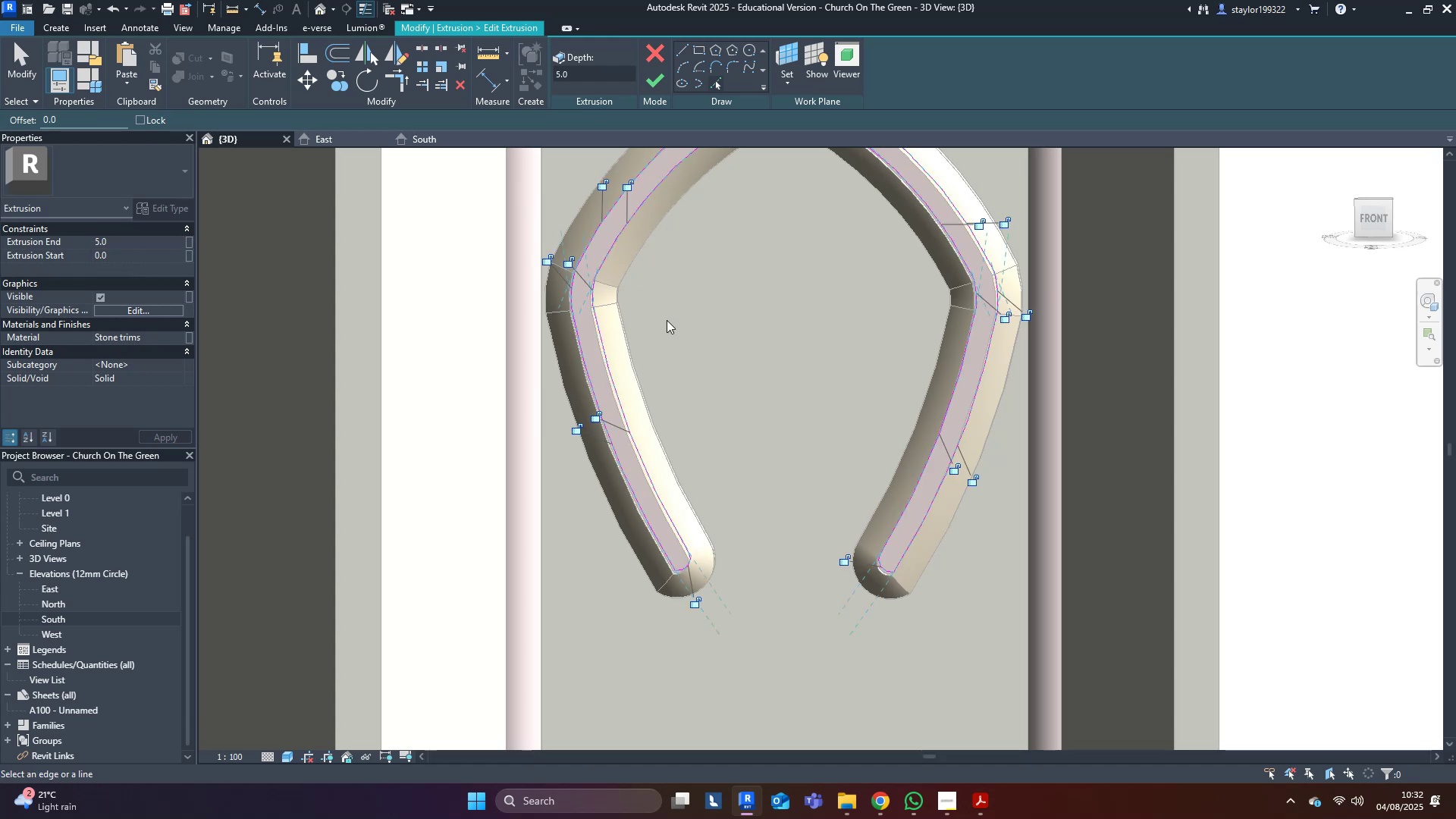 
key(Escape)
 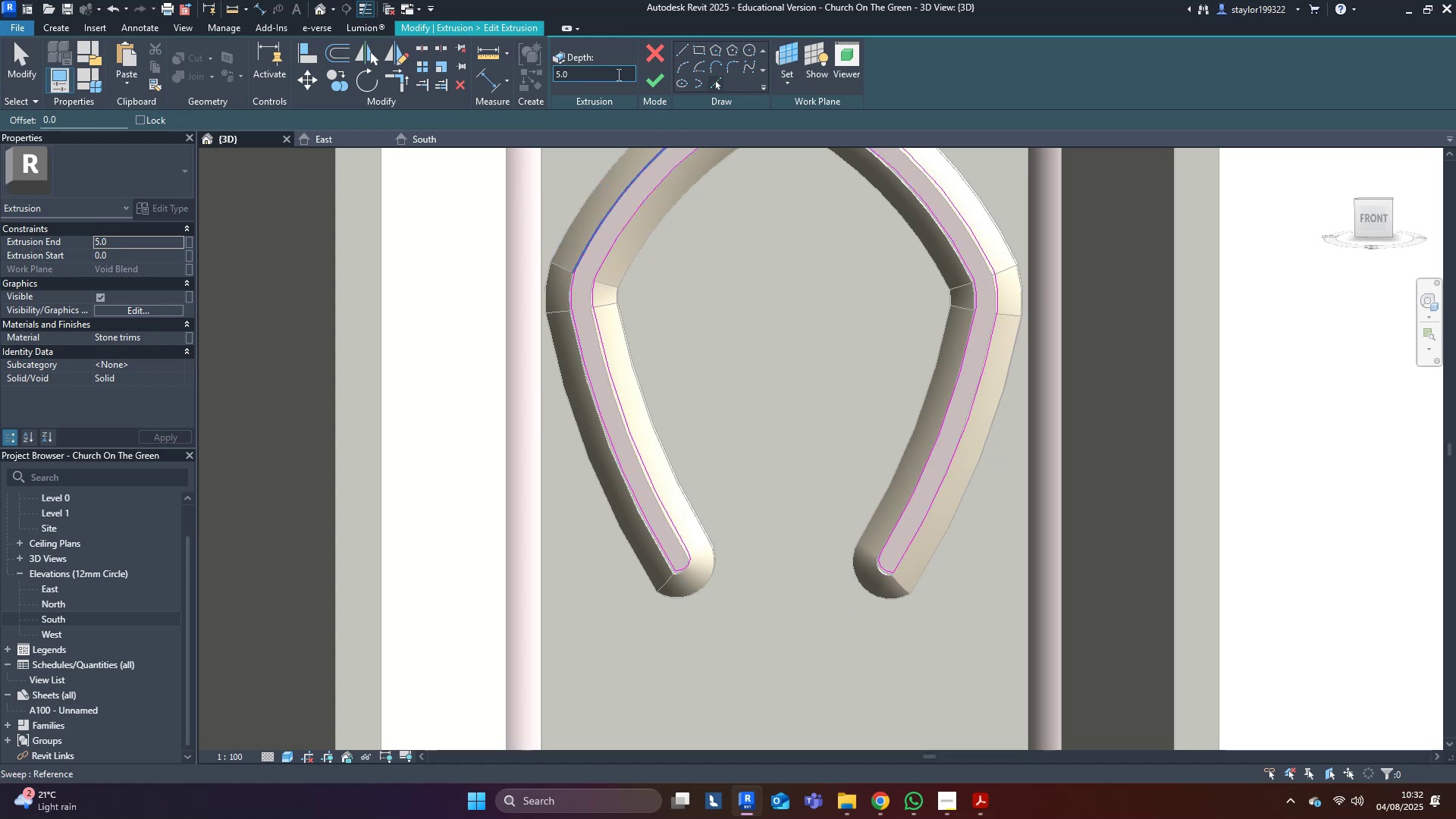 
left_click([651, 74])
 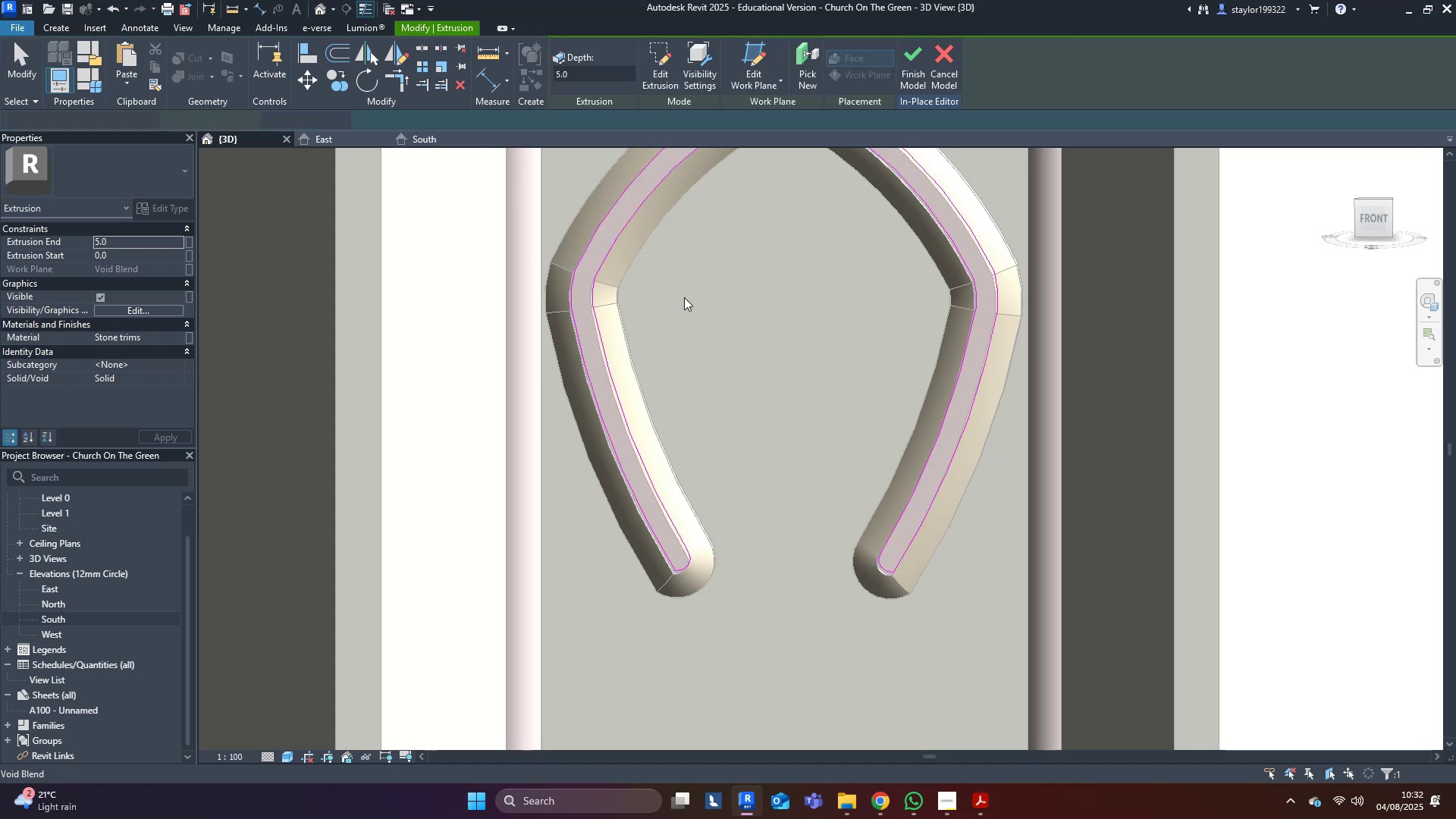 
middle_click([685, 300])
 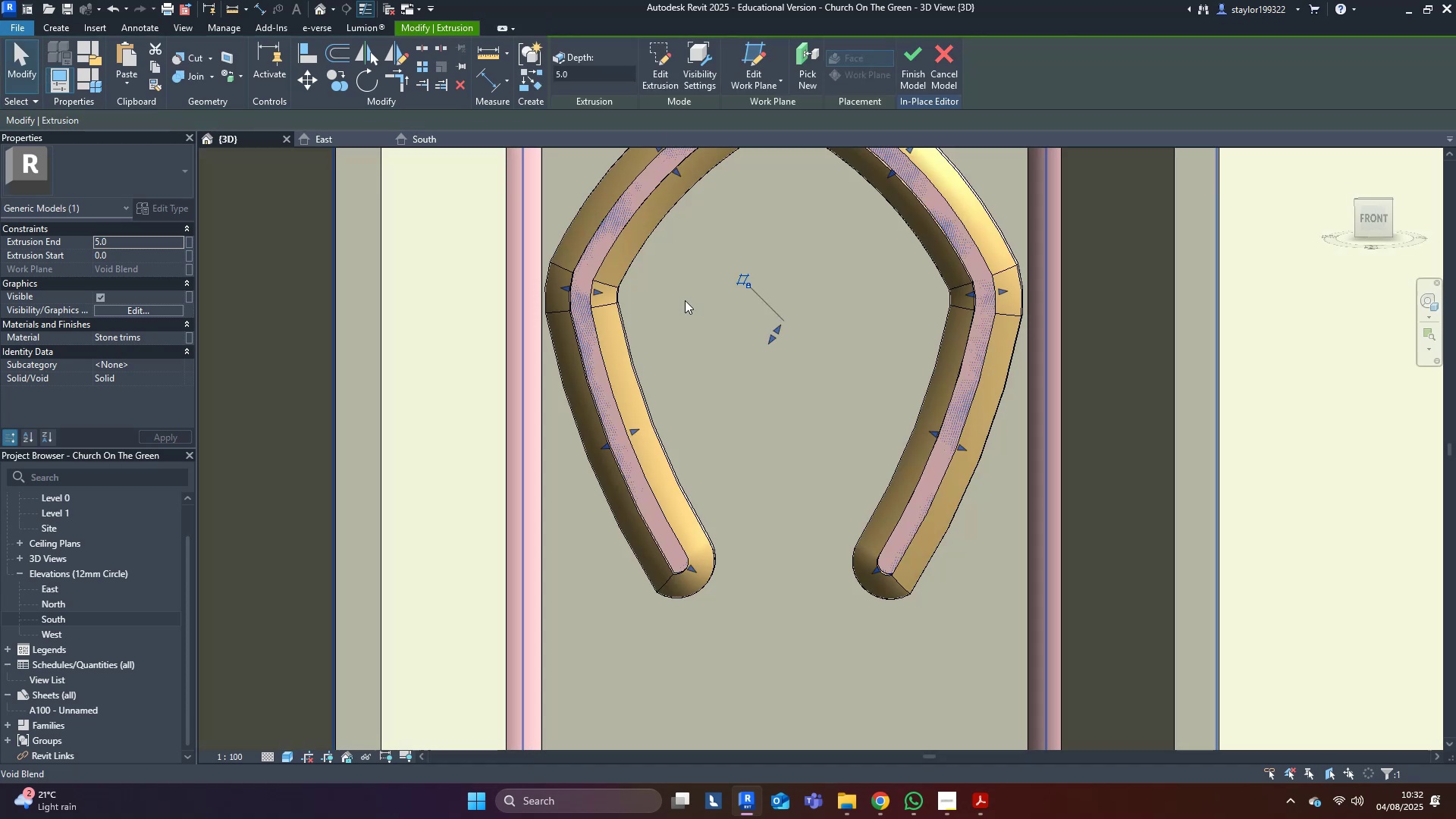 
hold_key(key=ShiftLeft, duration=0.4)
 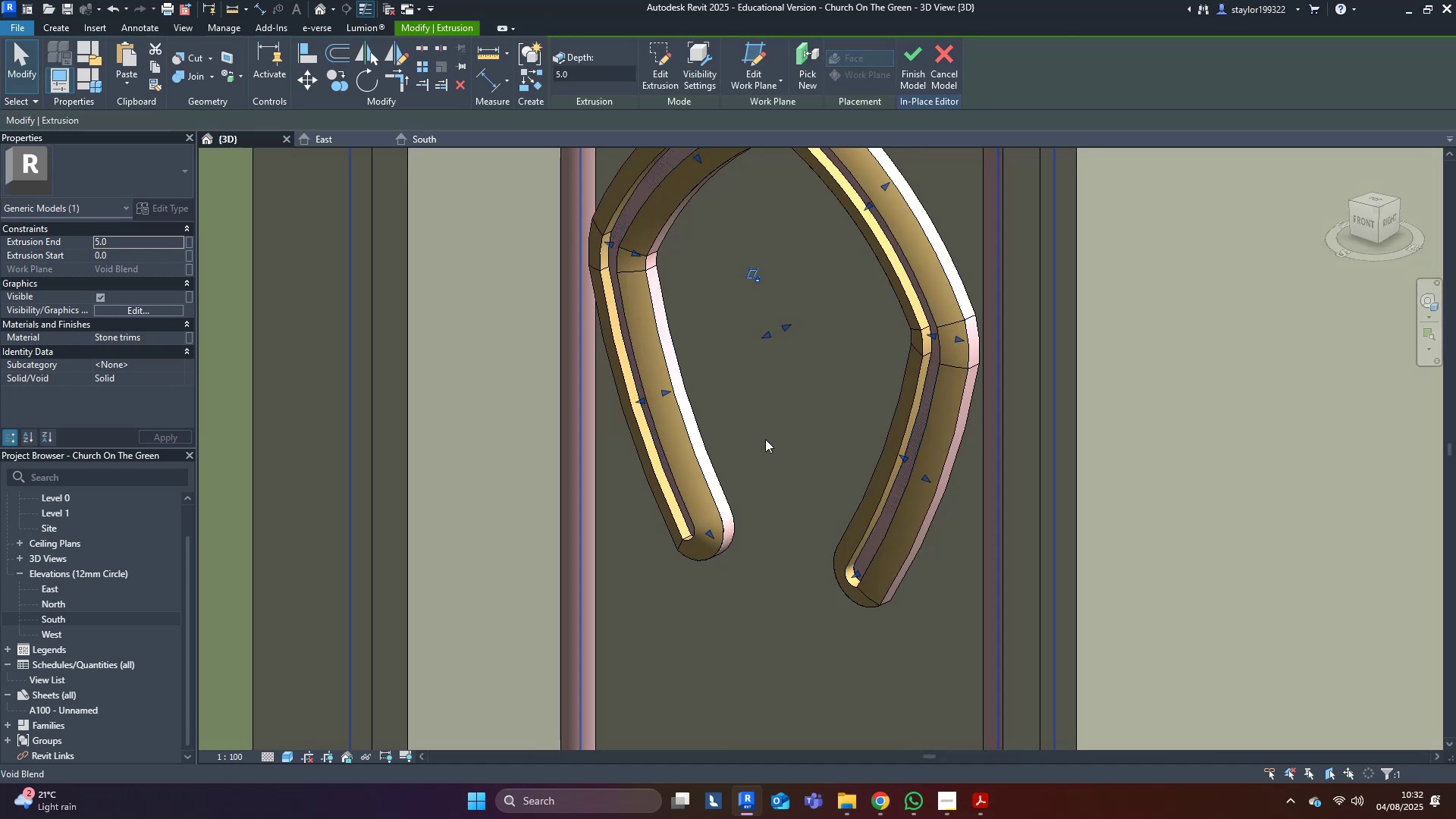 
scroll: coordinate [659, 362], scroll_direction: up, amount: 4.0
 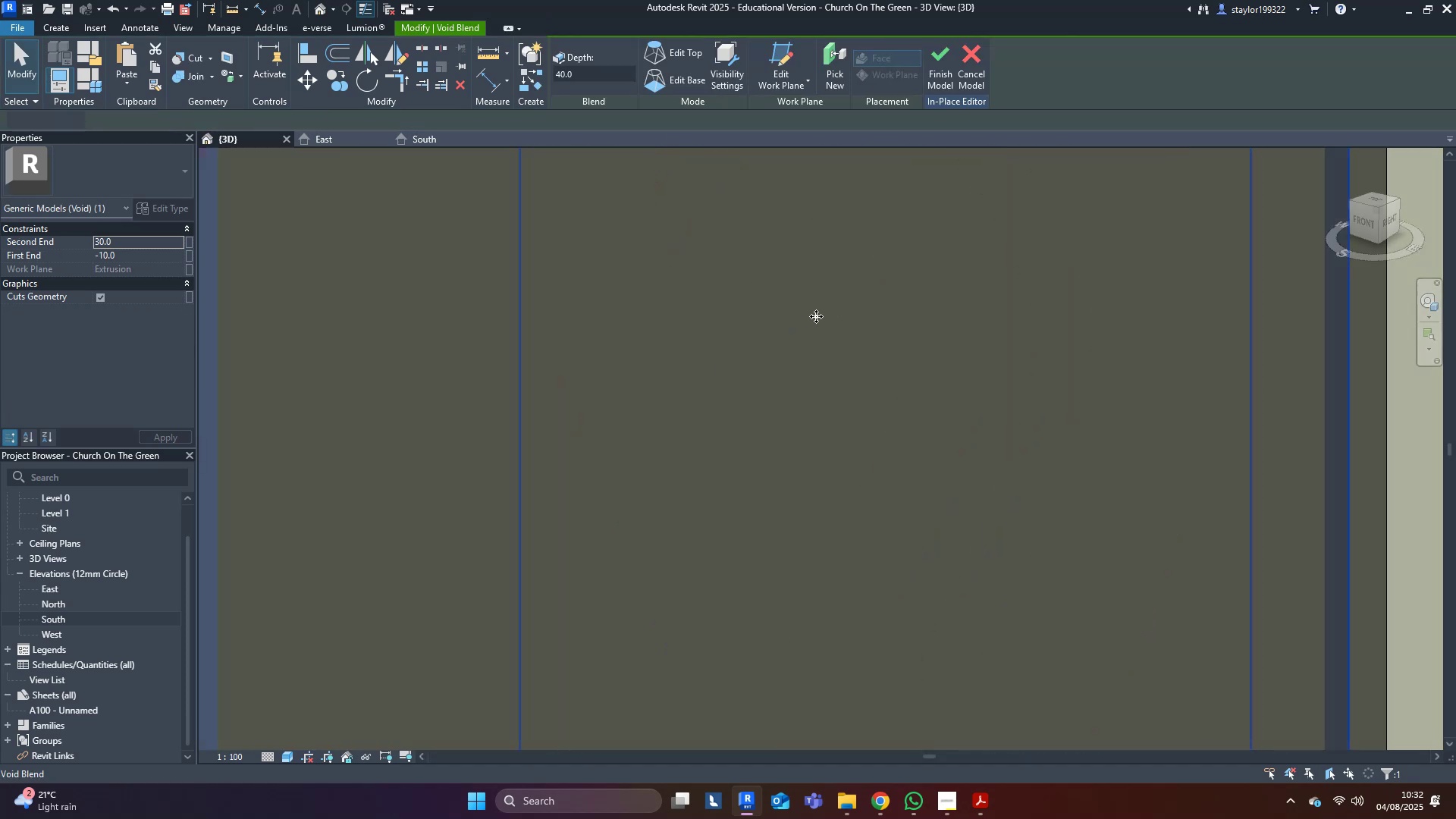 
scroll: coordinate [809, 319], scroll_direction: down, amount: 5.0
 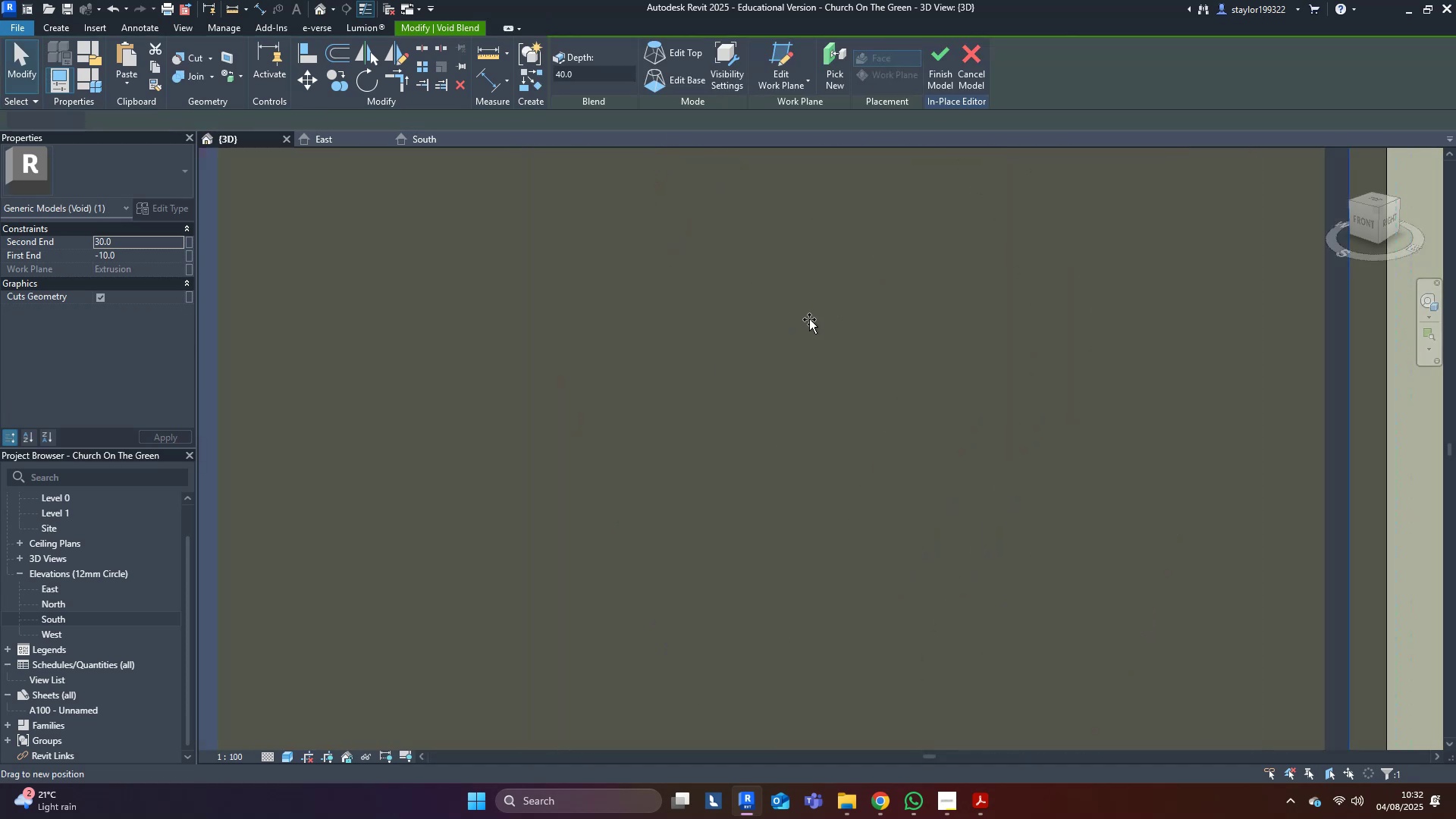 
key(Control+ControlLeft)
 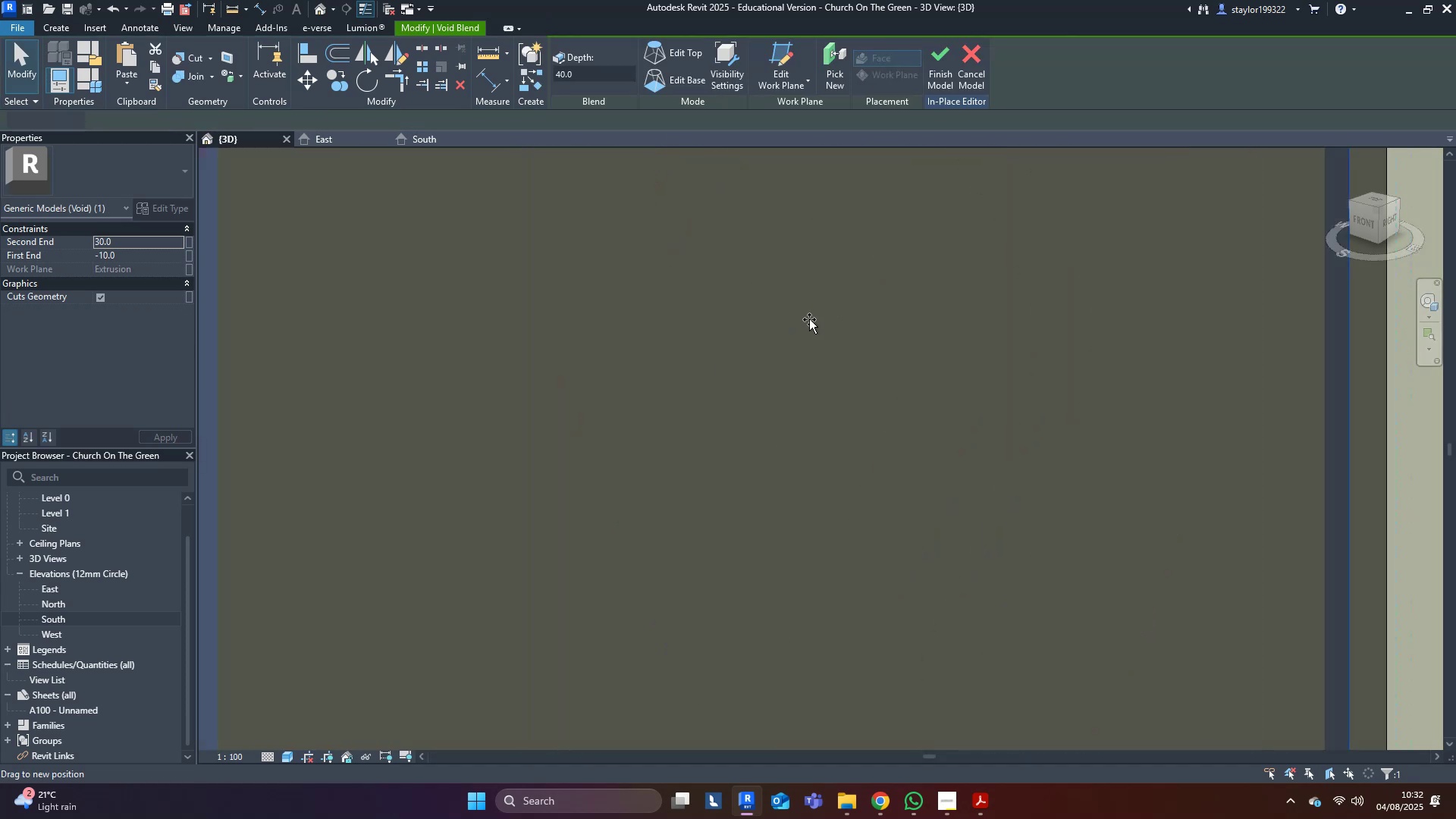 
key(Control+Z)
 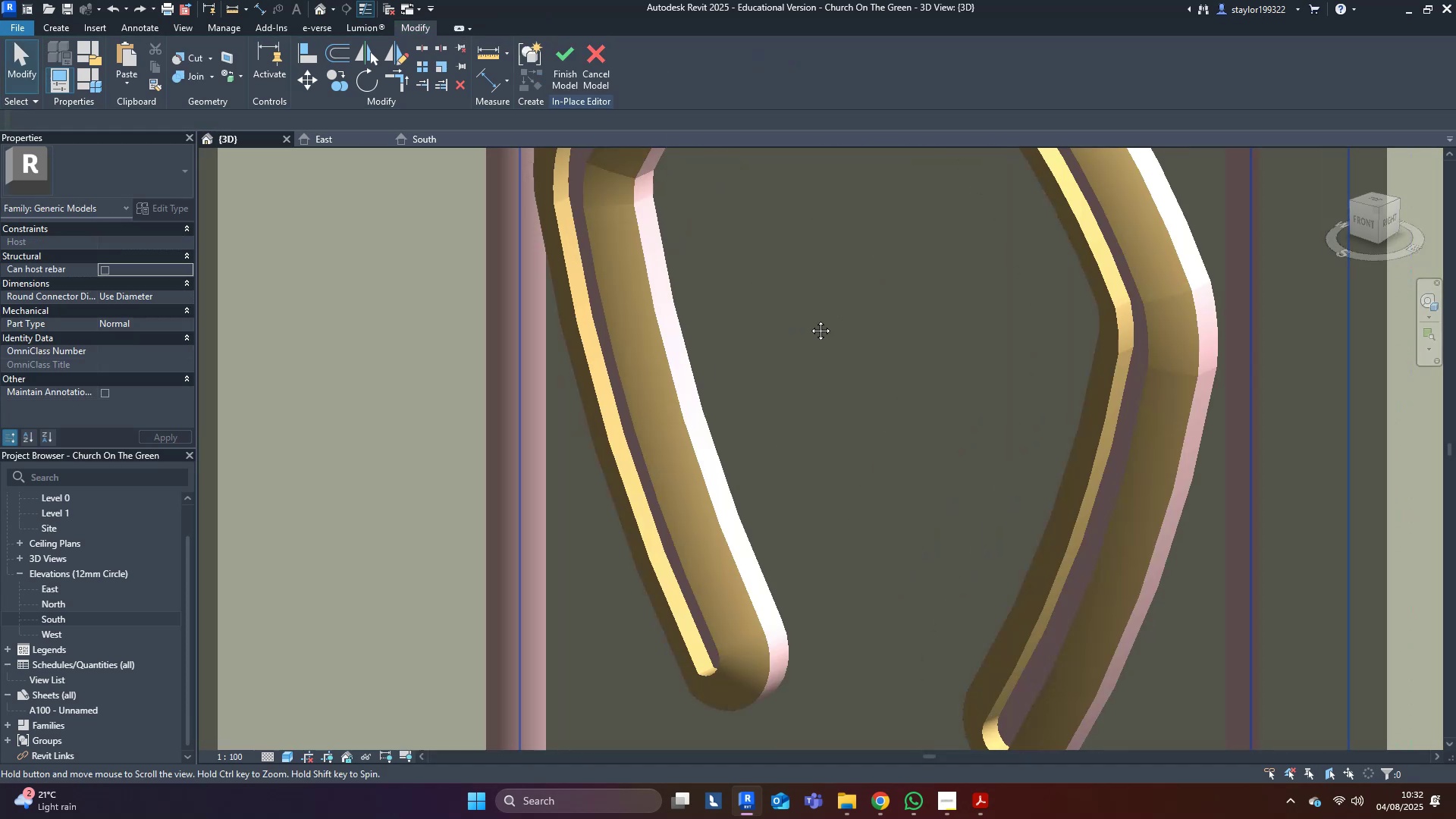 
middle_click([809, 319])
 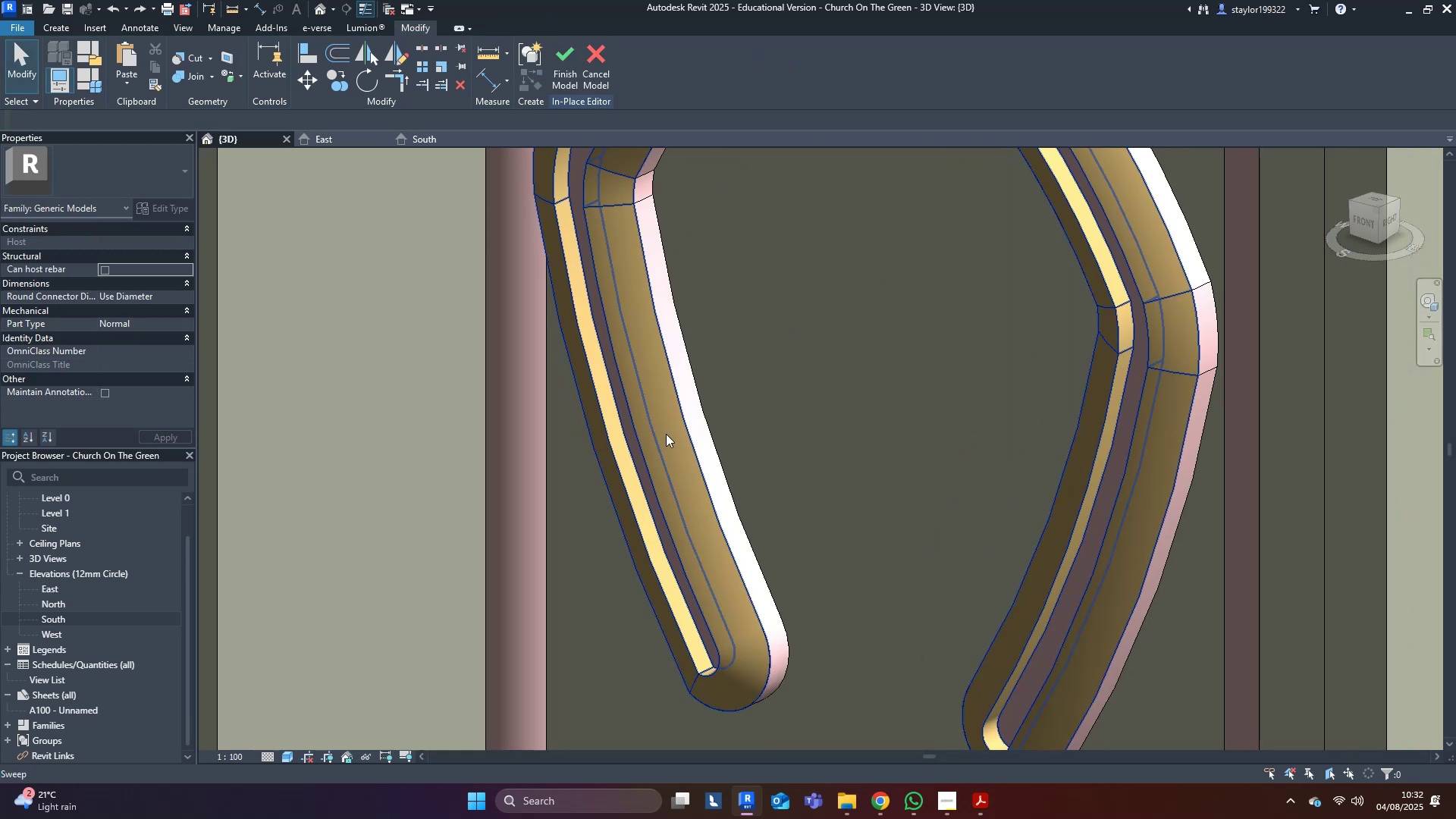 
left_click([666, 434])
 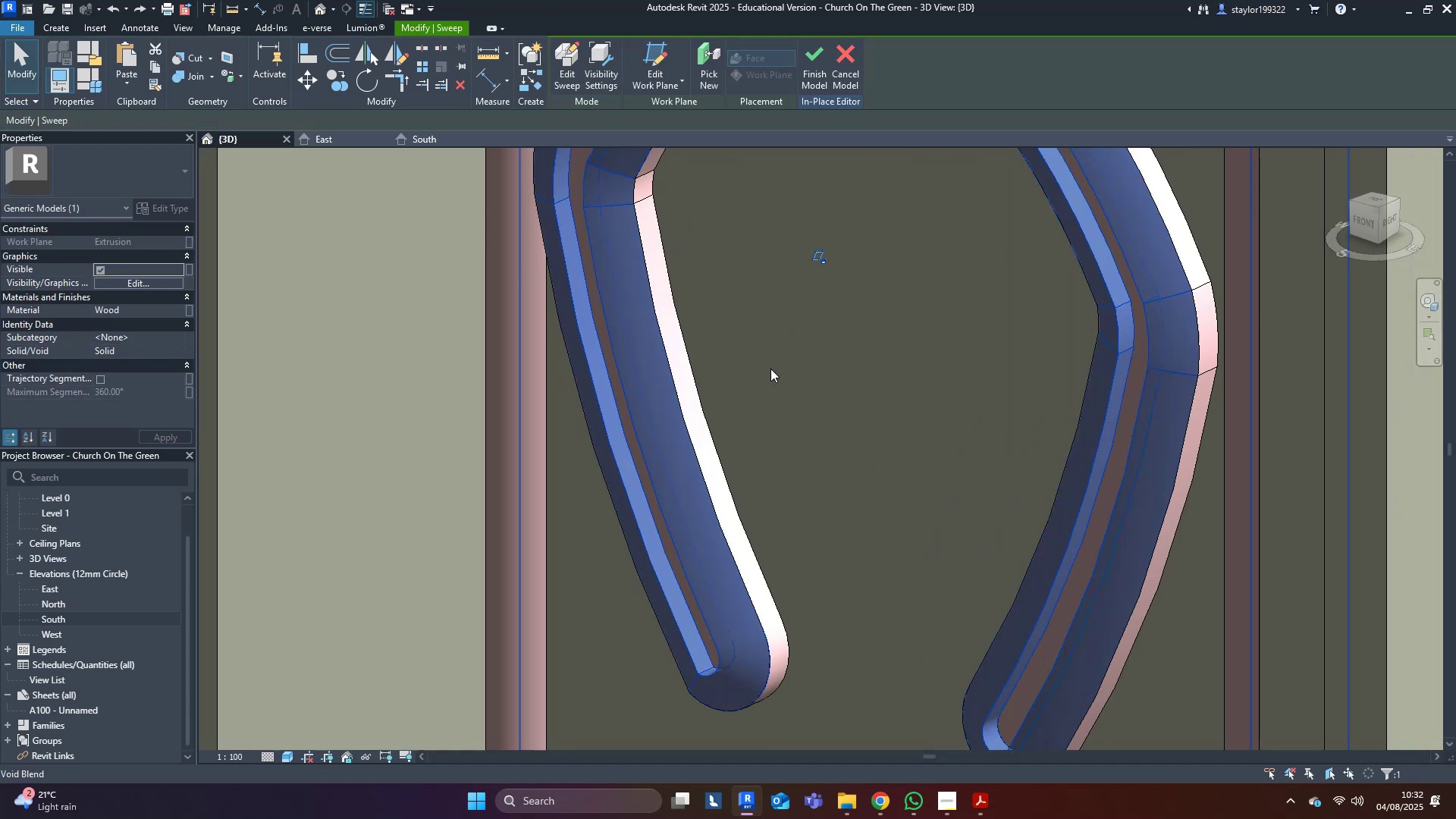 
key(Shift+ShiftLeft)
 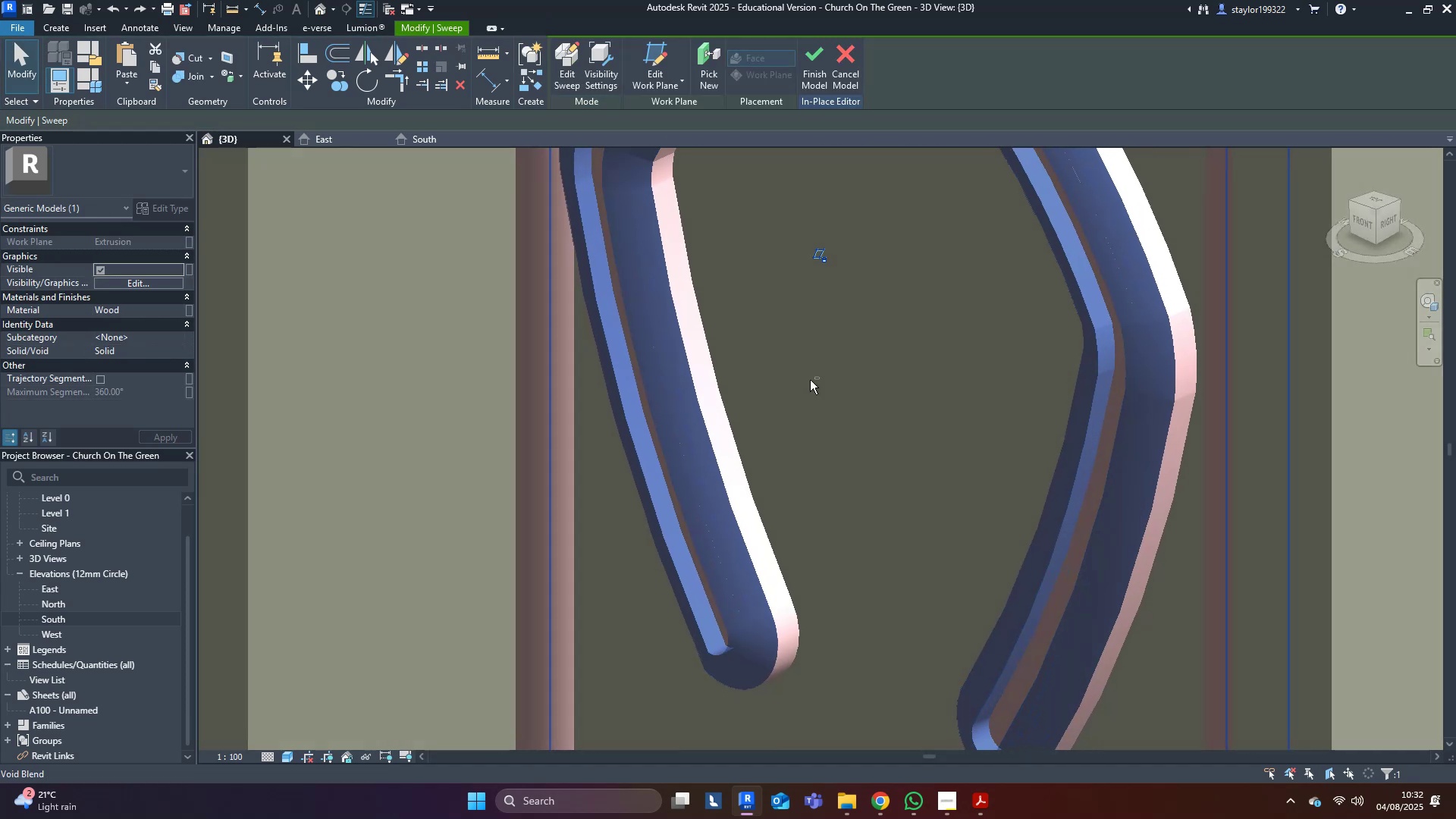 
scroll: coordinate [759, 308], scroll_direction: down, amount: 1.0
 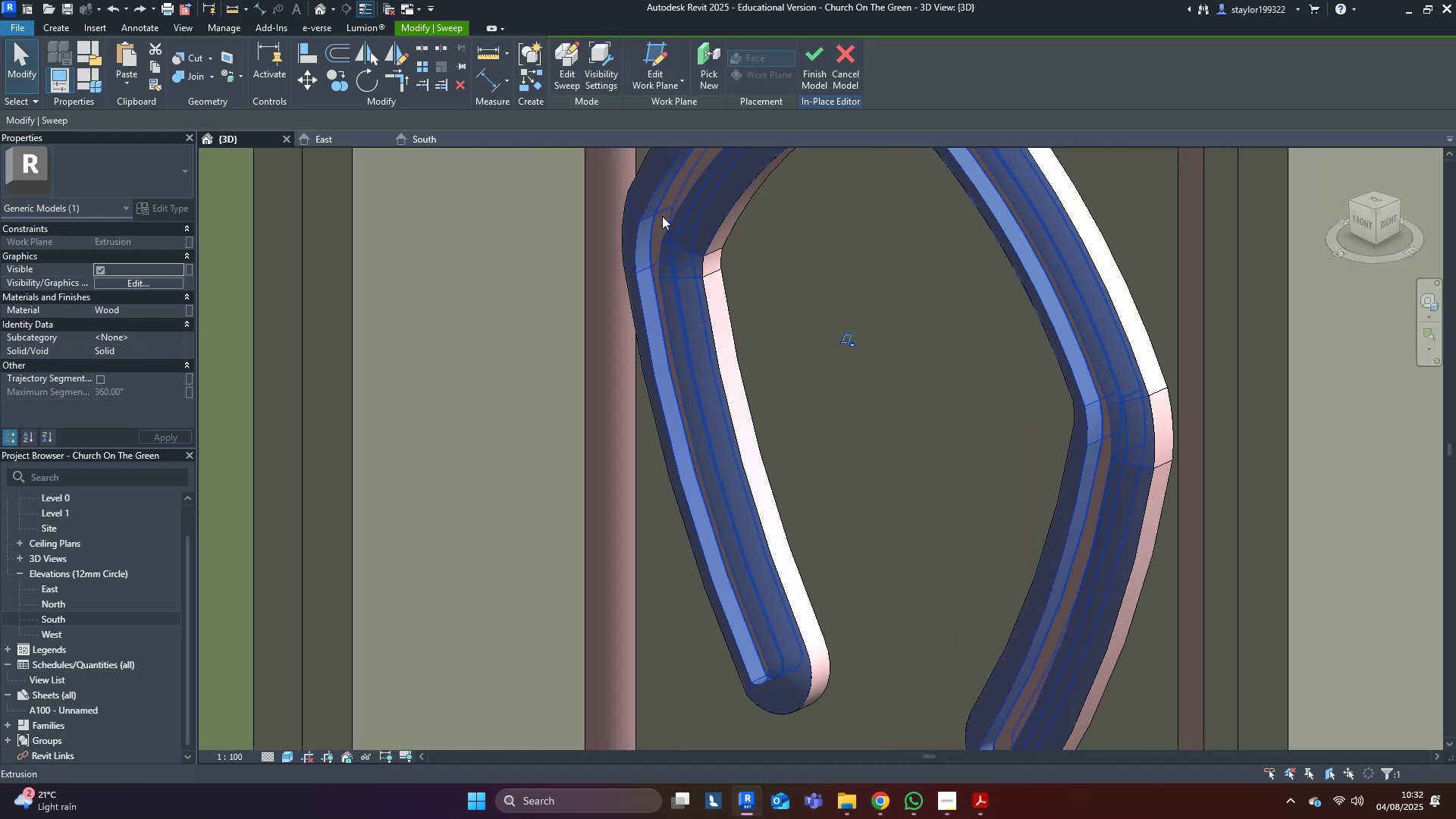 
key(Control+Y)
 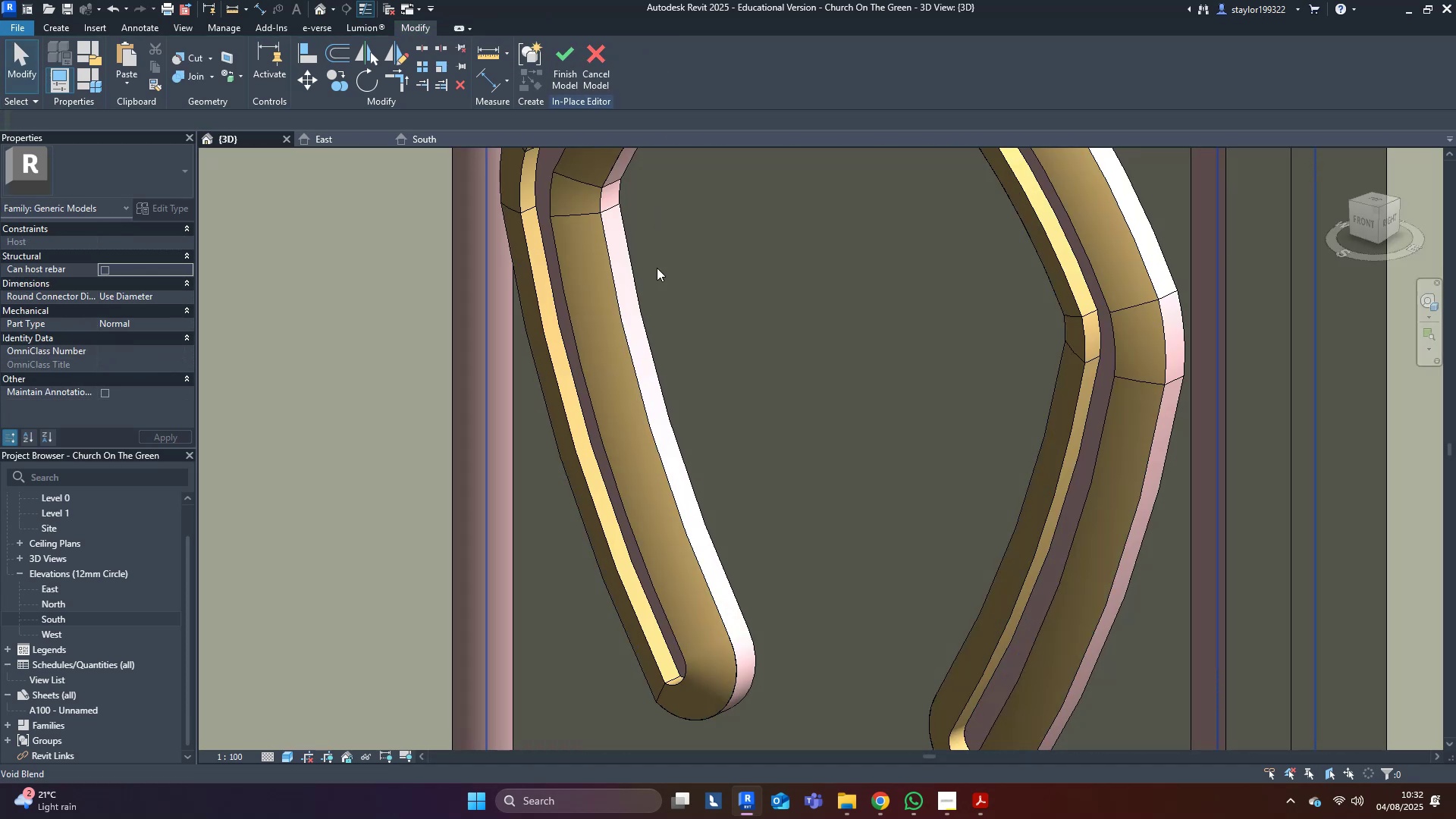 
scroll: coordinate [600, 363], scroll_direction: down, amount: 9.0
 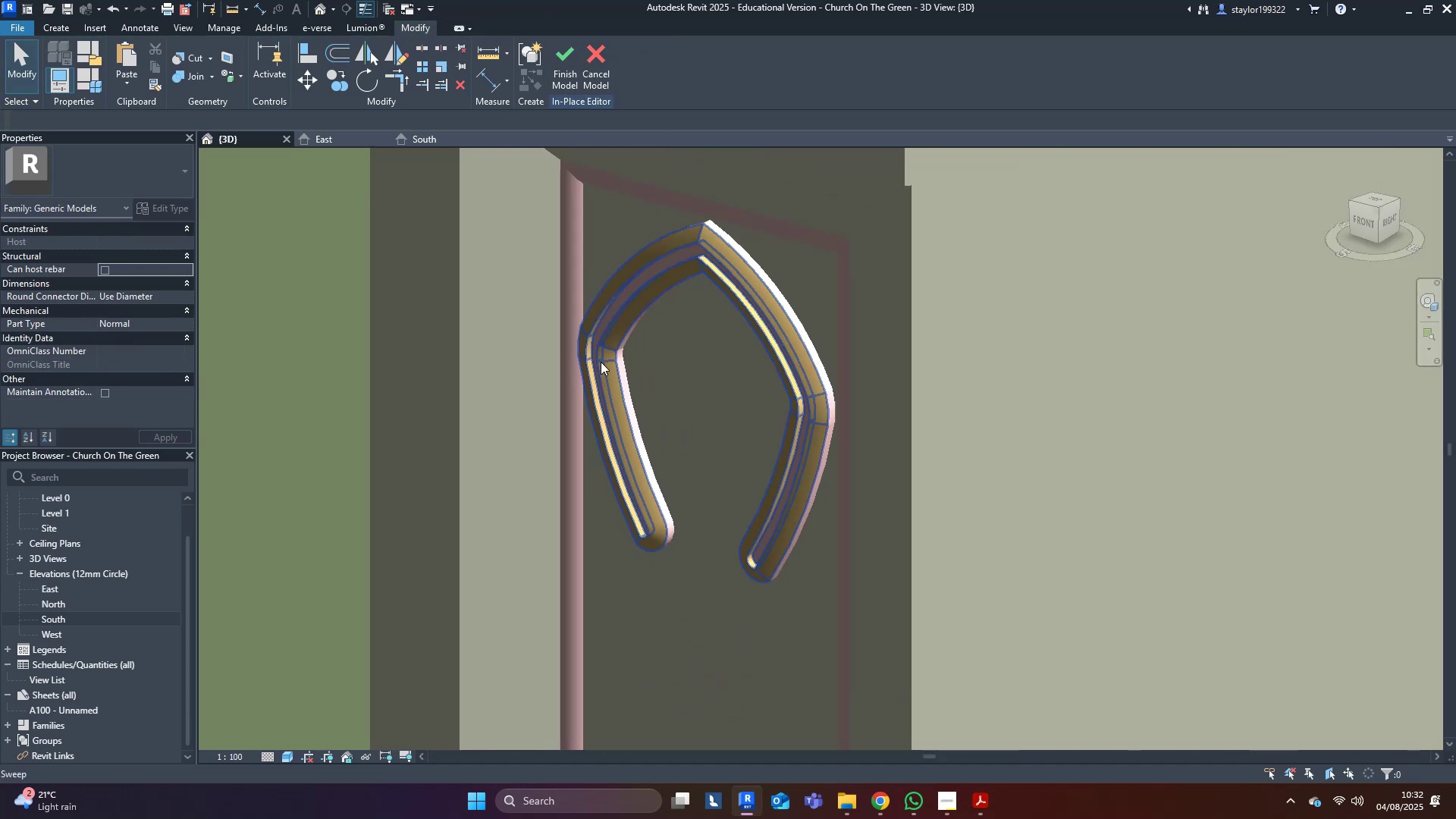 
hold_key(key=ShiftLeft, duration=0.36)
 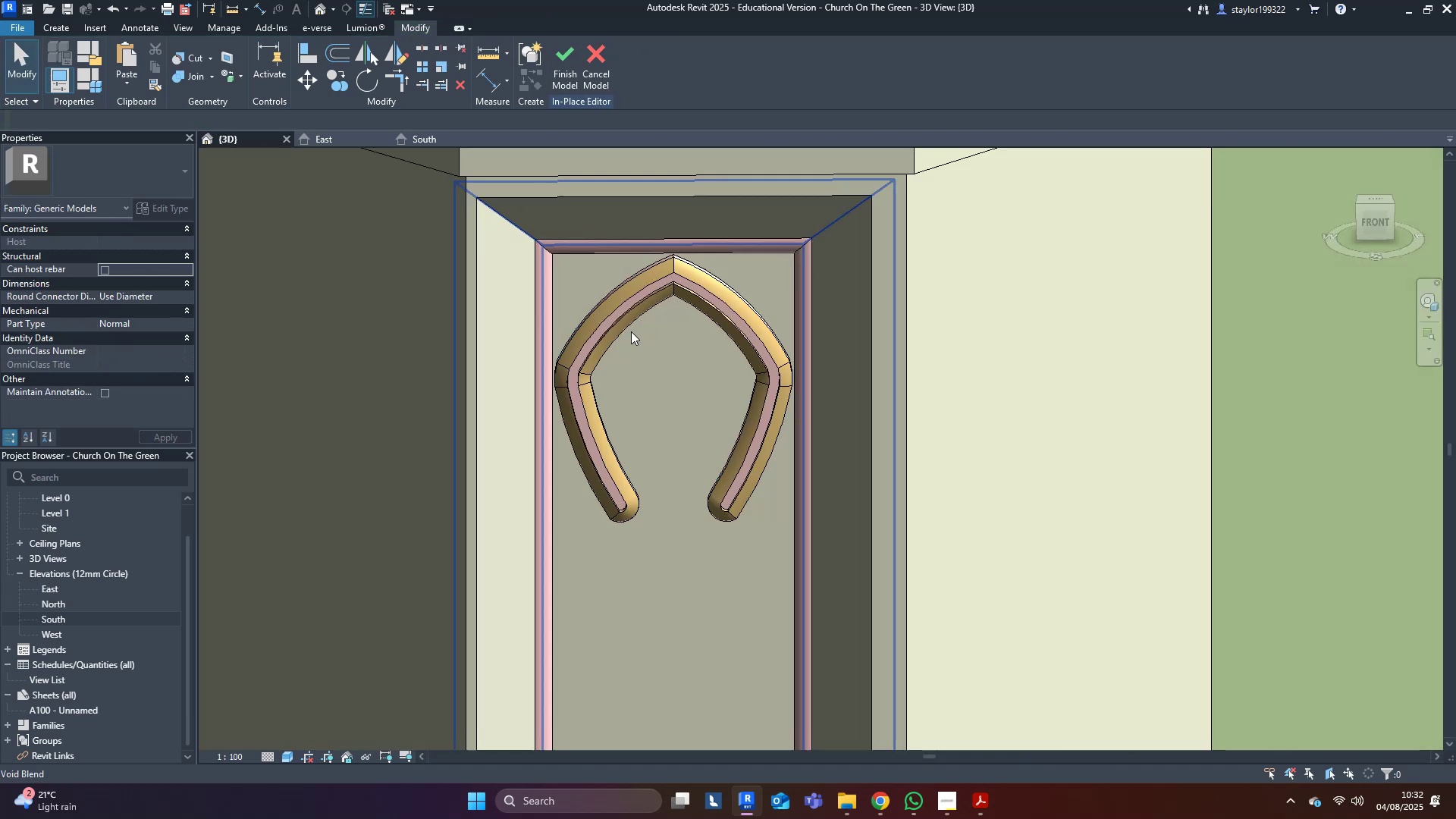 
scroll: coordinate [562, 400], scroll_direction: up, amount: 9.0
 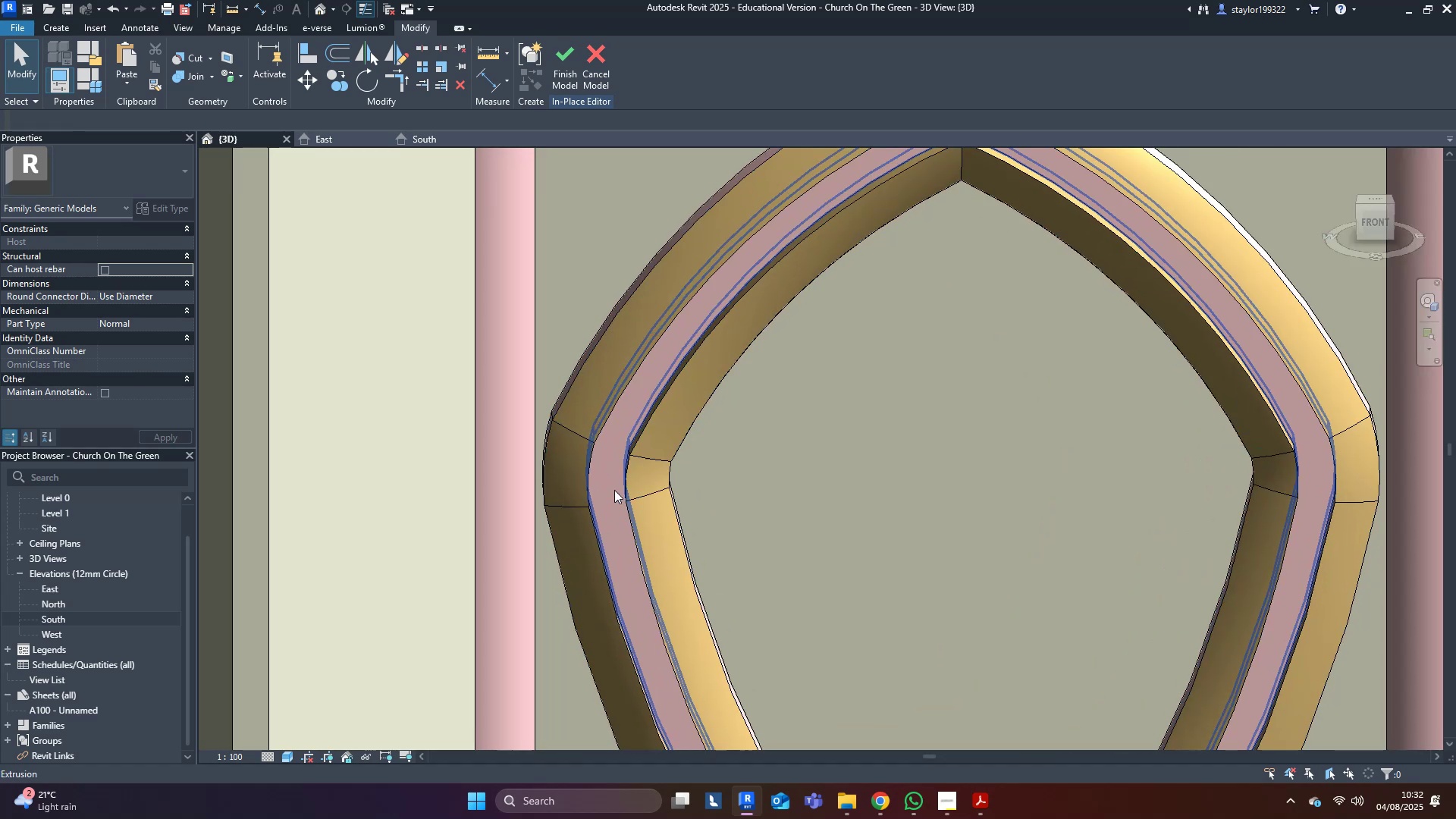 
left_click([613, 490])
 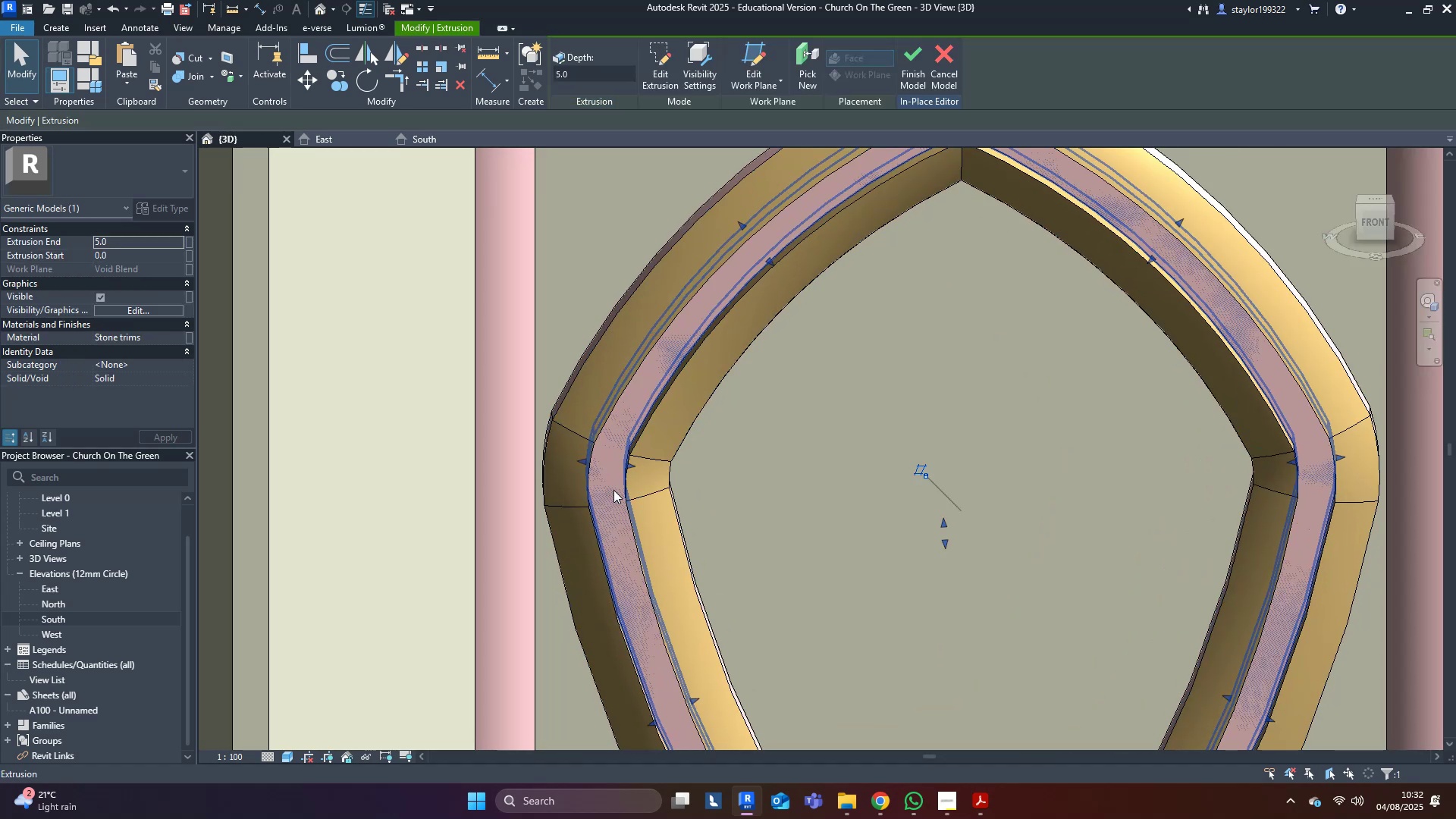 
scroll: coordinate [613, 490], scroll_direction: down, amount: 3.0
 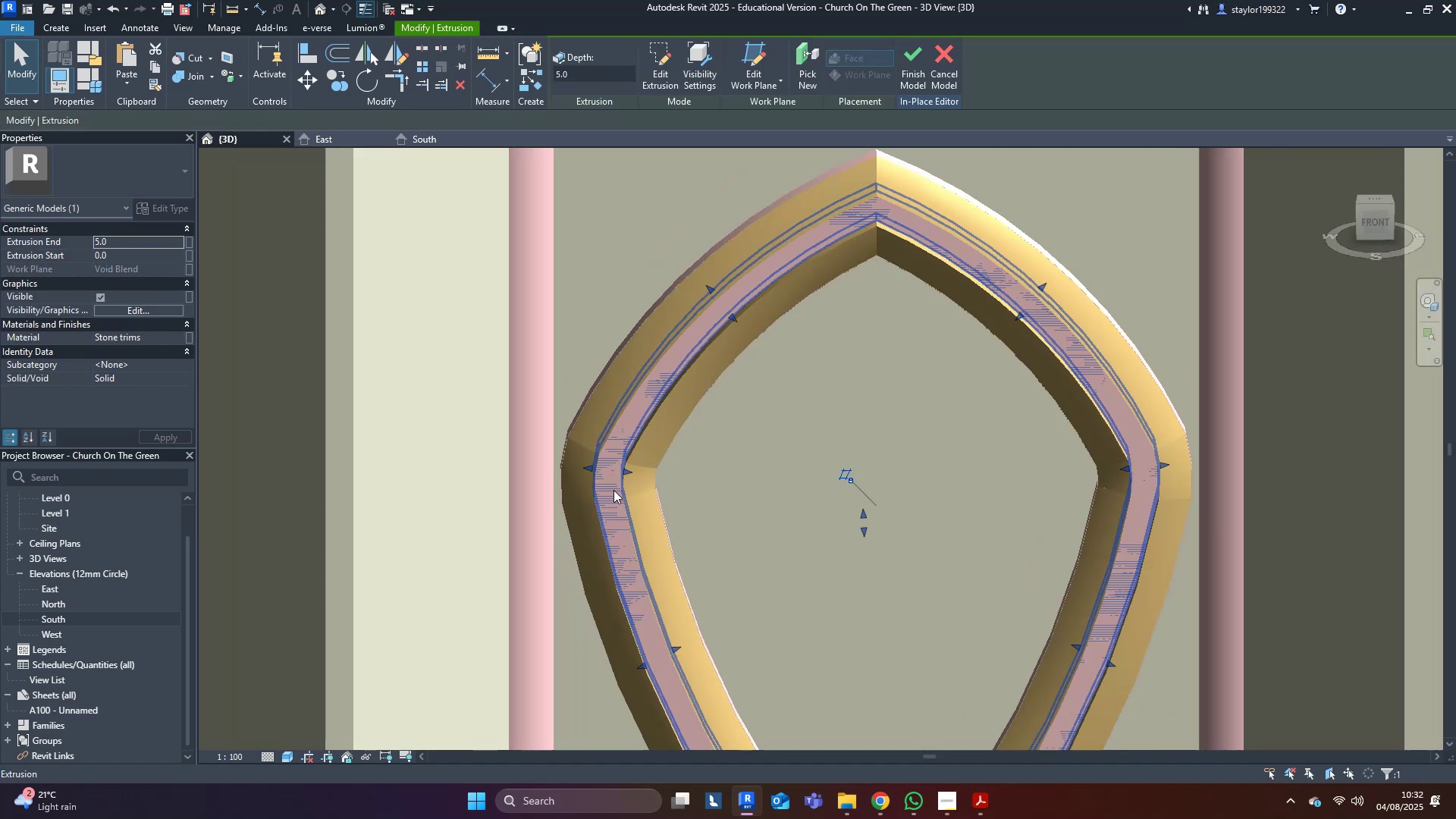 
hold_key(key=ShiftLeft, duration=0.42)
 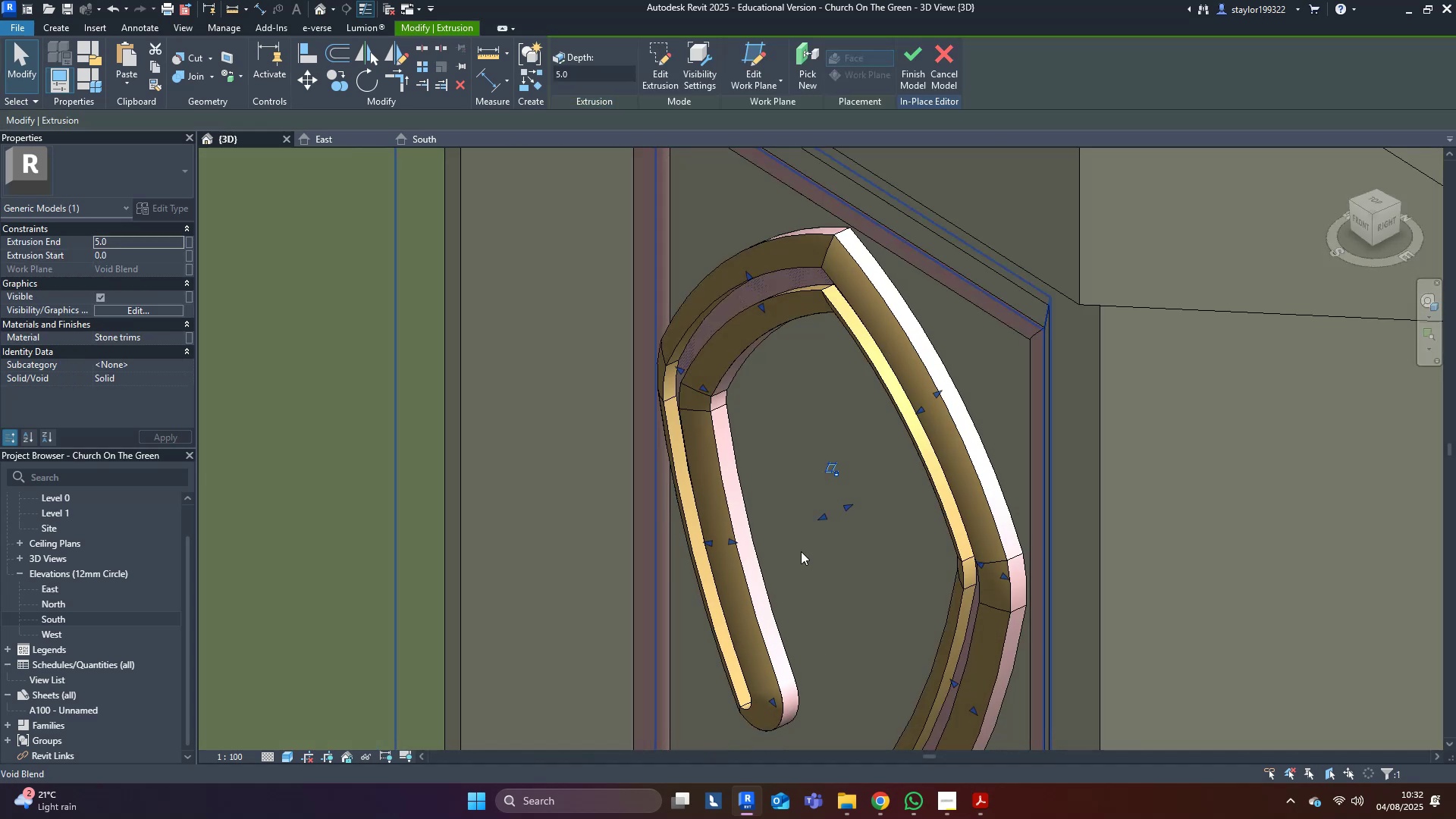 
scroll: coordinate [809, 532], scroll_direction: up, amount: 4.0
 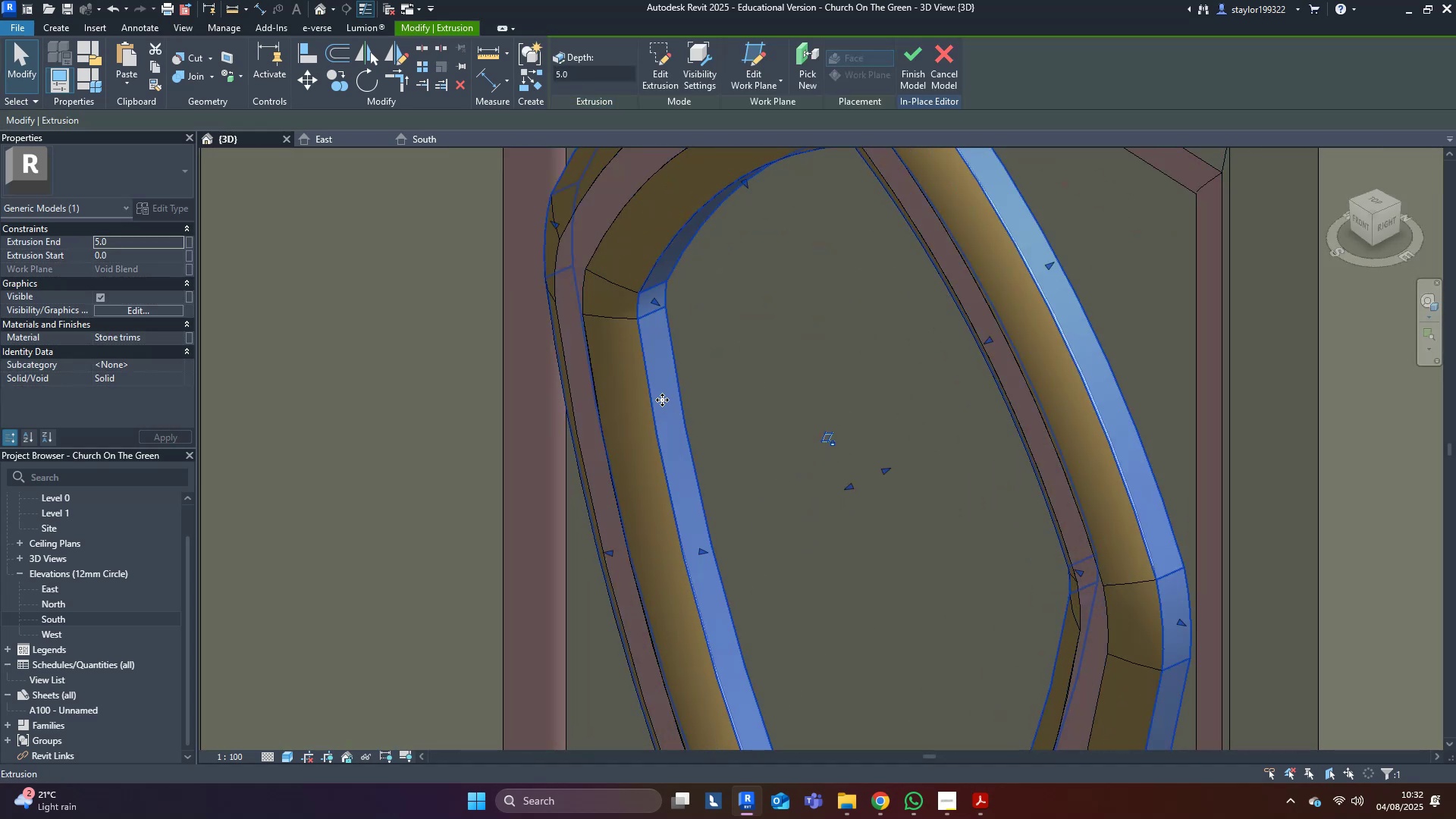 
key(Control+C)
 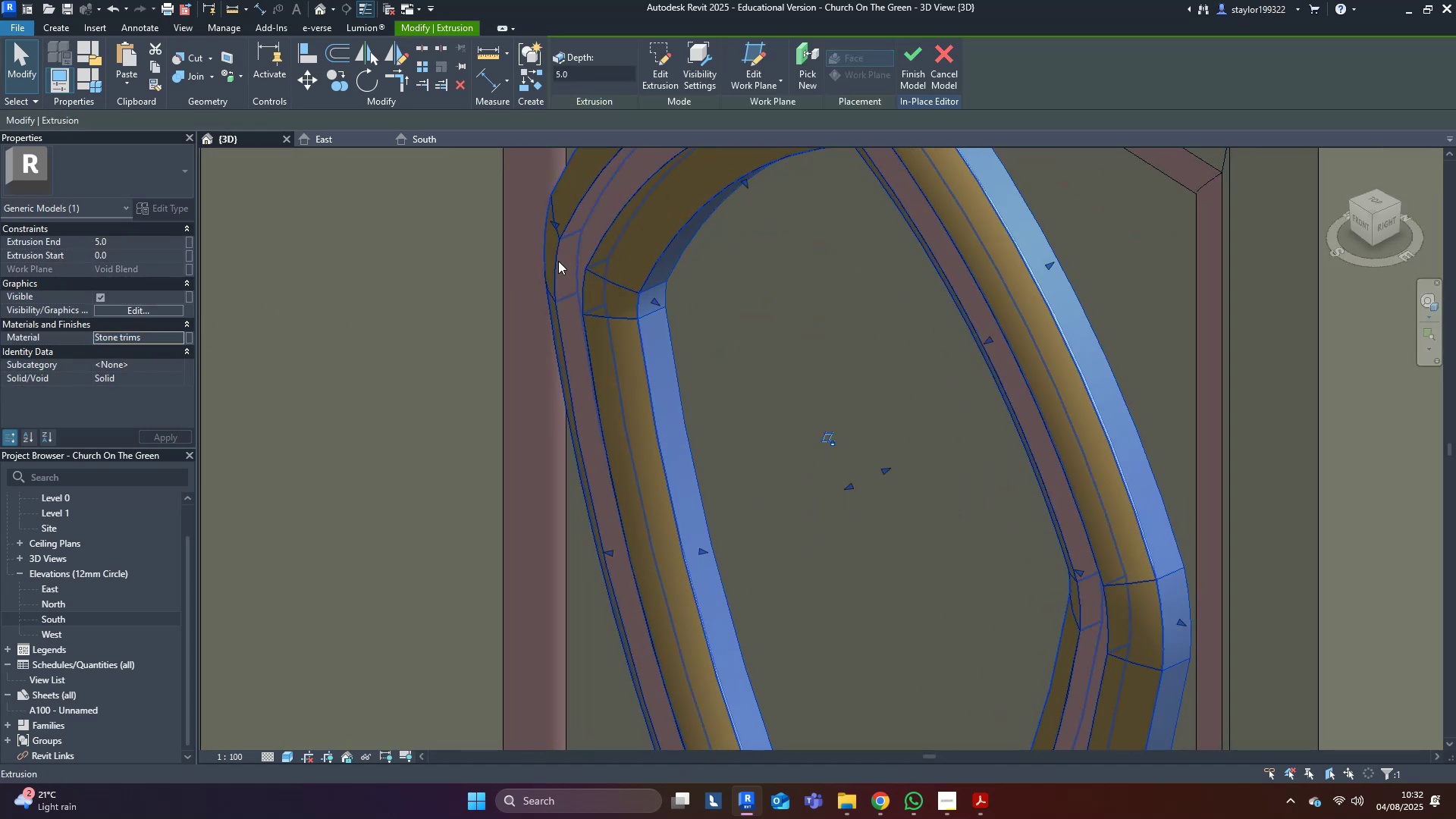 
left_click([570, 262])
 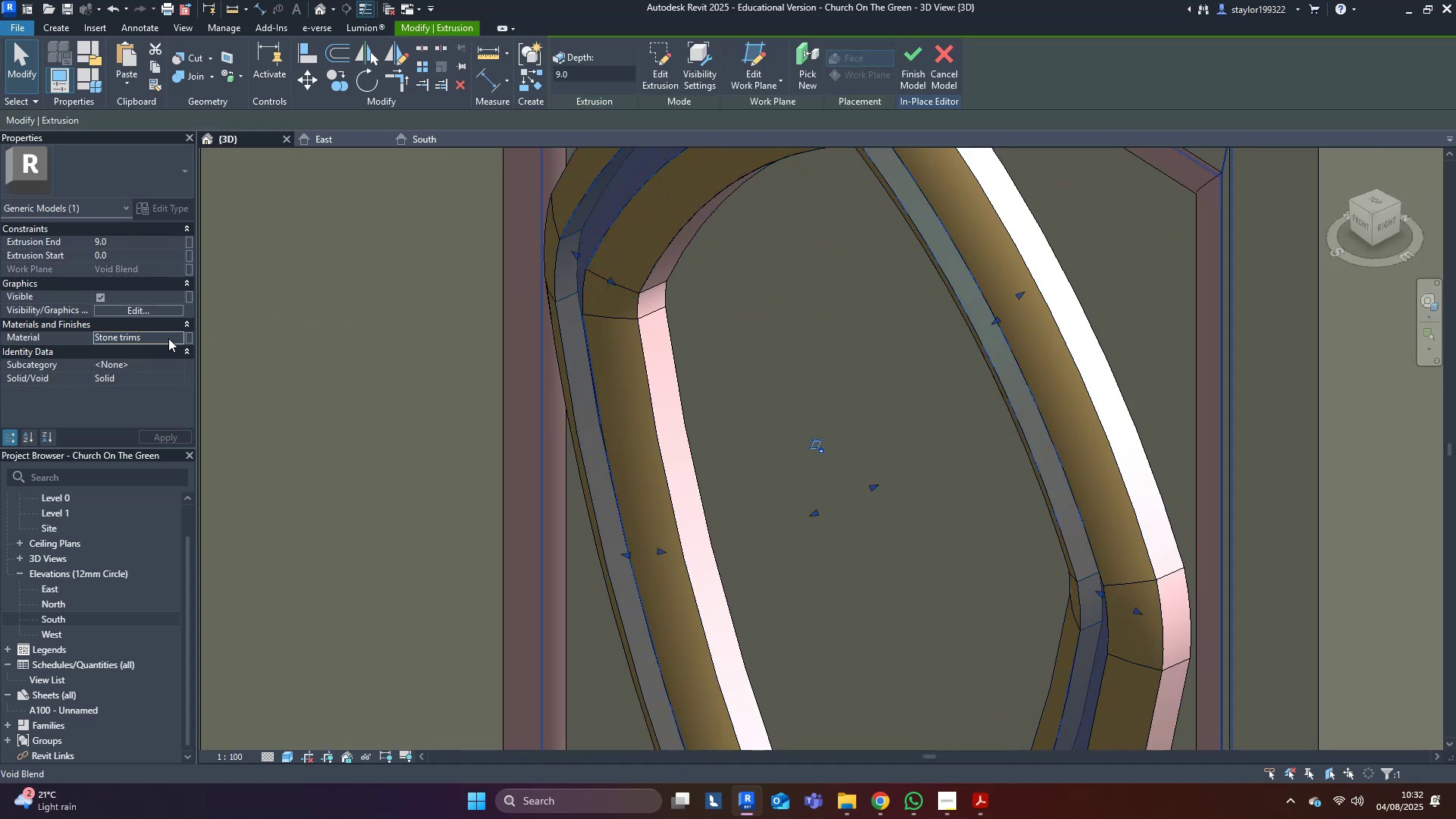 
left_click([162, 337])
 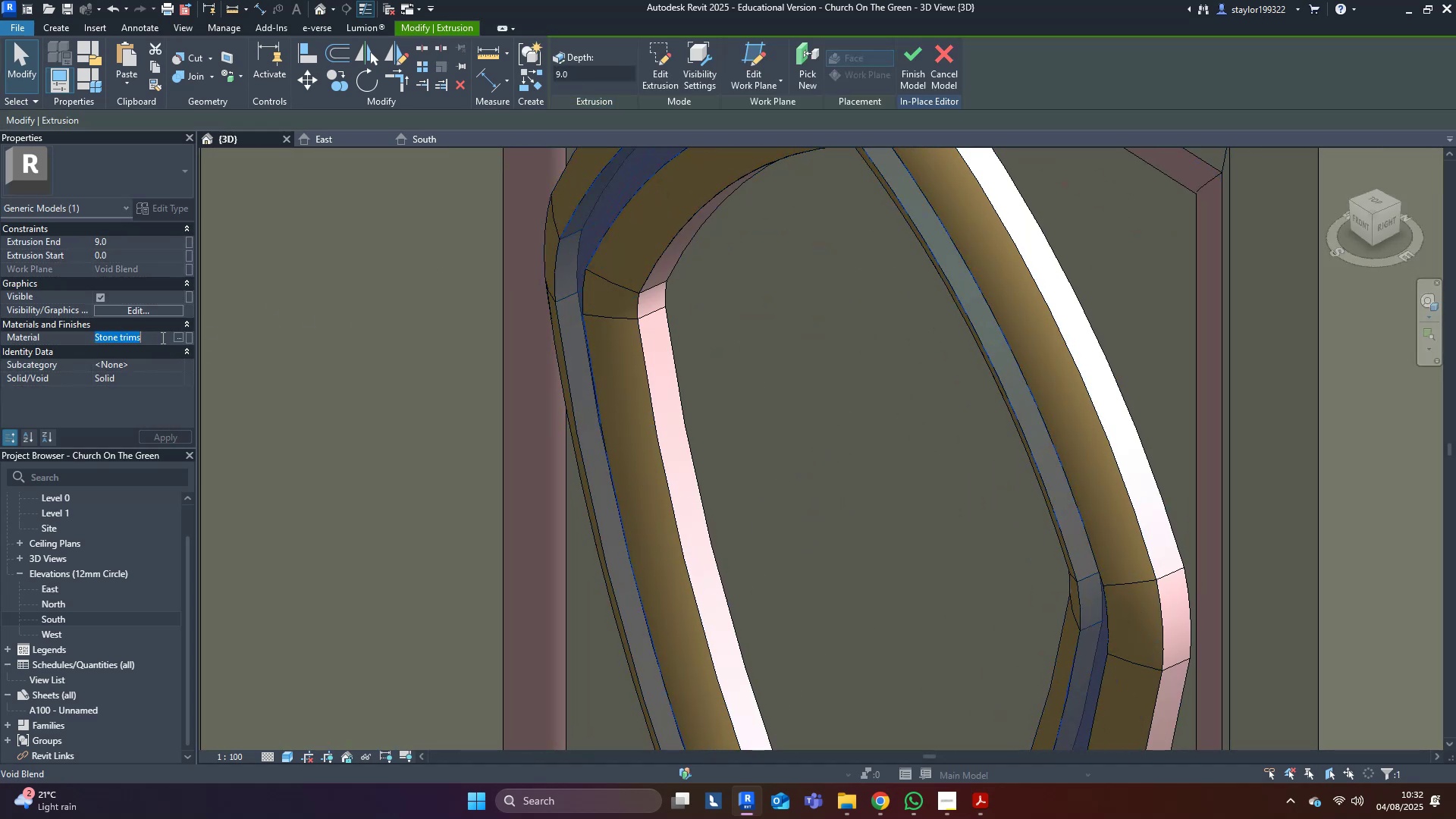 
key(Control+V)
 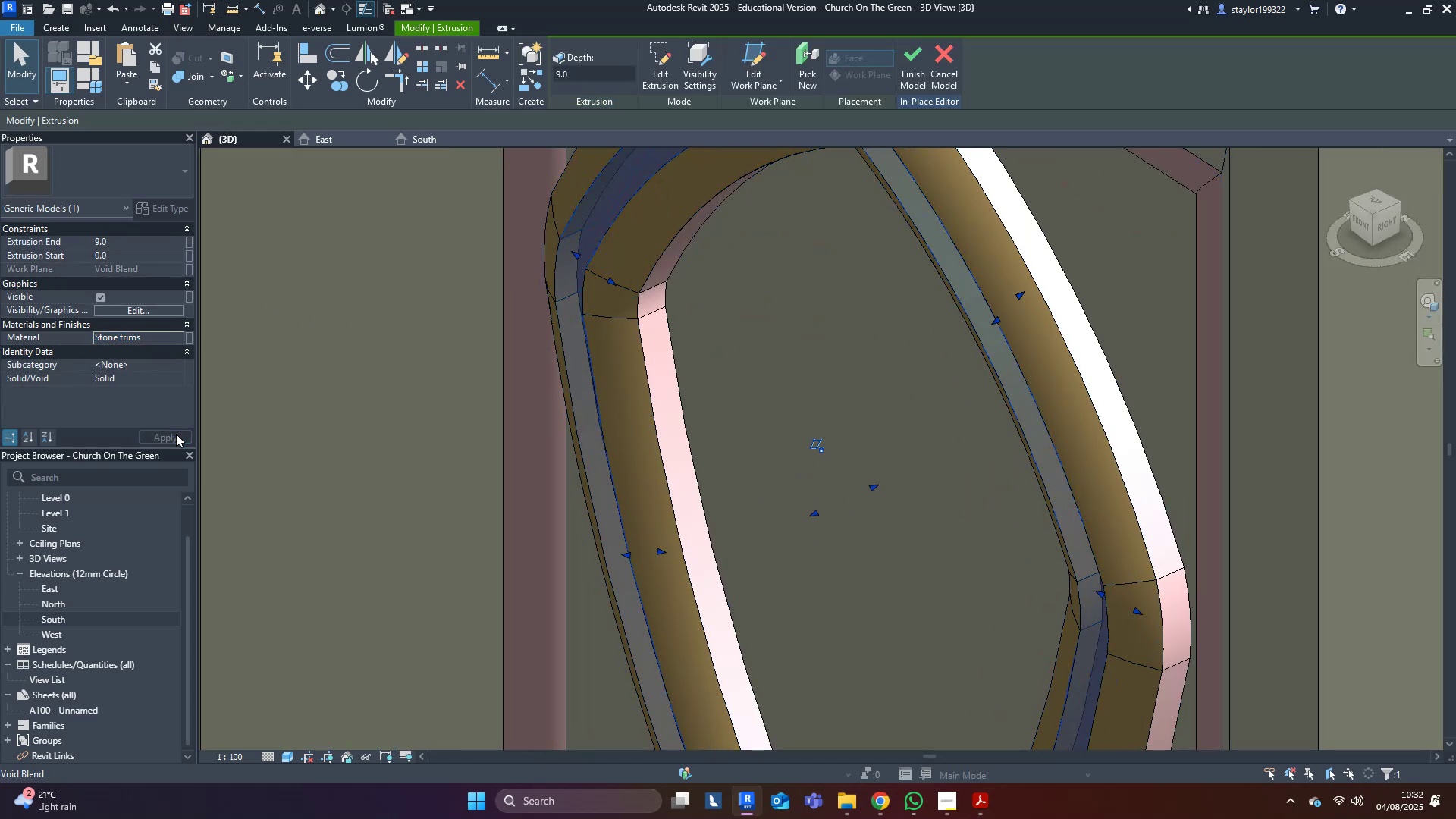 
middle_click([486, 306])
 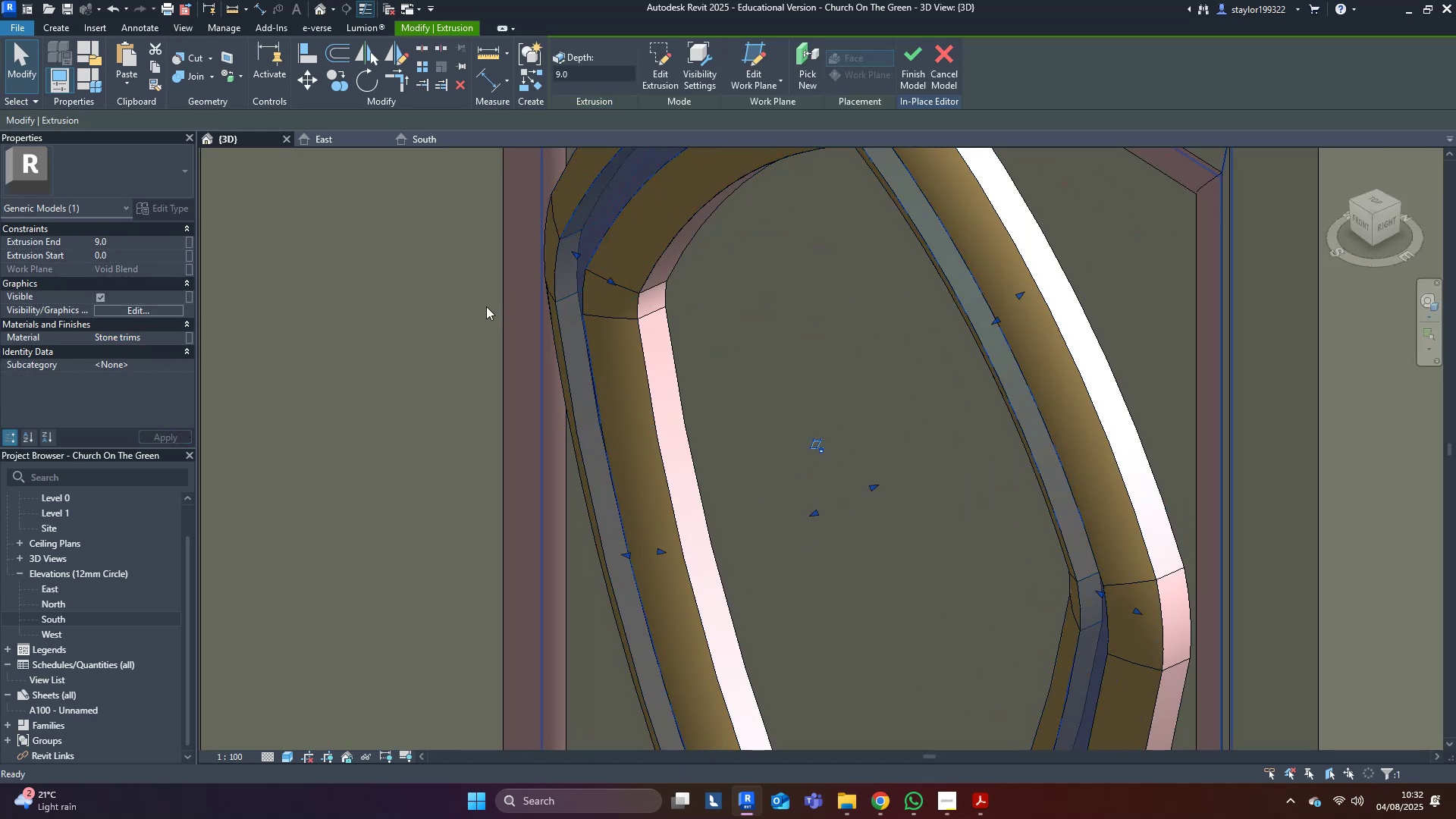 
key(Escape)
 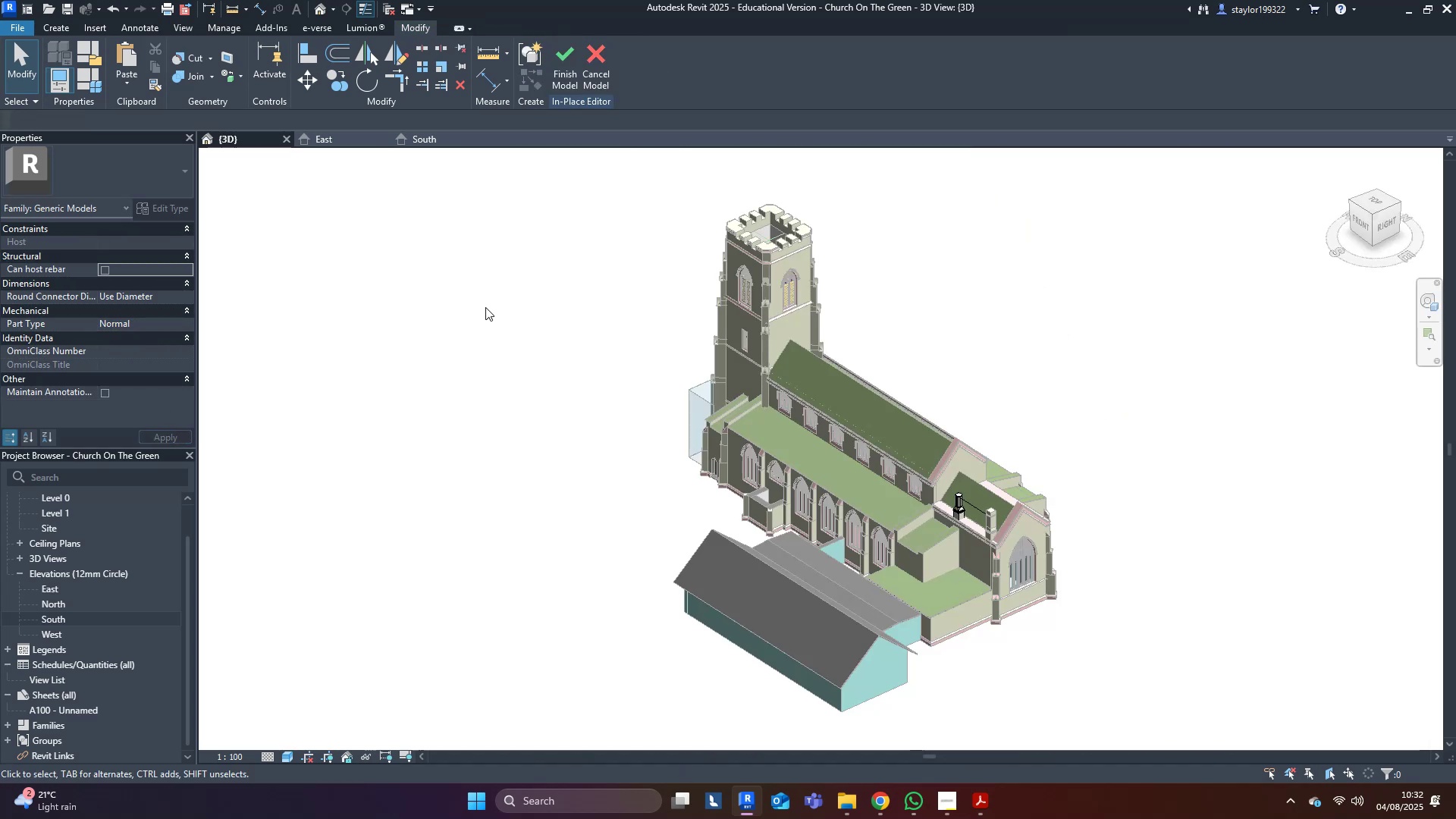 
scroll: coordinate [664, 381], scroll_direction: up, amount: 41.0
 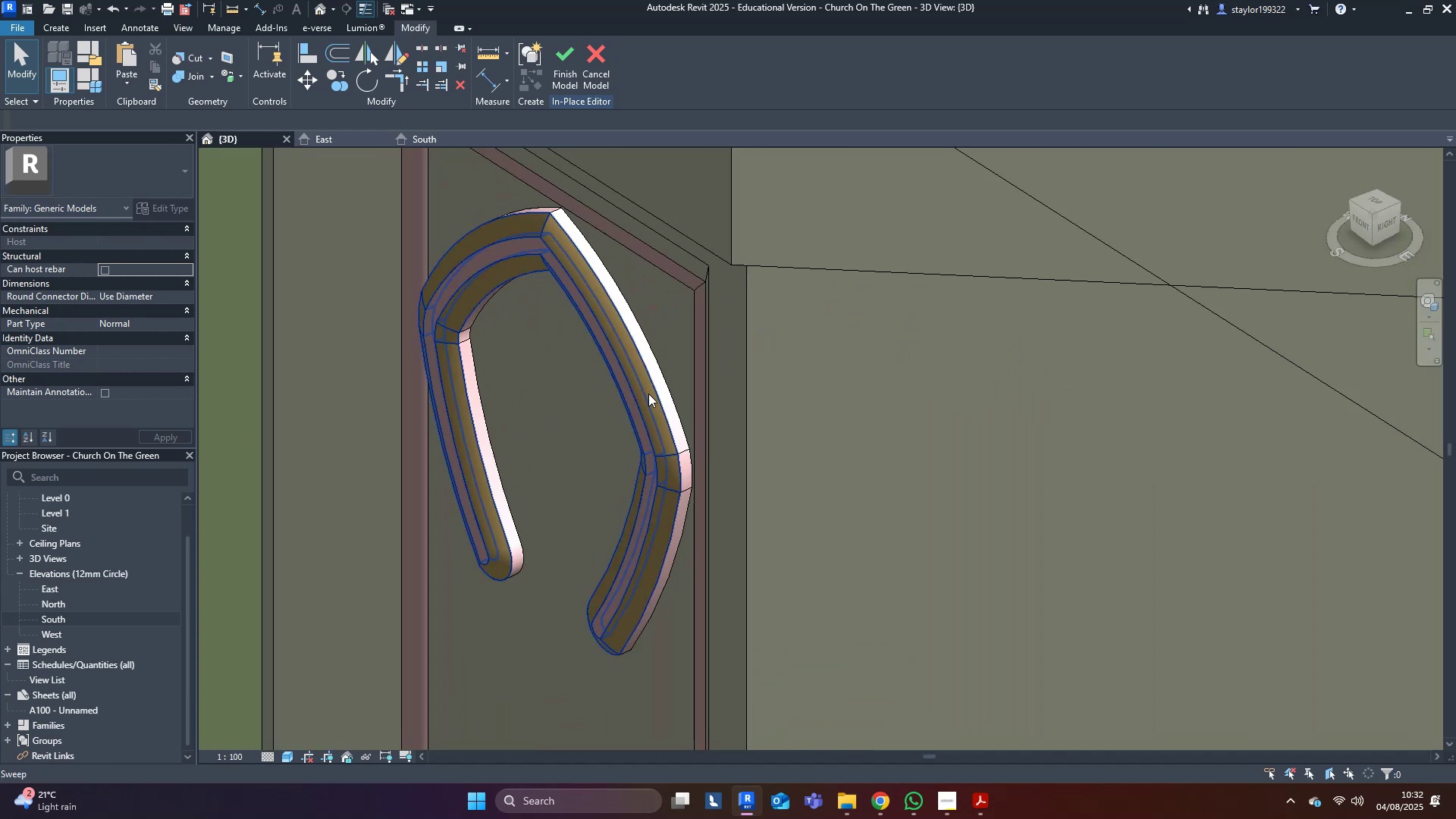 
left_click([648, 394])
 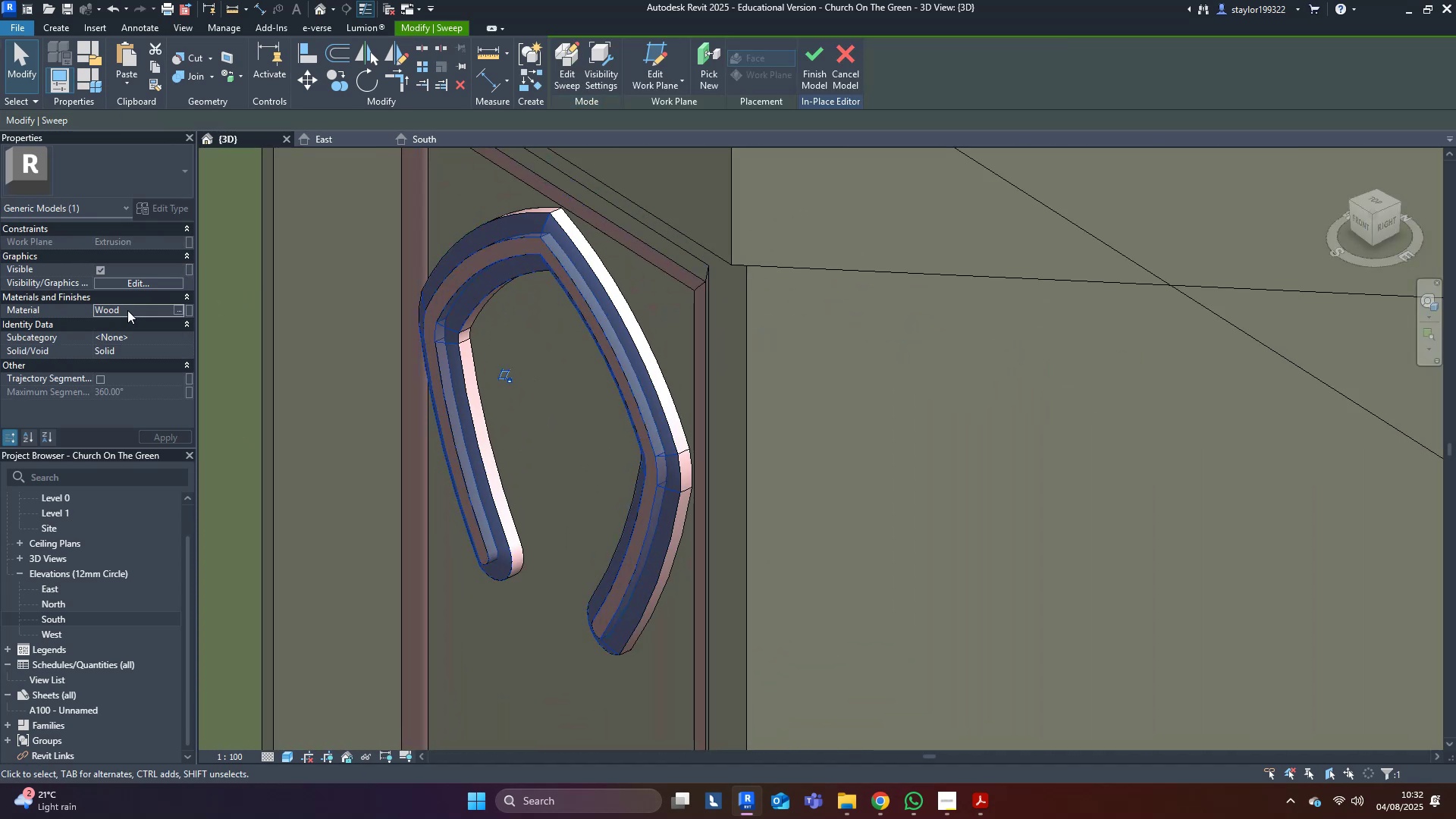 
key(Control+ControlLeft)
 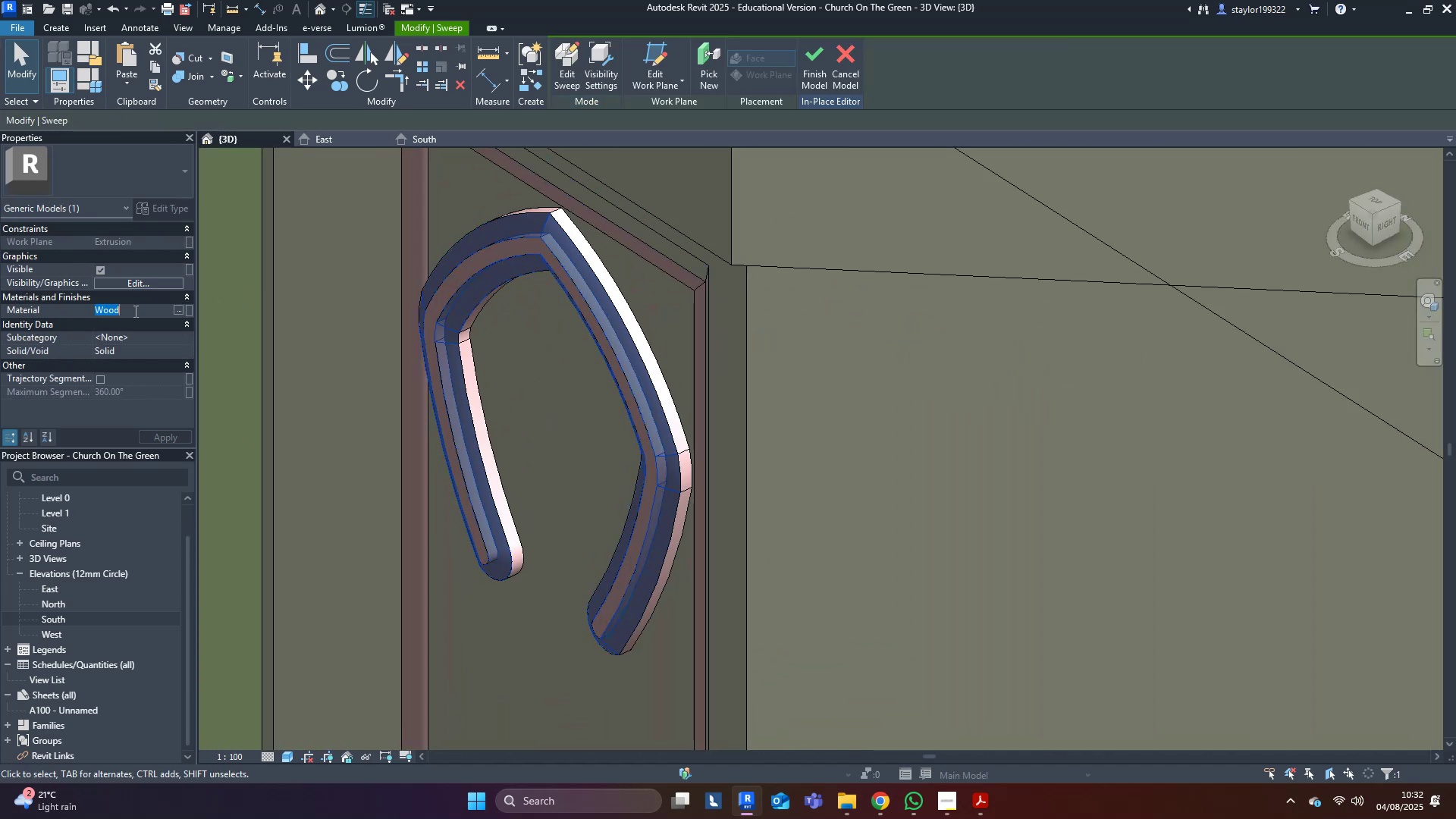 
key(Control+V)
 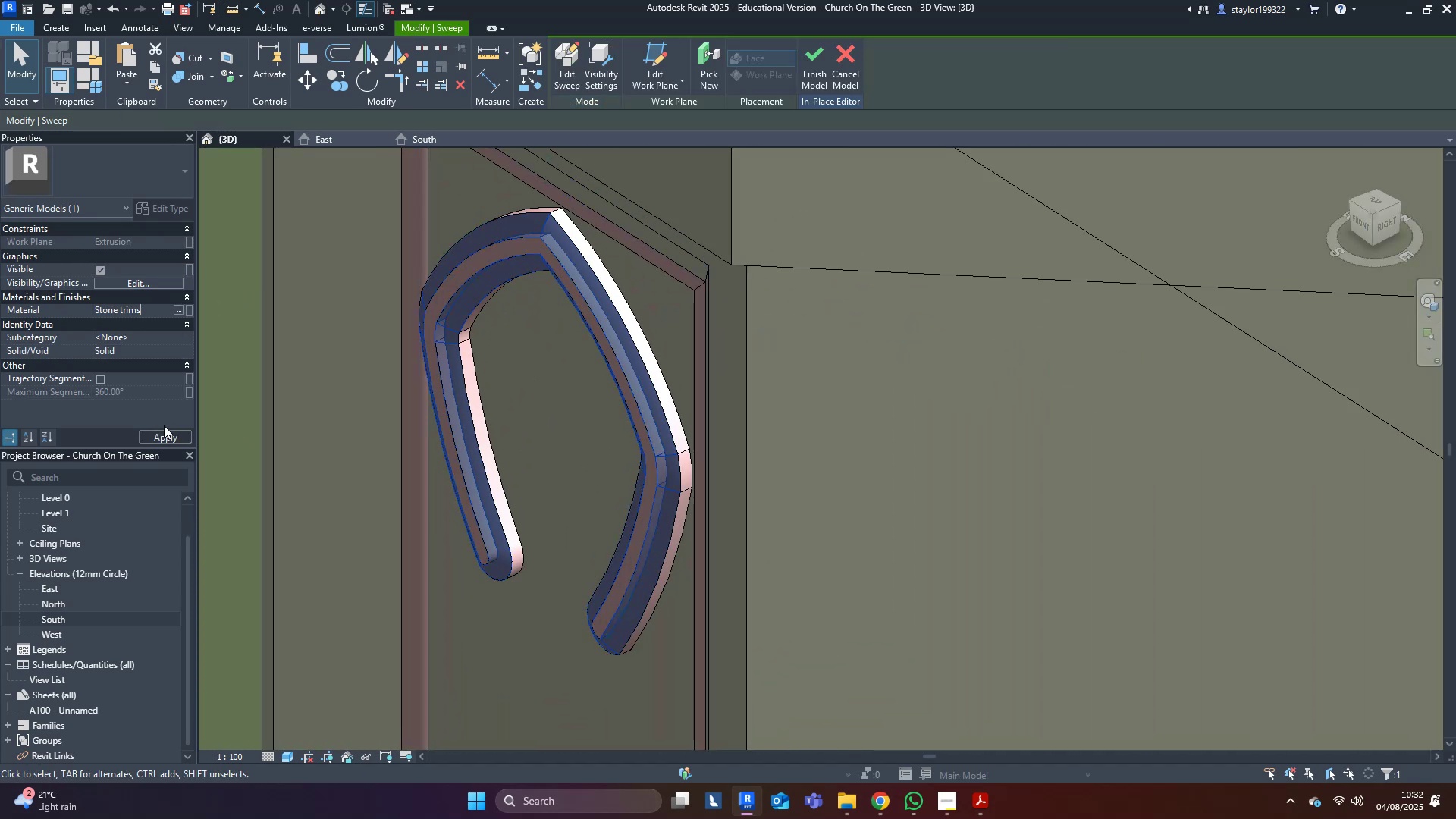 
left_click([168, 435])
 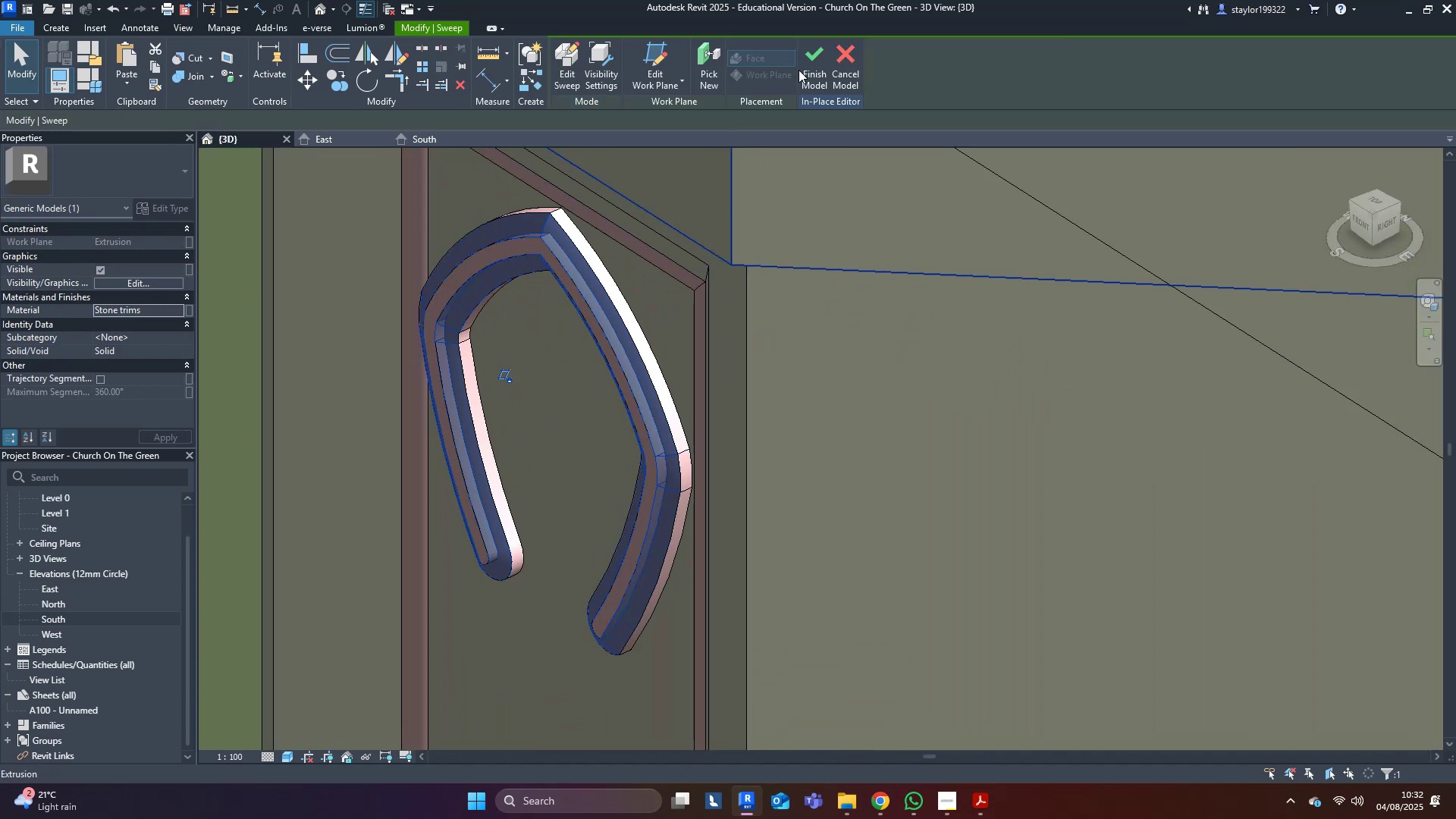 
left_click([805, 63])
 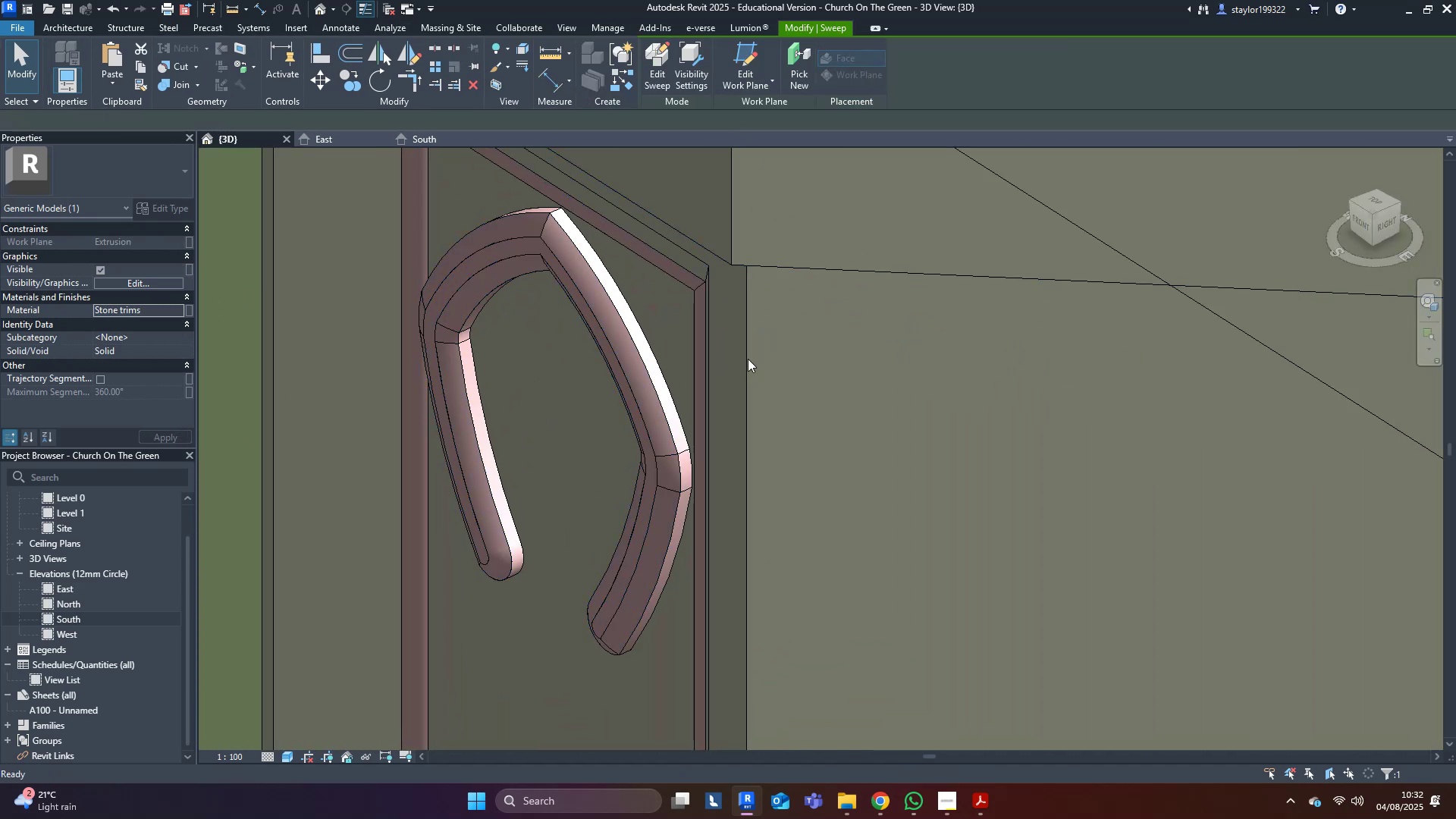 
scroll: coordinate [797, 364], scroll_direction: down, amount: 23.0
 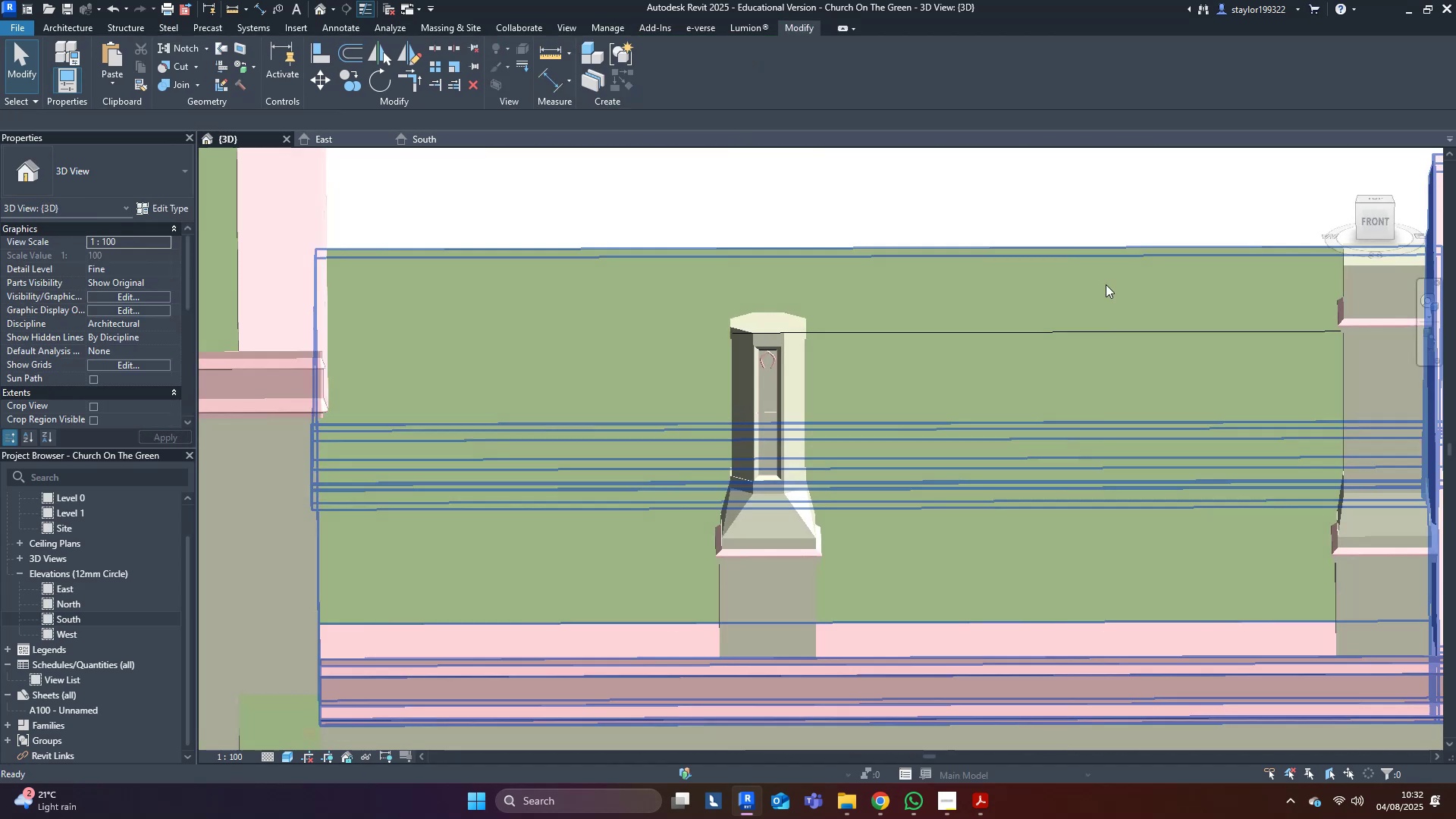 
key(Escape)
 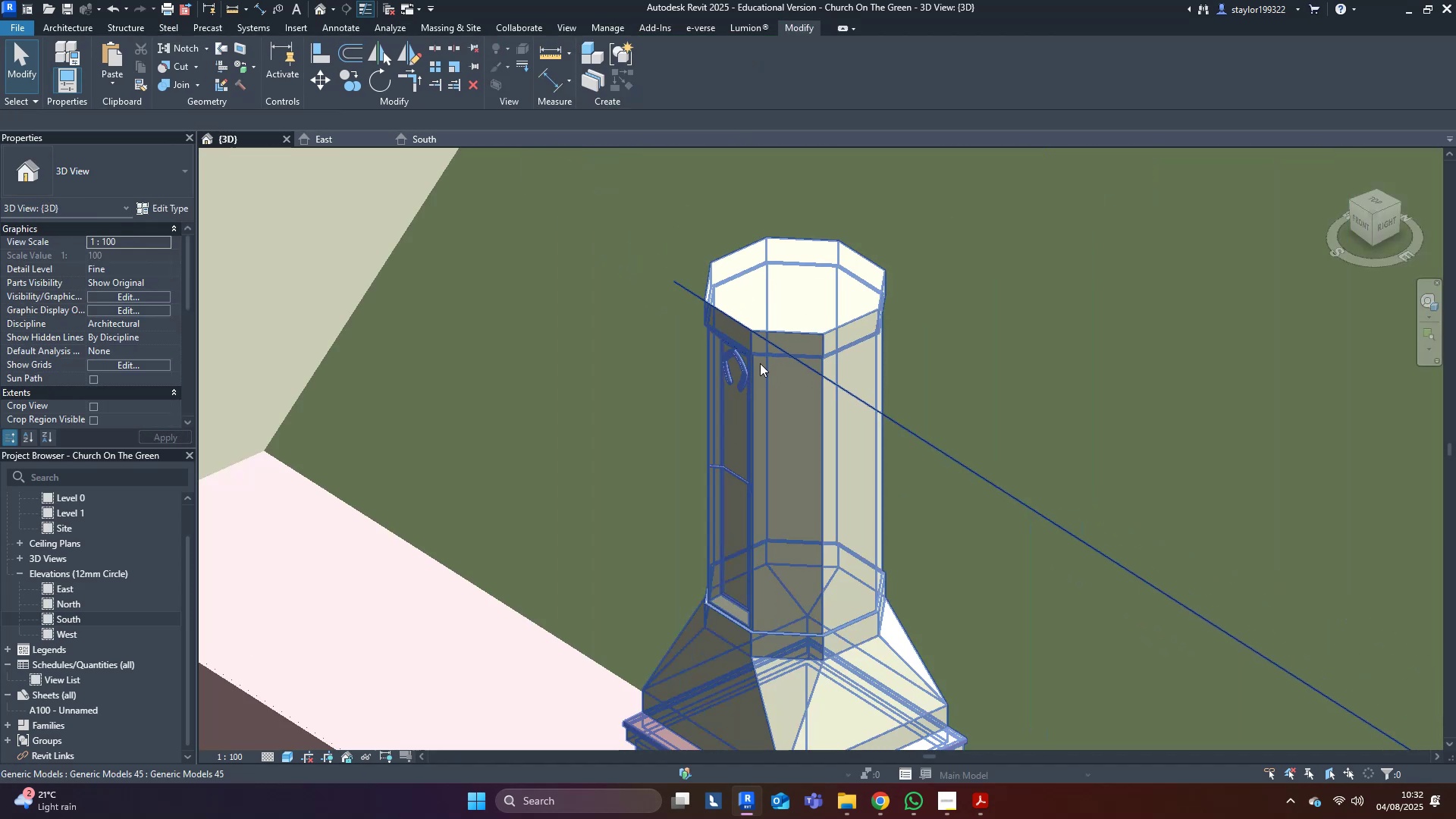 
hold_key(key=ShiftLeft, duration=0.32)
 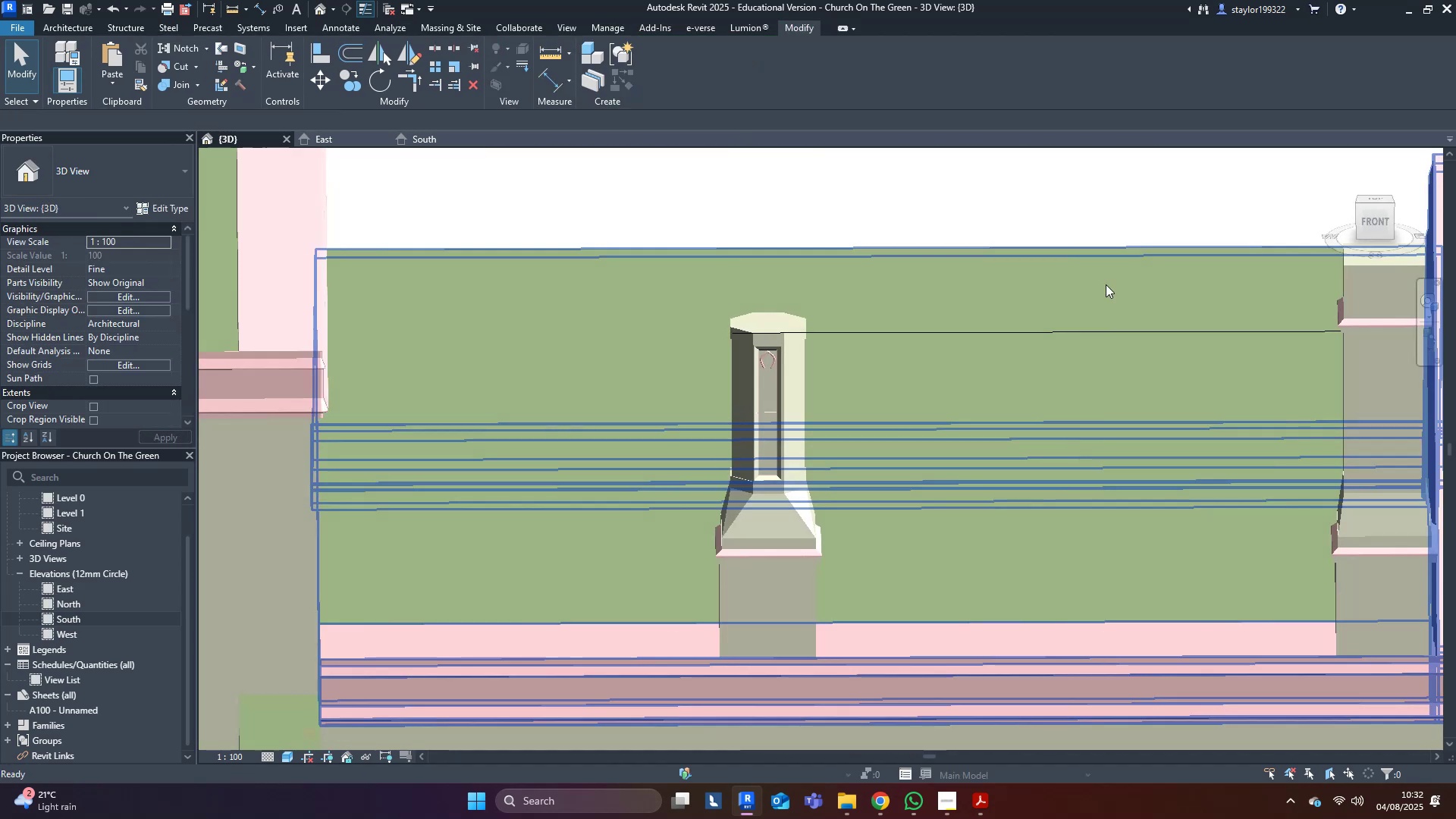 
key(Control+ControlLeft)
 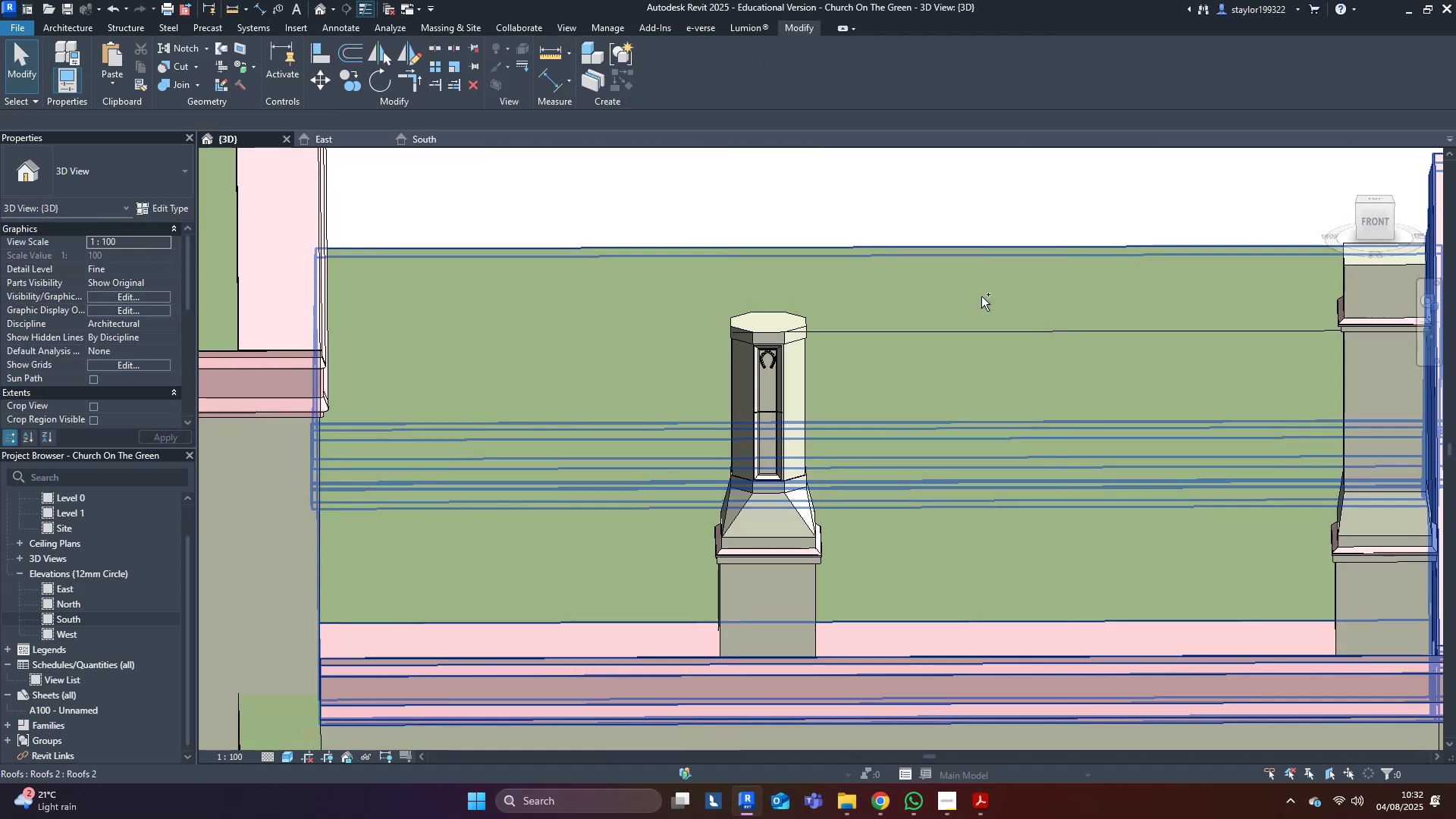 
key(Control+S)
 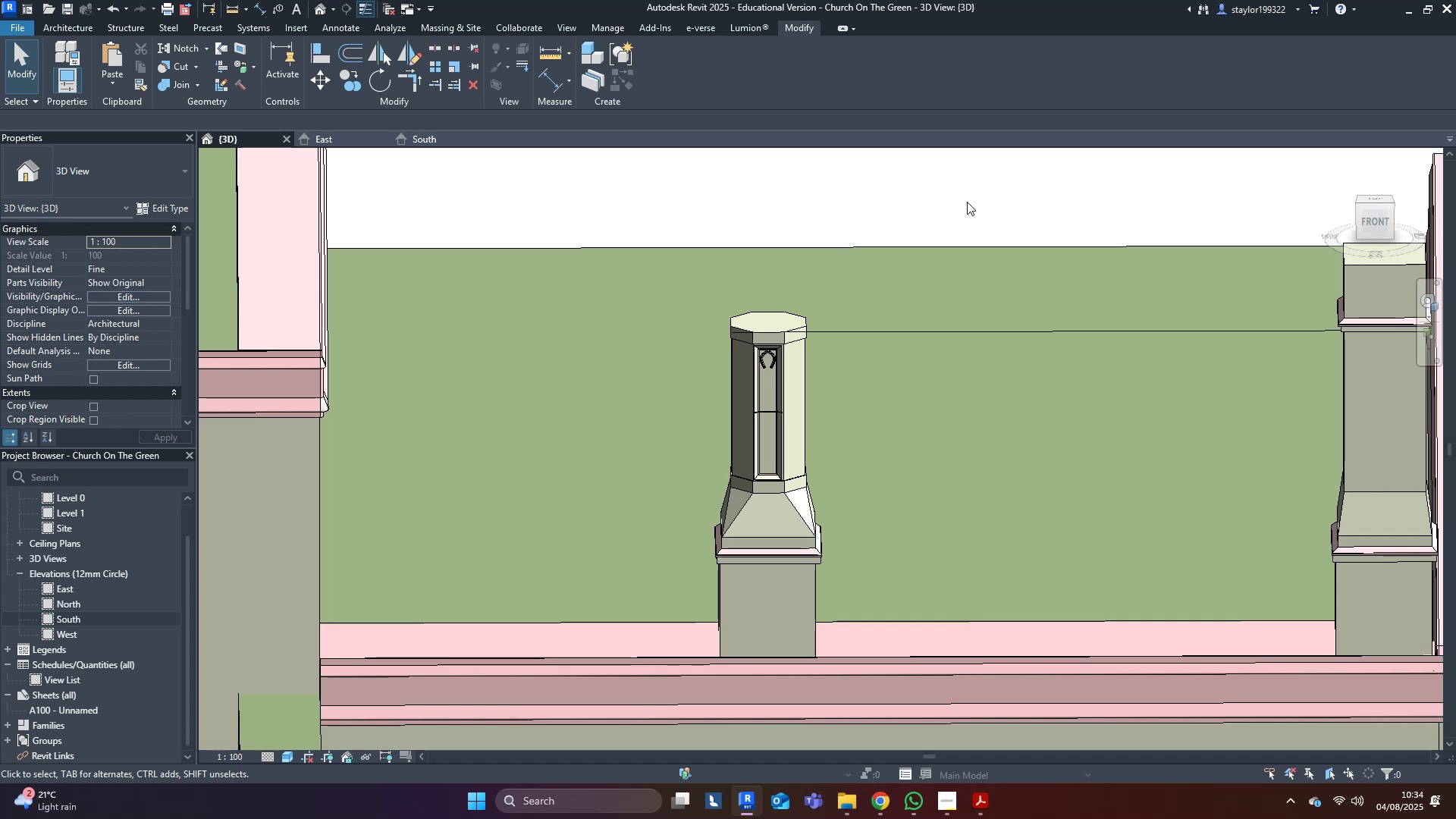 
wait(86.32)
 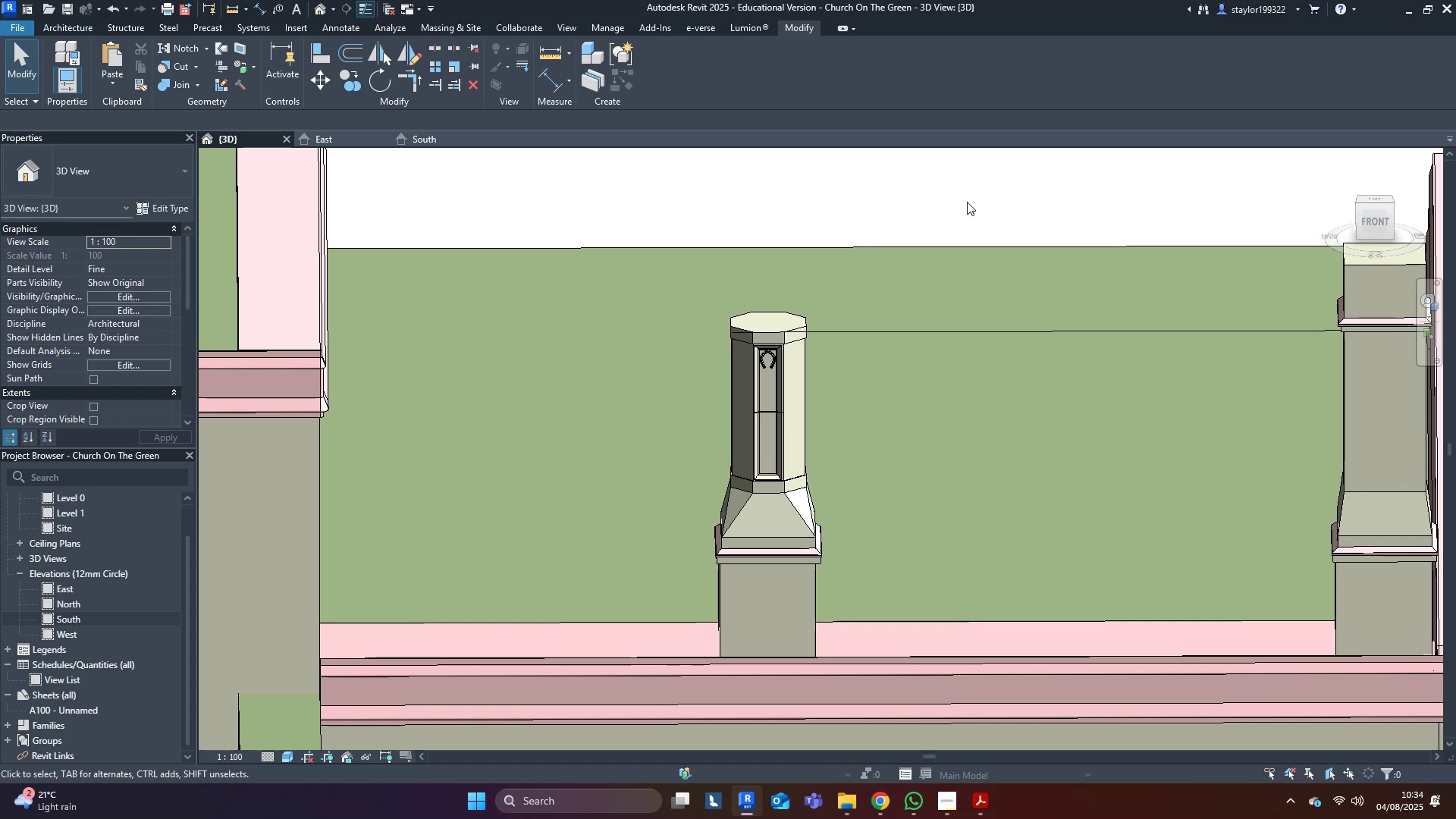 
scroll: coordinate [772, 320], scroll_direction: up, amount: 8.0
 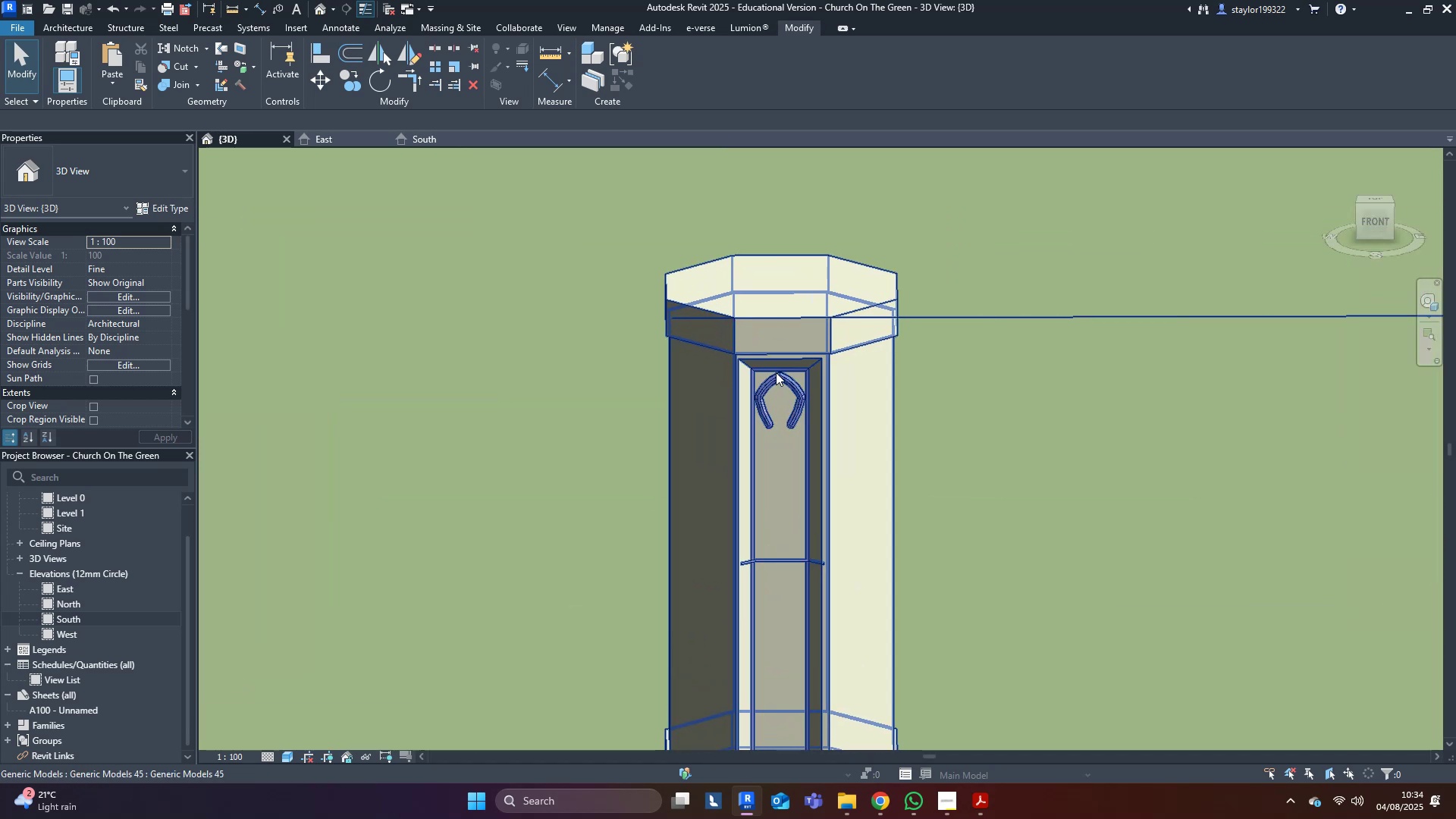 
left_click([780, 380])
 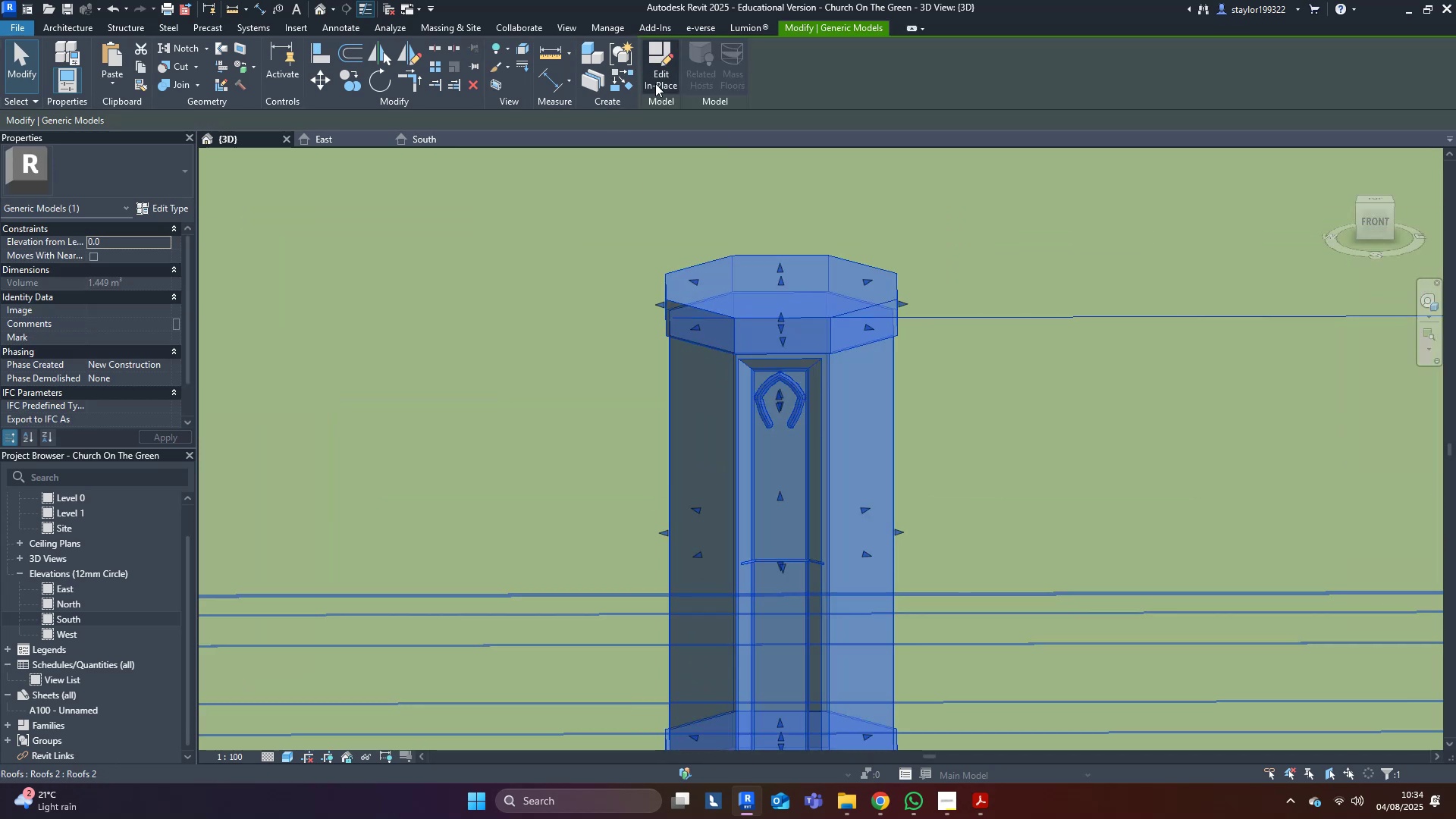 
left_click([653, 55])
 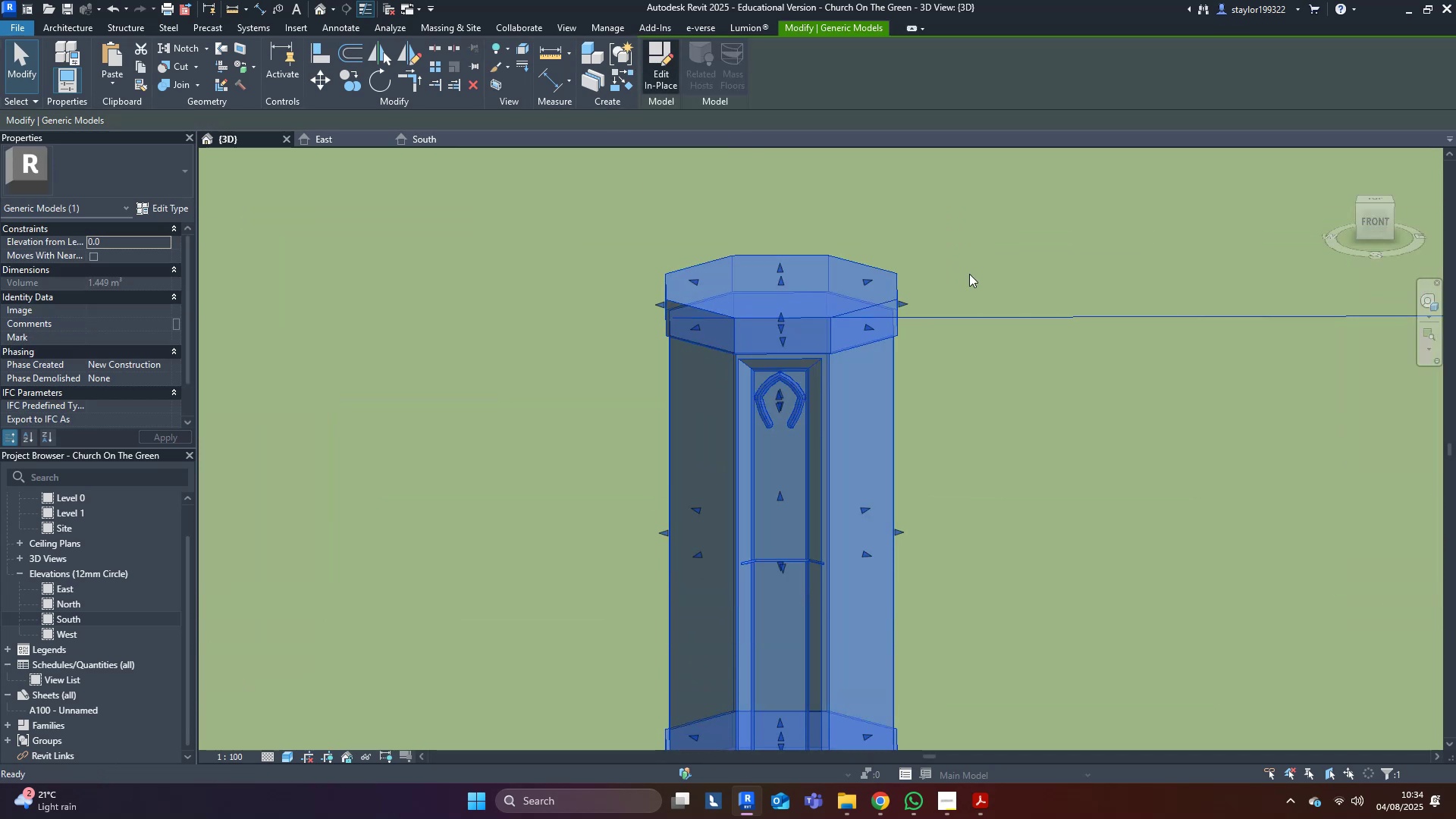 
middle_click([974, 275])
 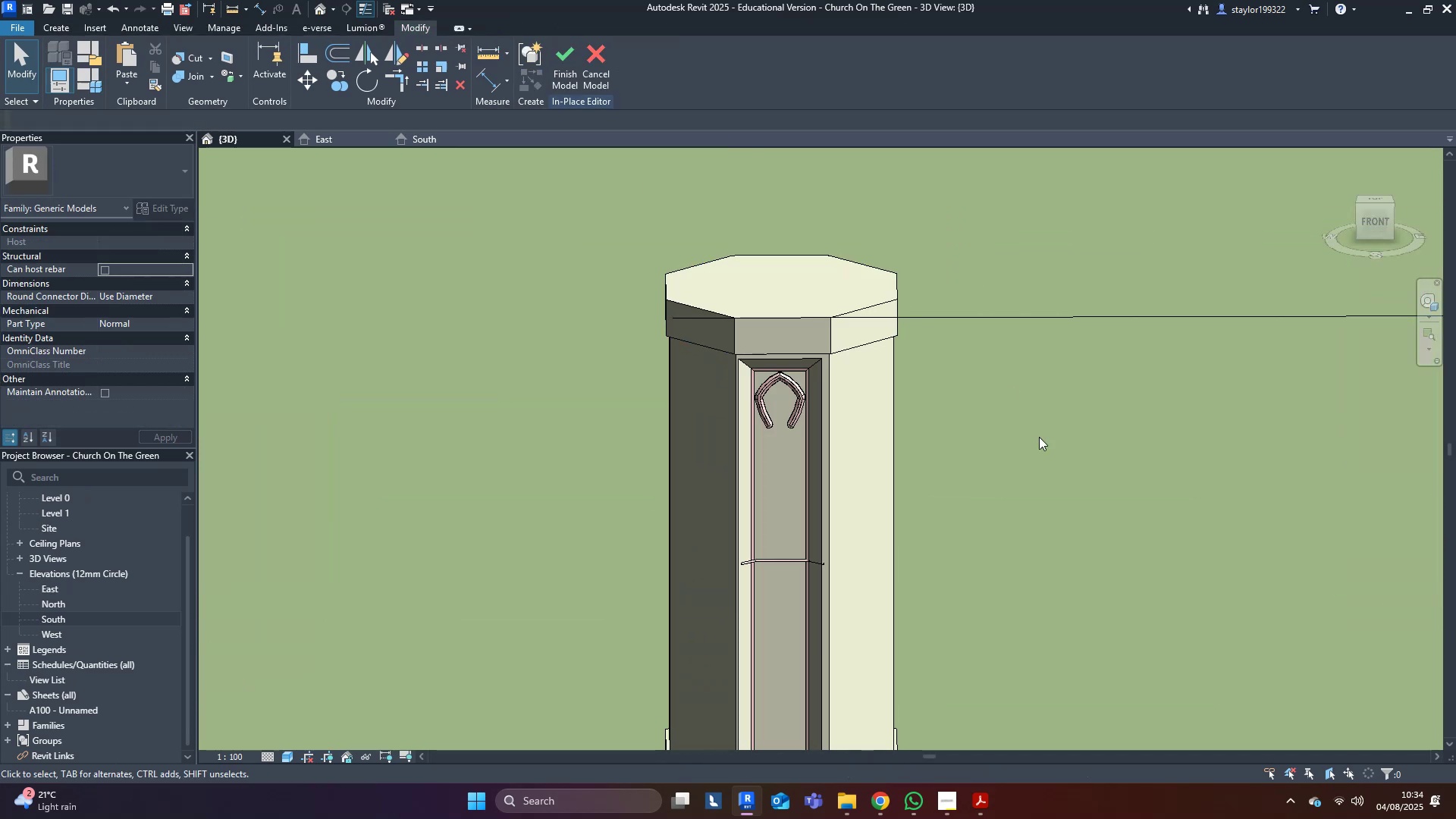 
scroll: coordinate [1045, 452], scroll_direction: down, amount: 4.0
 